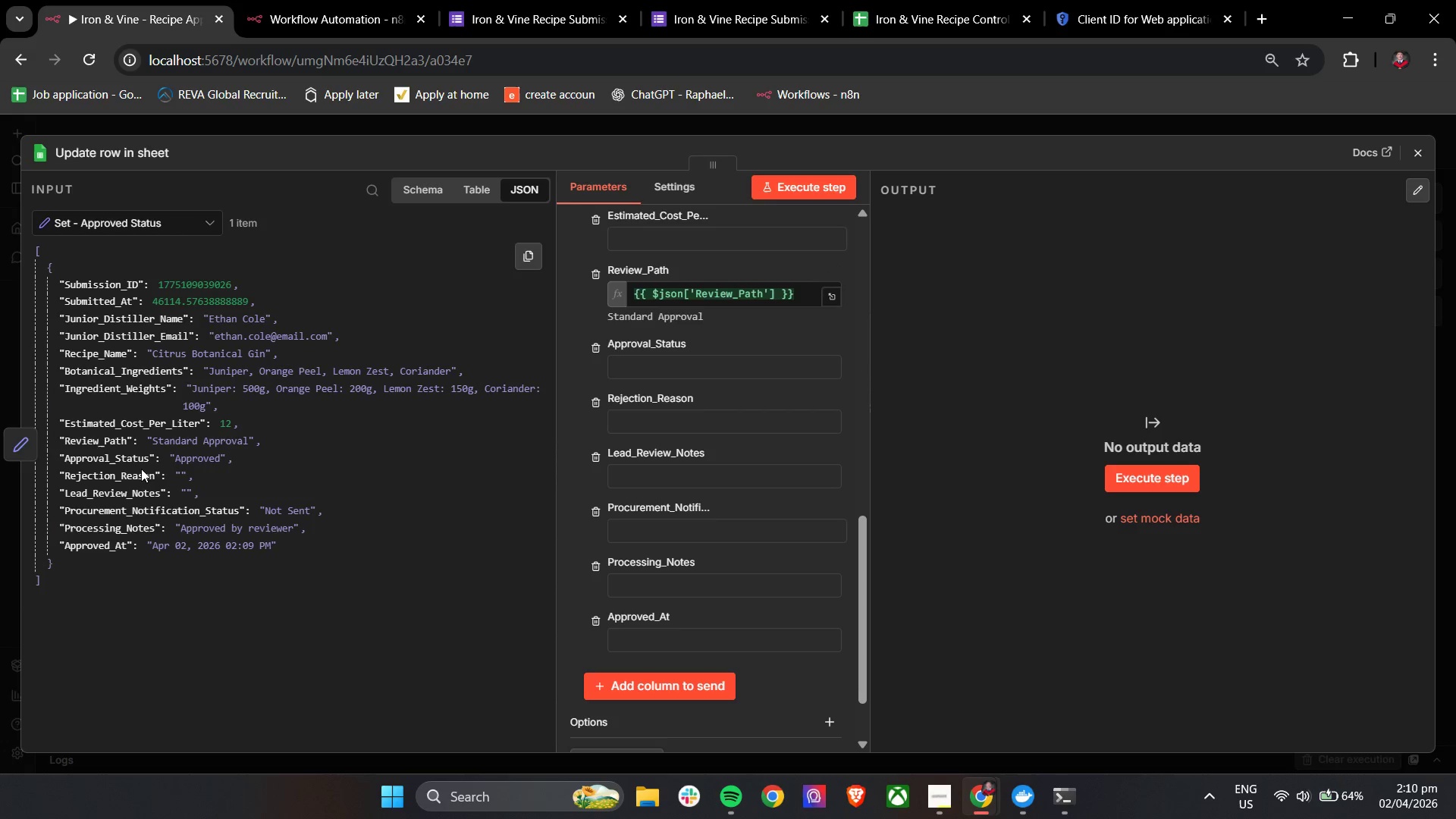 
wait(6.31)
 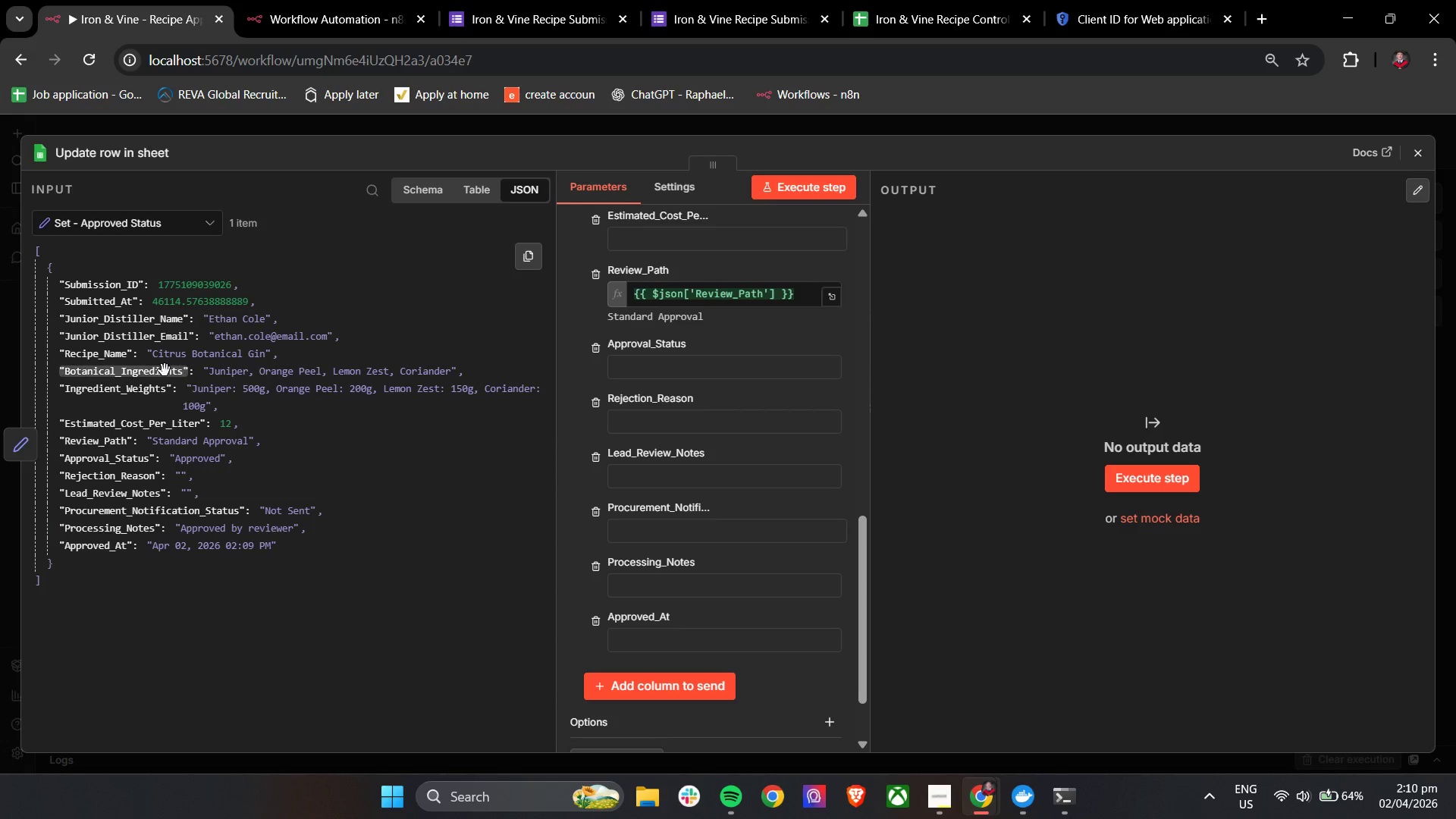 
left_click([658, 363])
 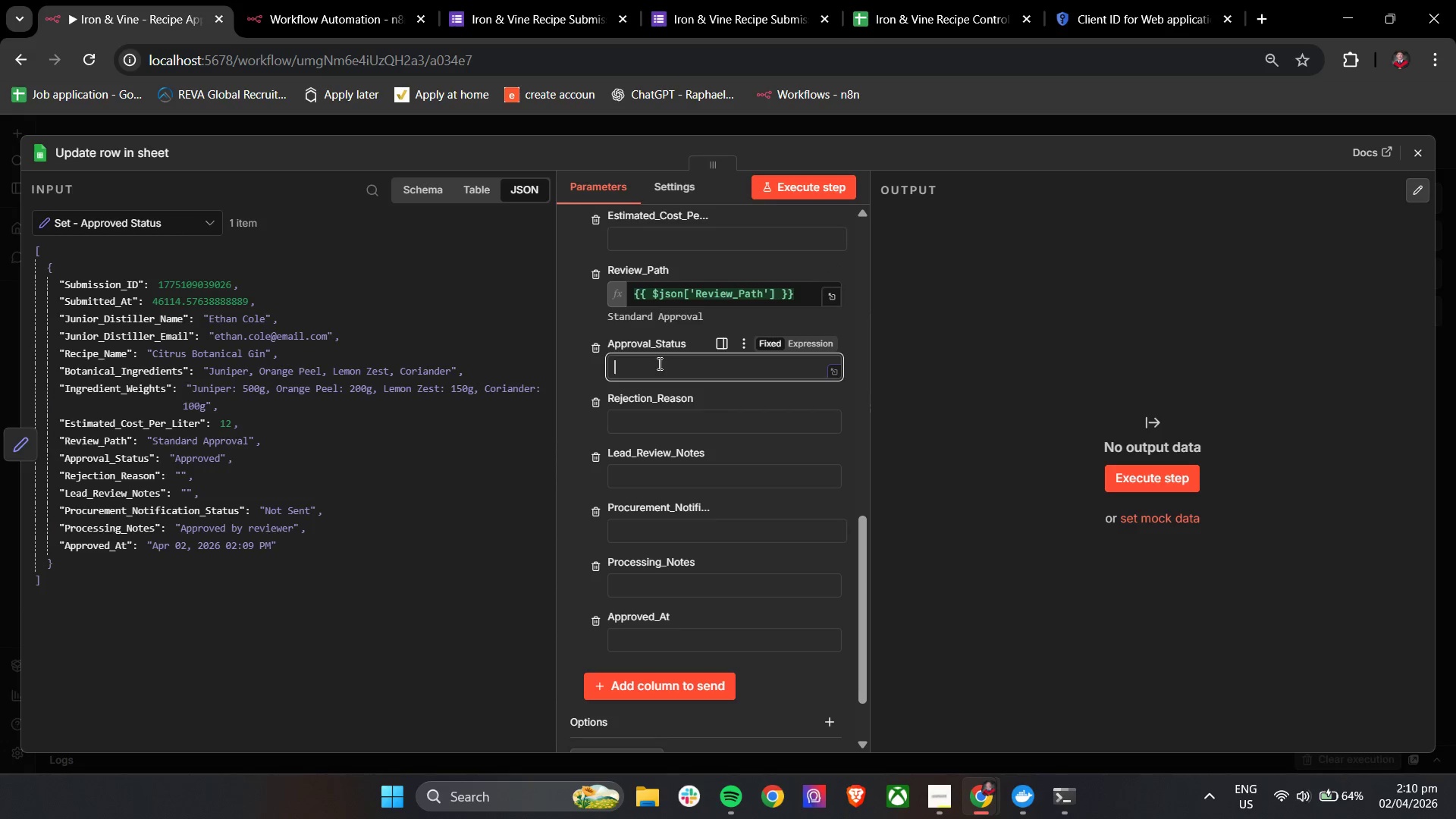 
key(Shift+BracketLeft)
 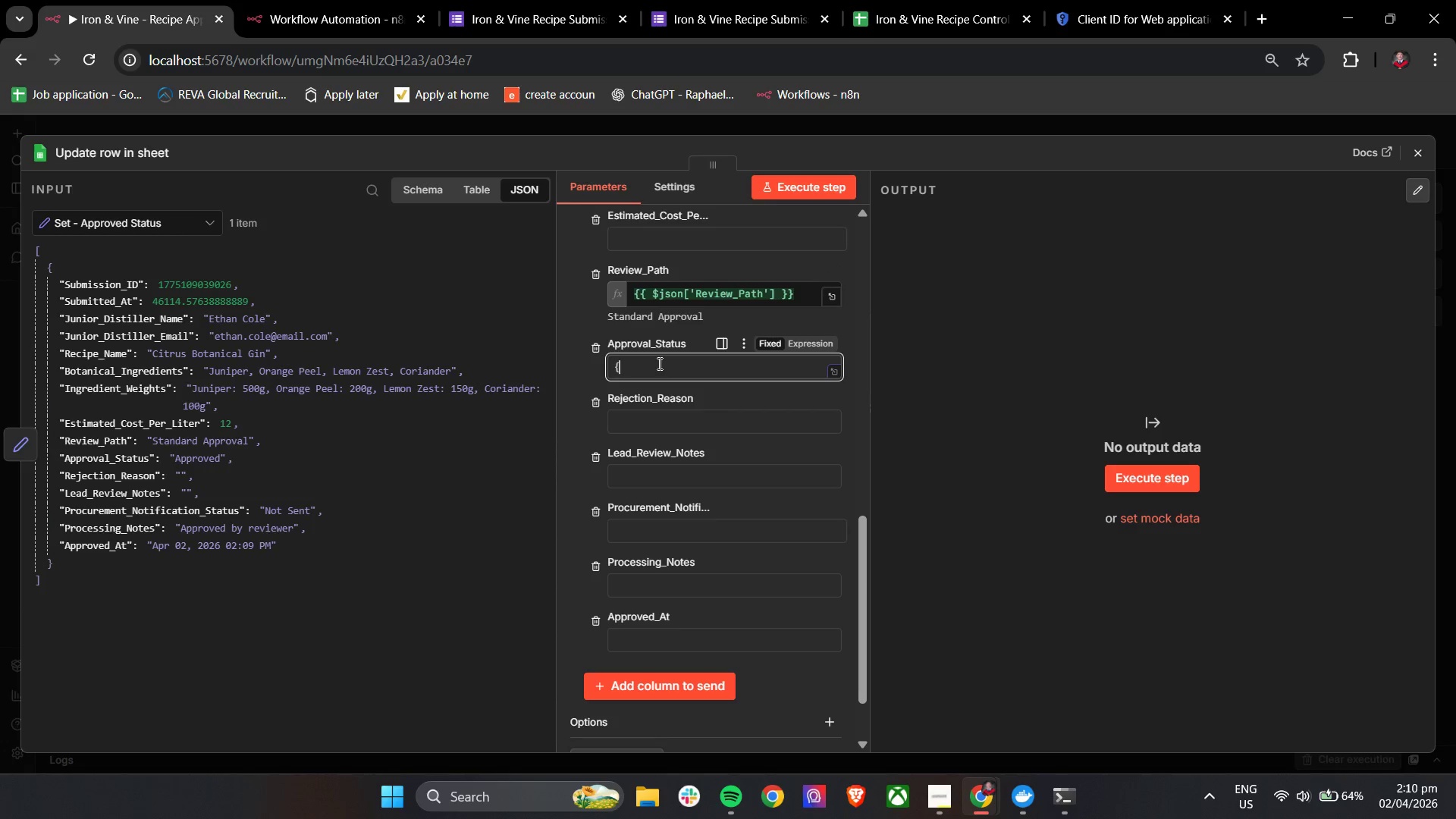 
key(Shift+BracketLeft)
 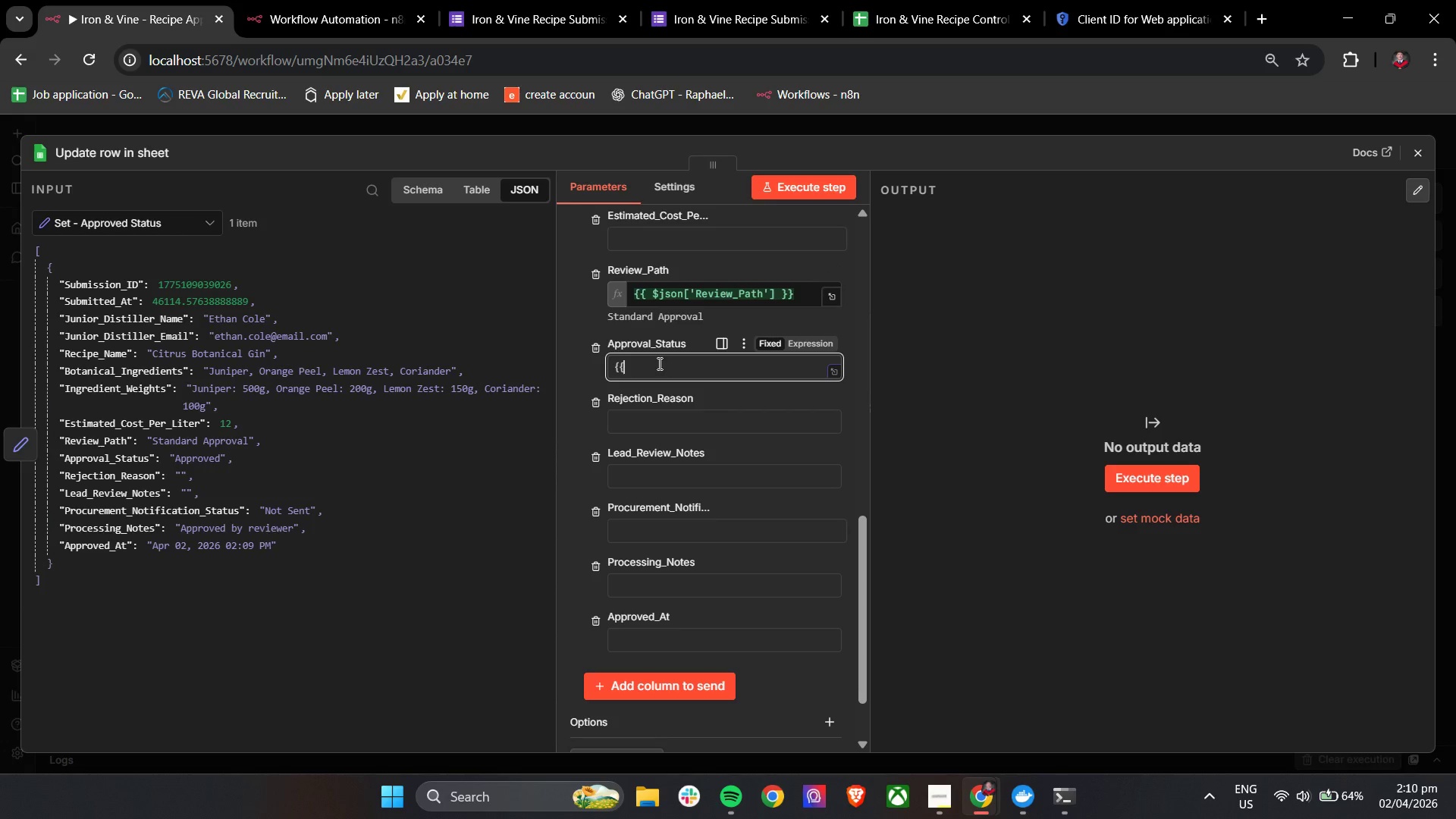 
key(Space)
 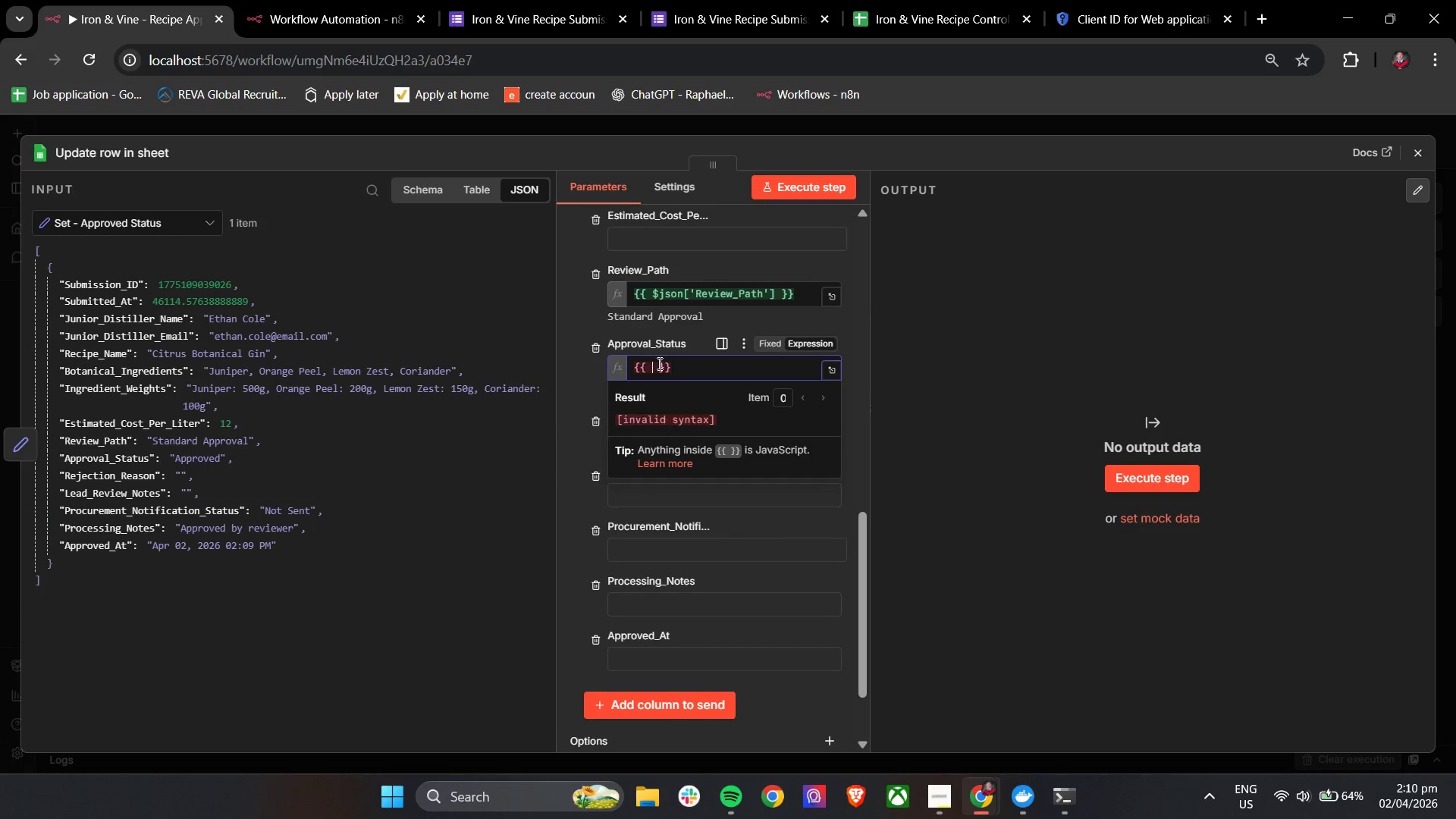 
key(Shift+4)
 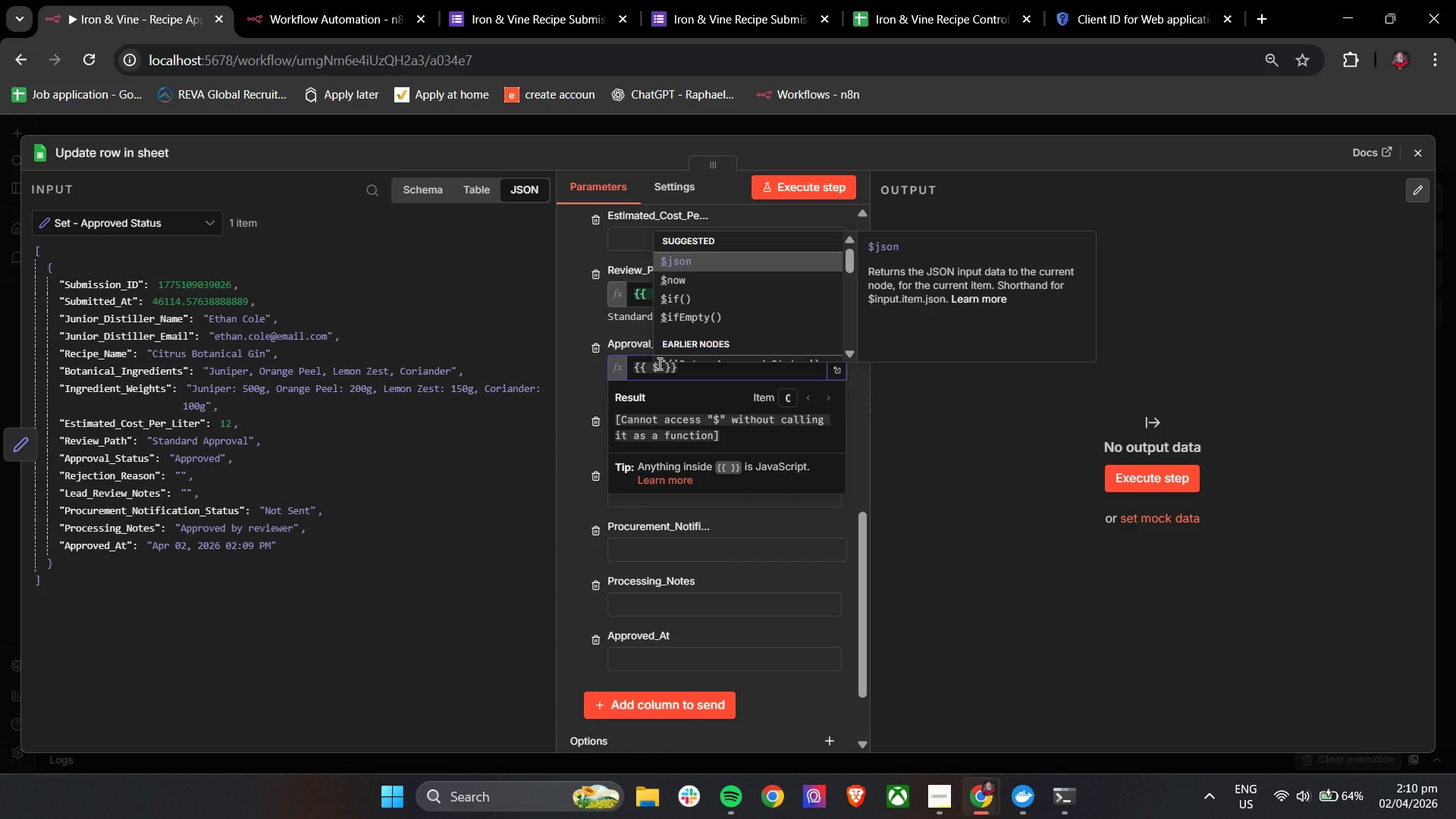 
key(Enter)
 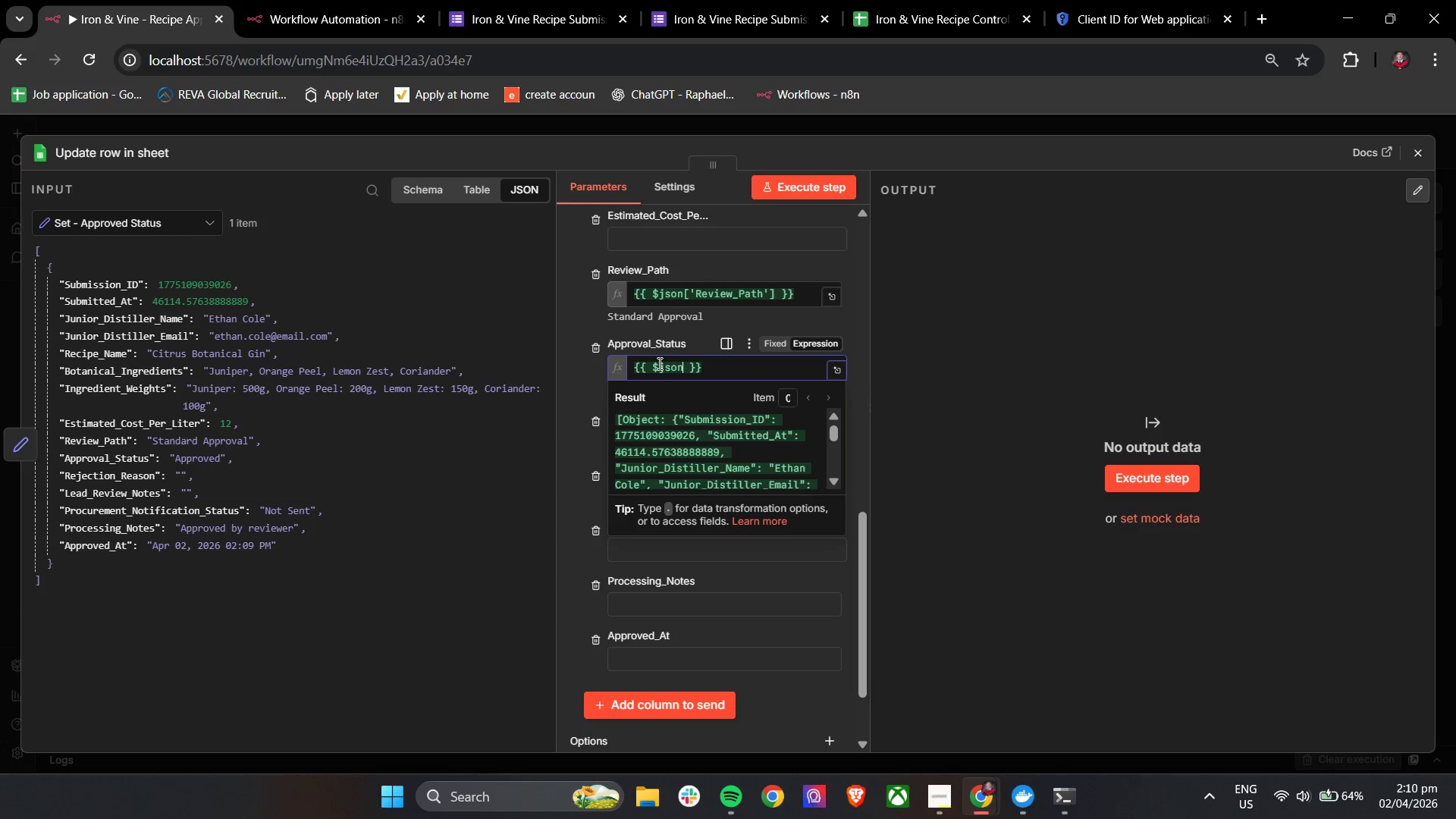 
key(BracketLeft)
 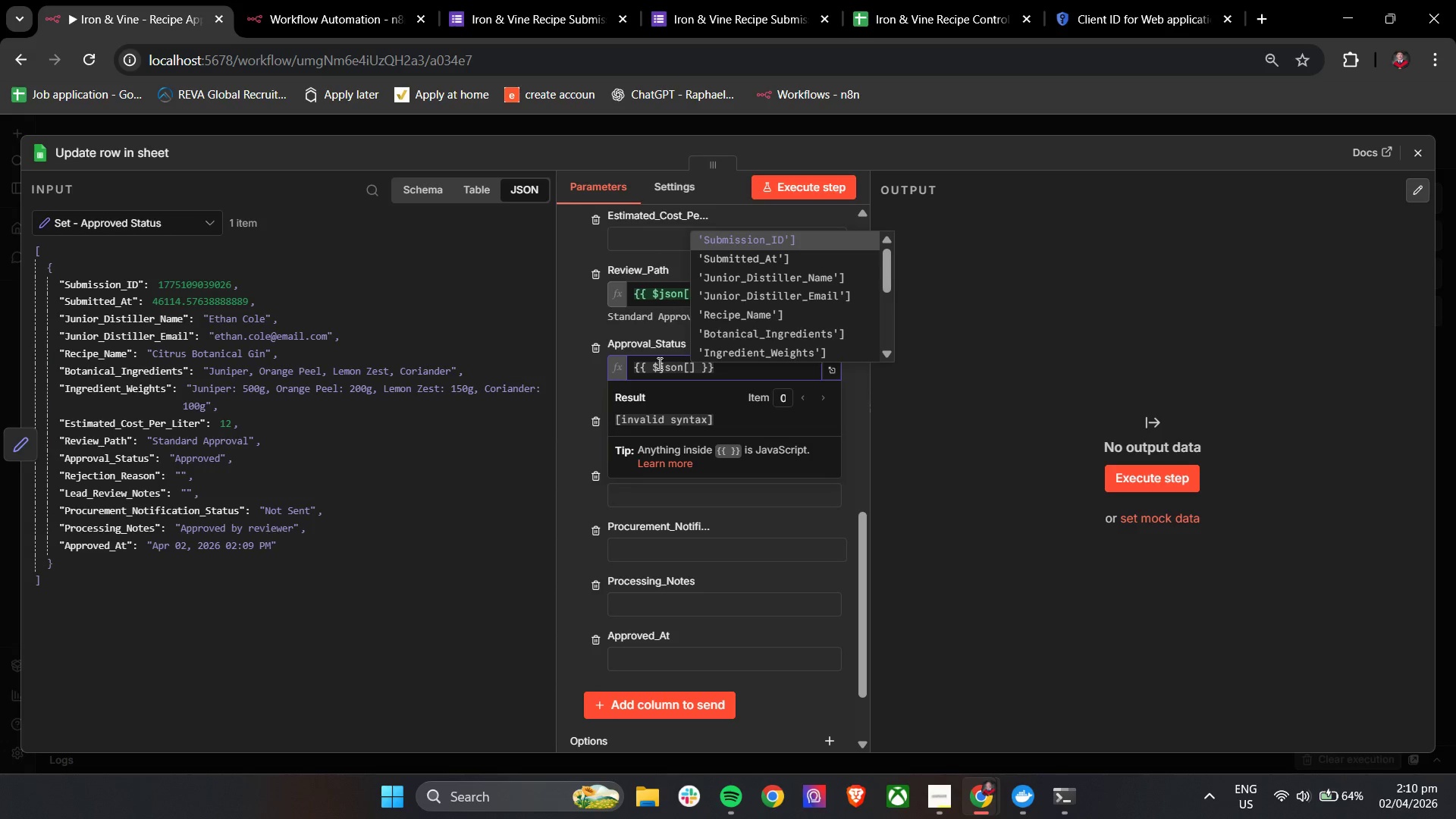 
key(ArrowDown)
 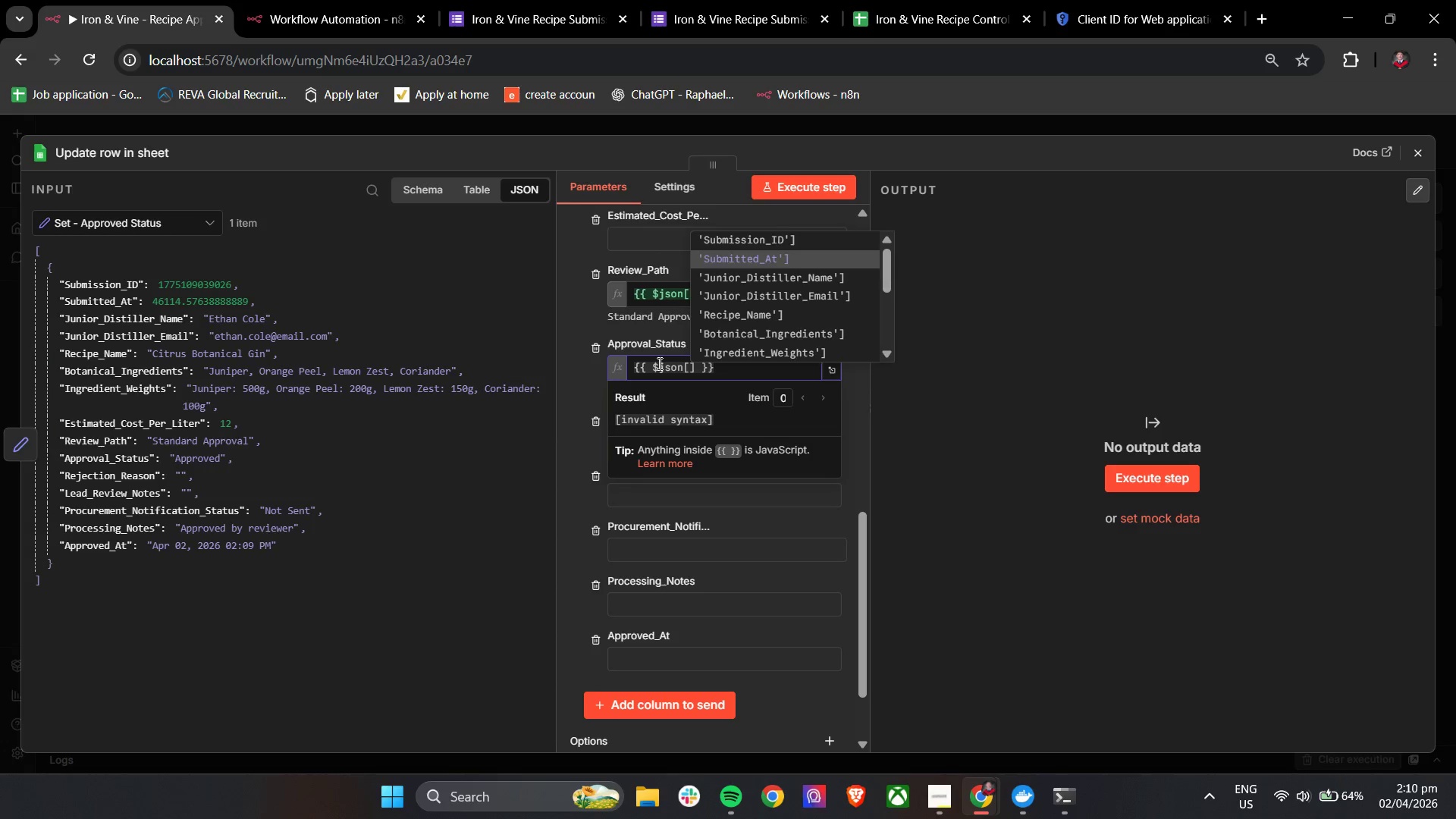 
key(ArrowDown)
 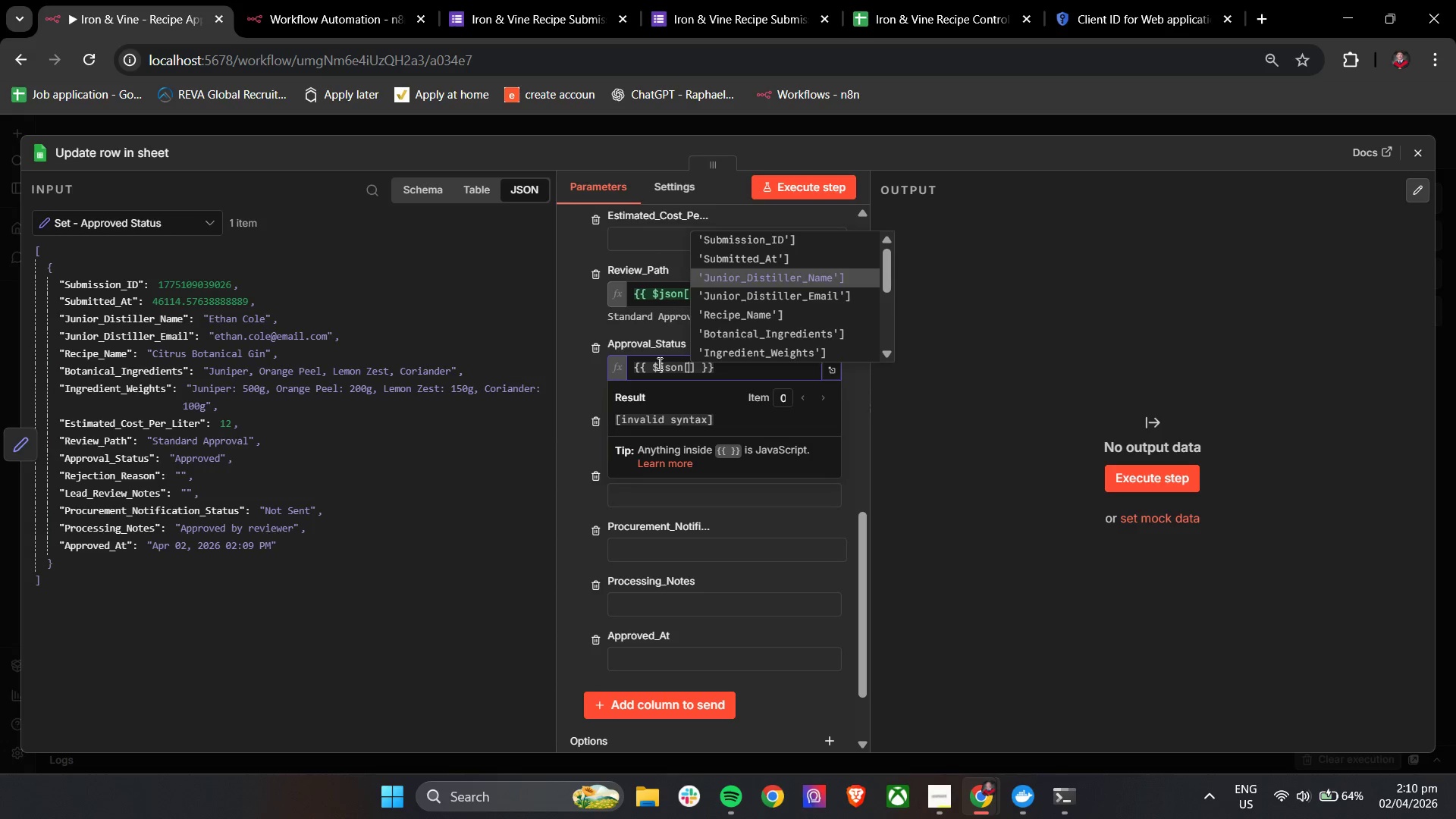 
key(ArrowDown)
 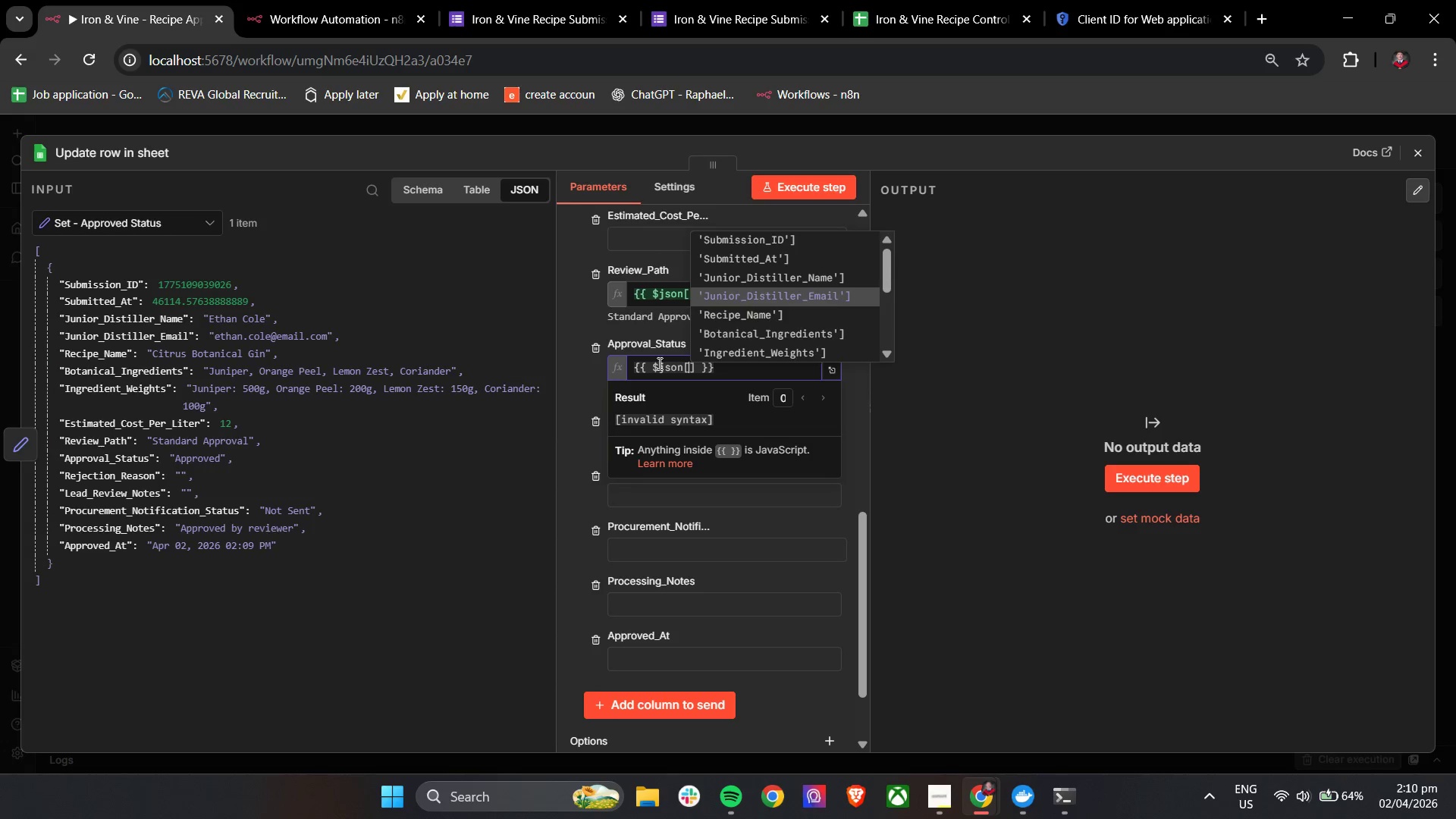 
key(ArrowDown)
 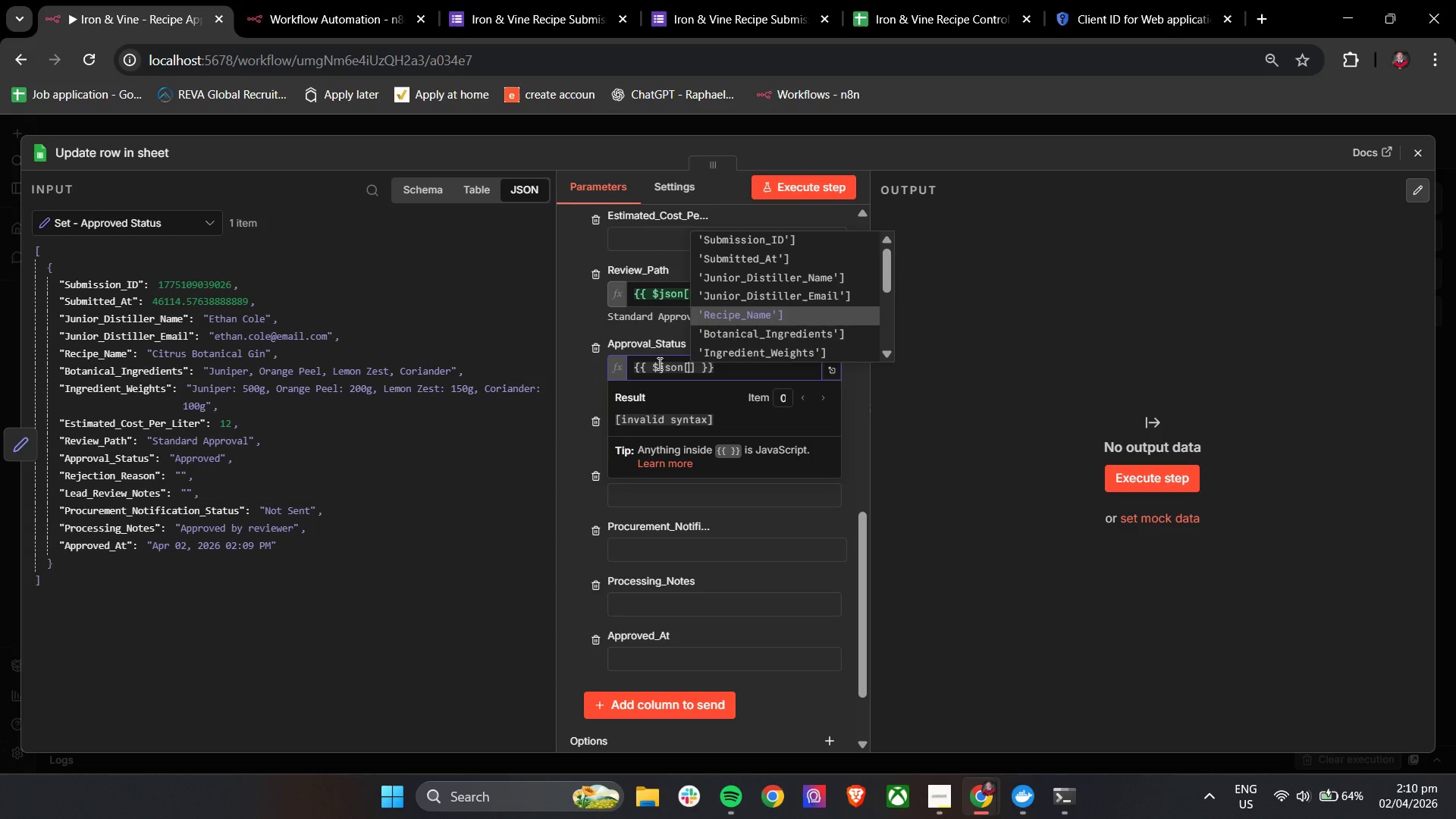 
key(ArrowDown)
 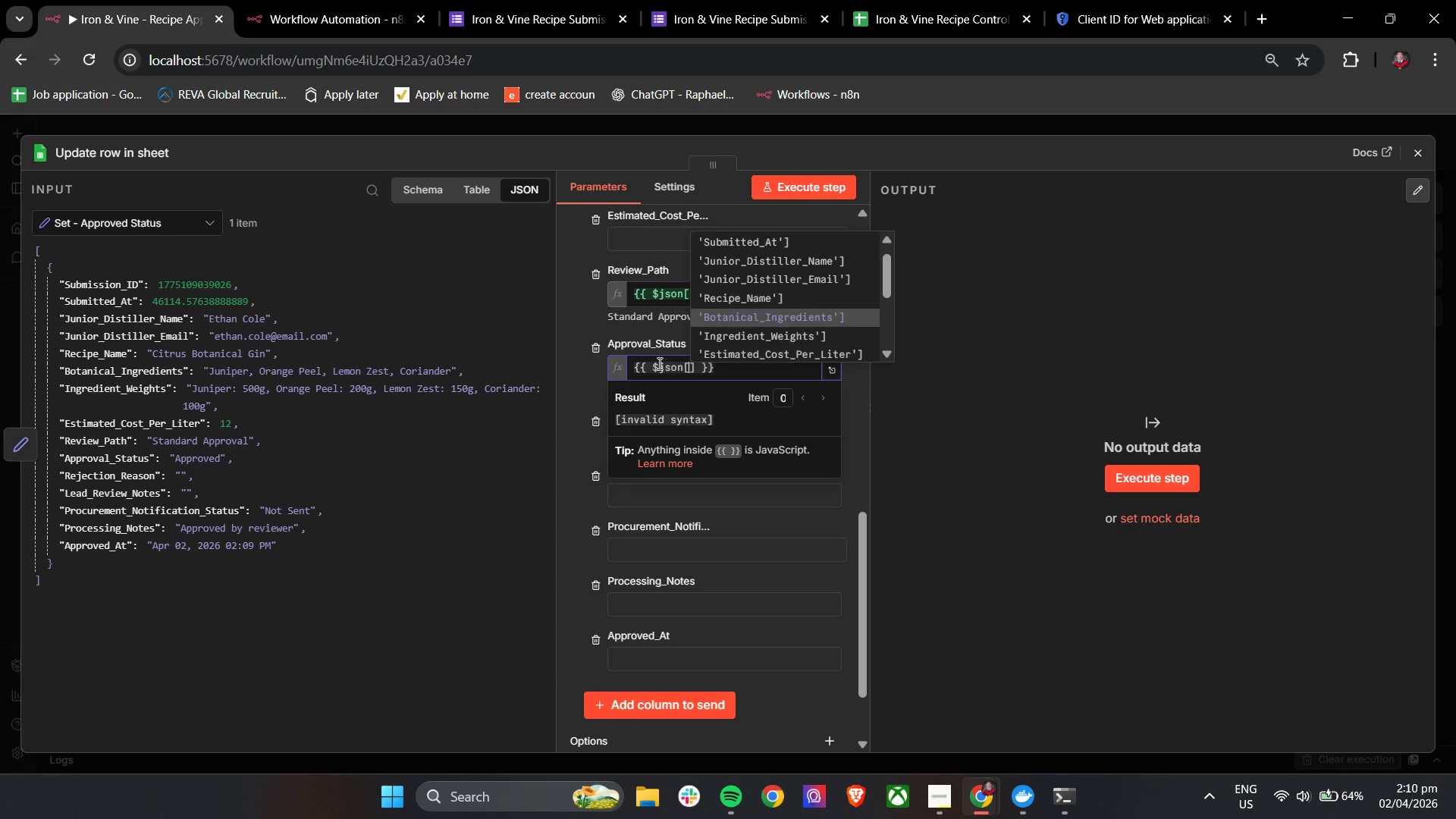 
key(ArrowDown)
 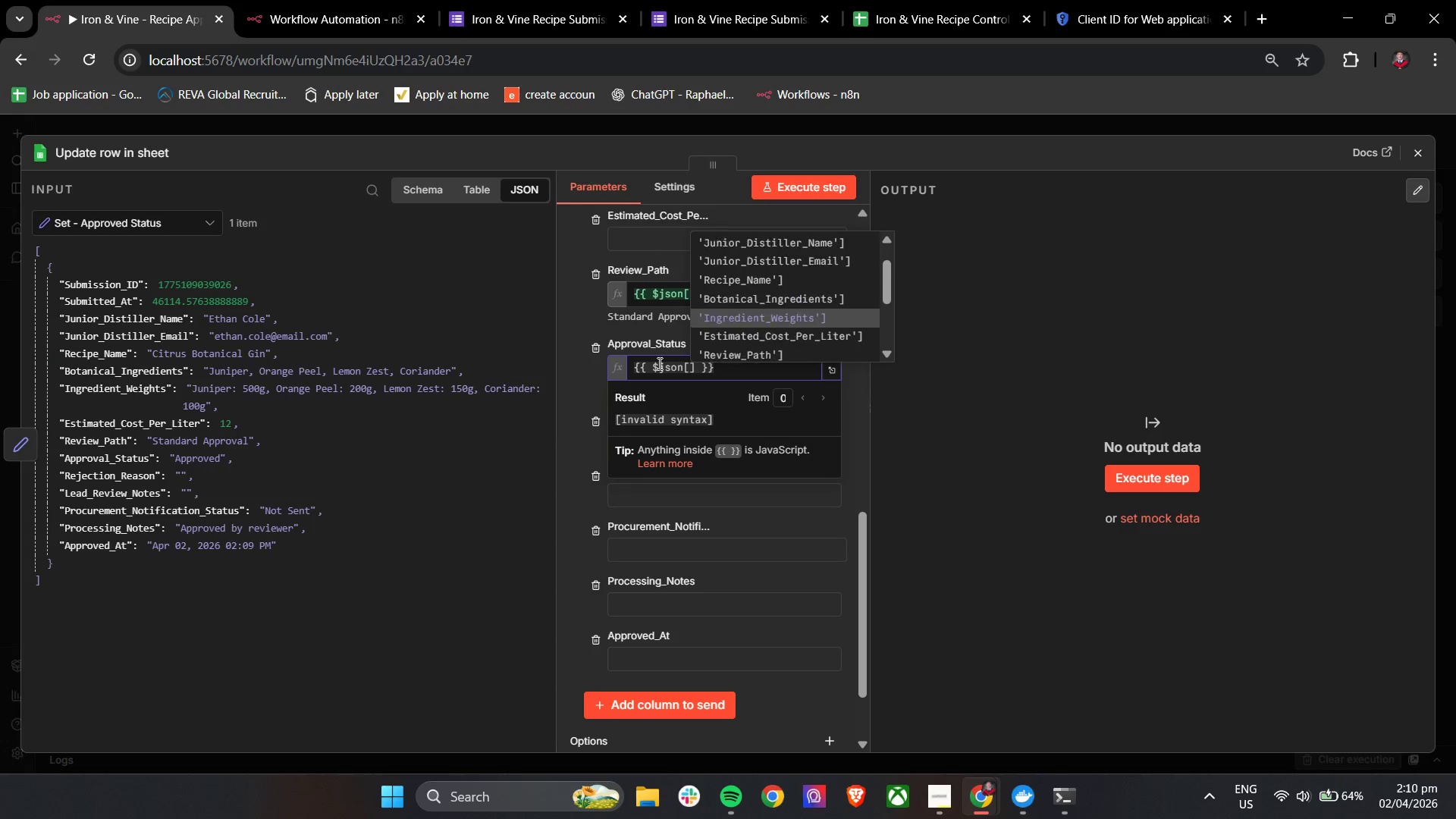 
key(ArrowDown)
 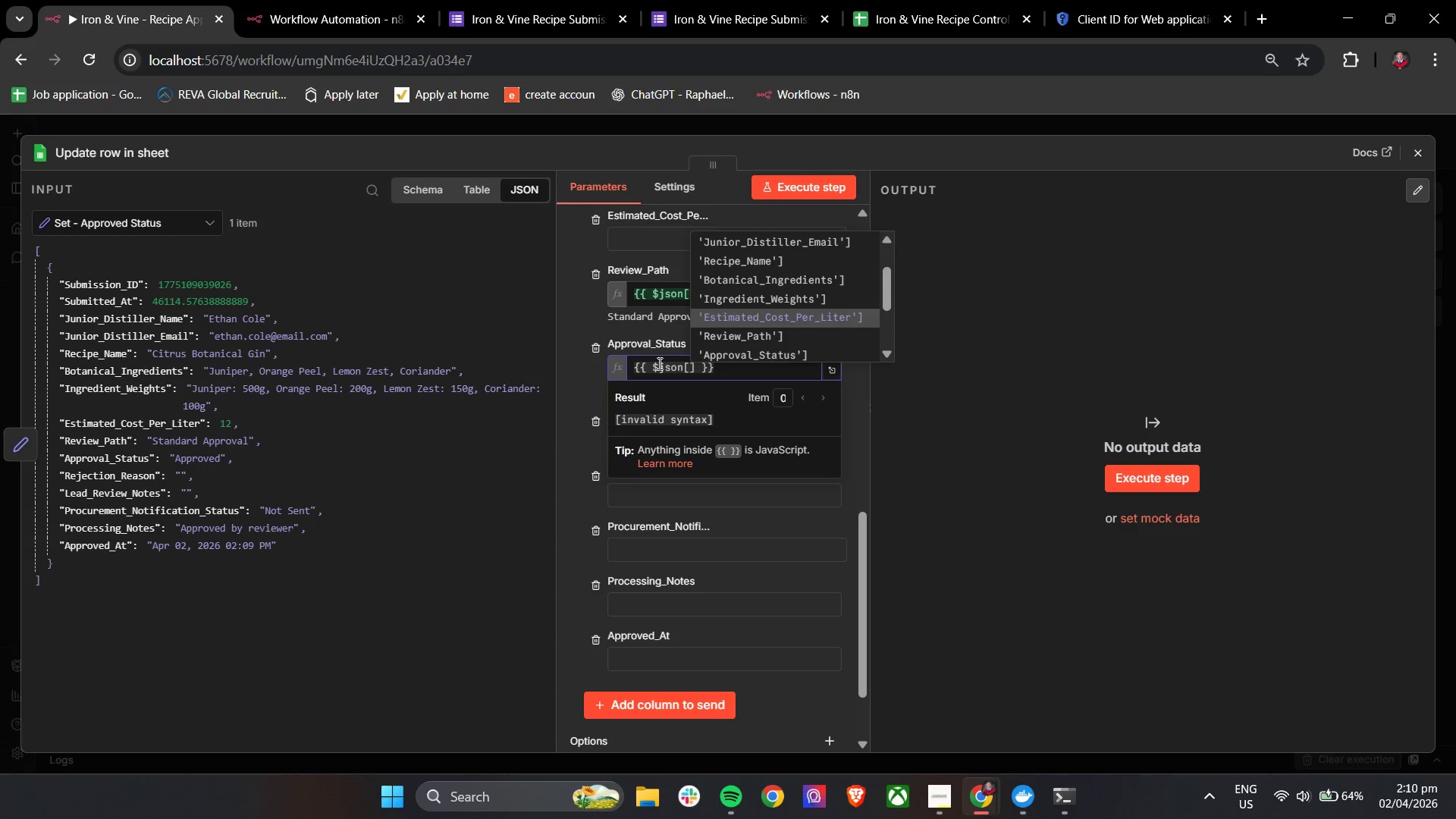 
key(ArrowDown)
 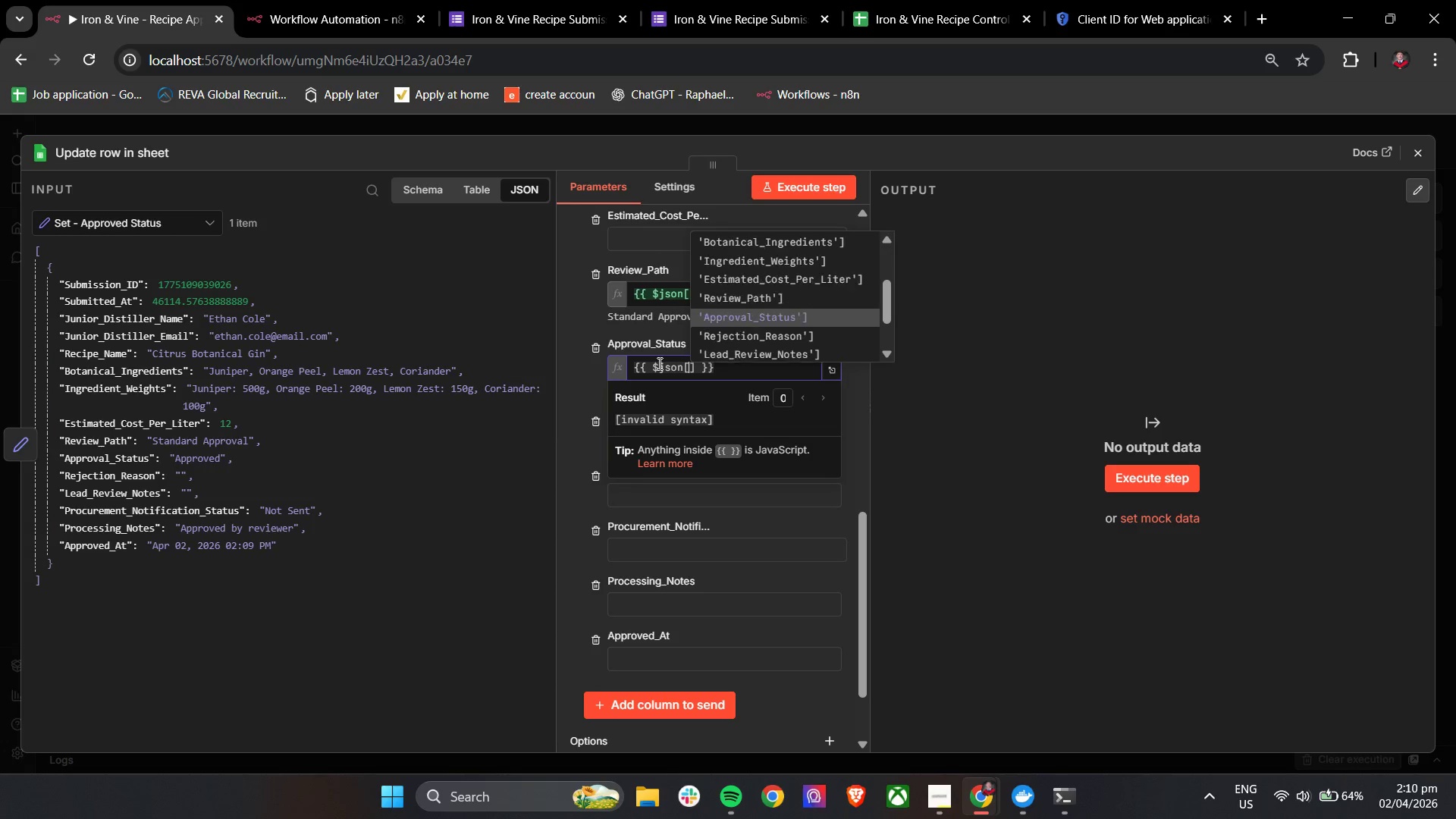 
key(ArrowDown)
 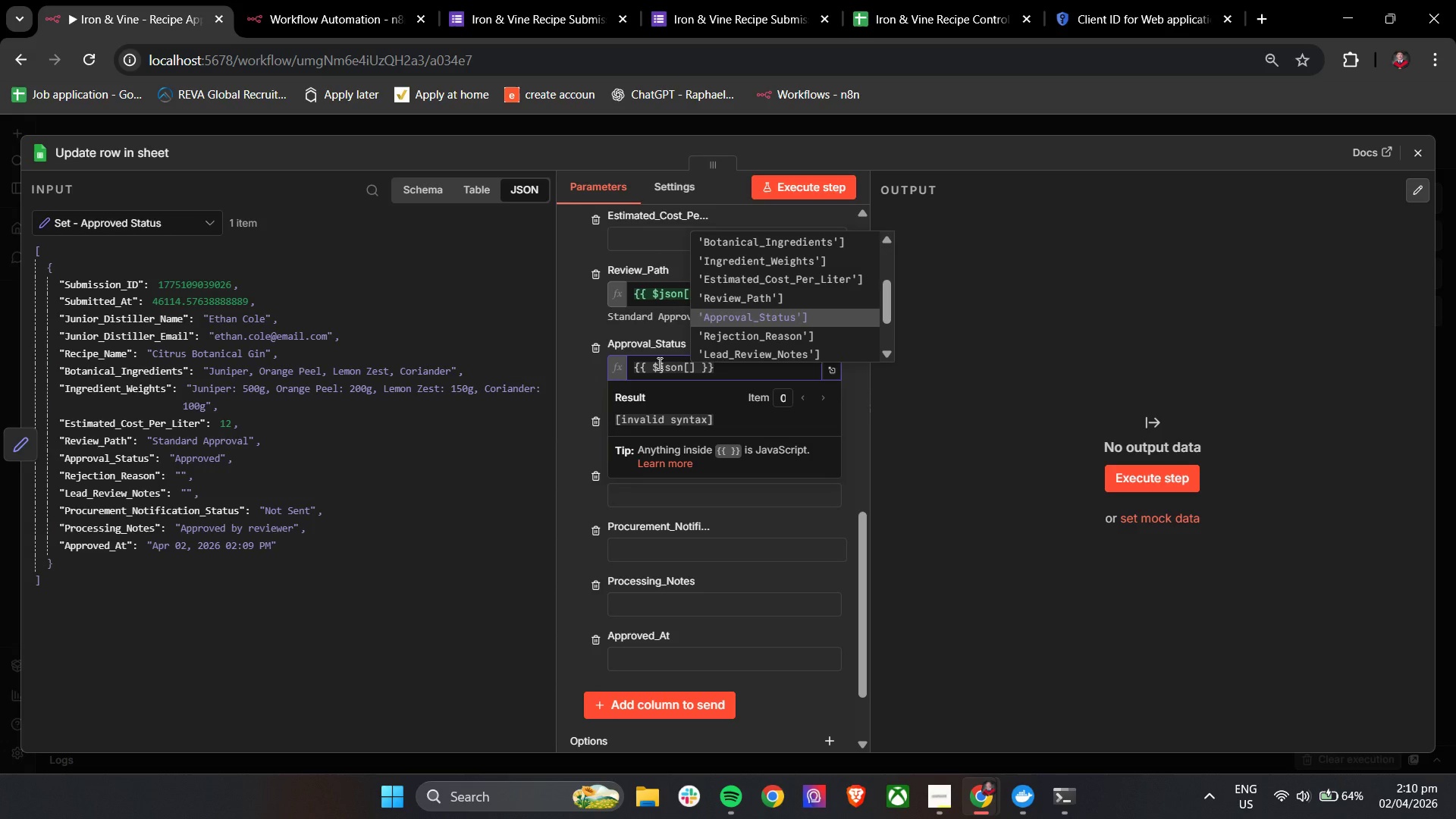 
key(Enter)
 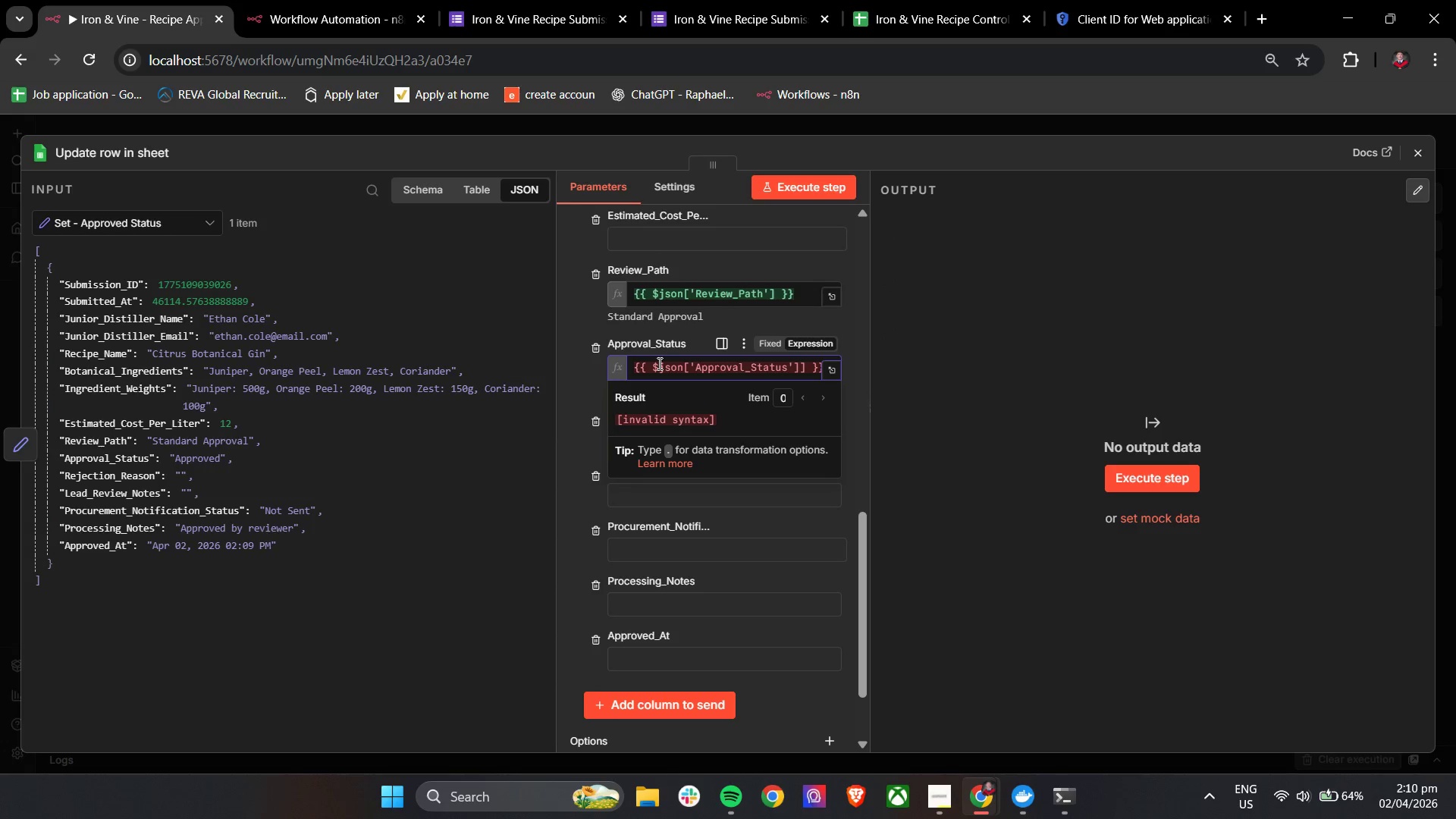 
key(Backspace)
 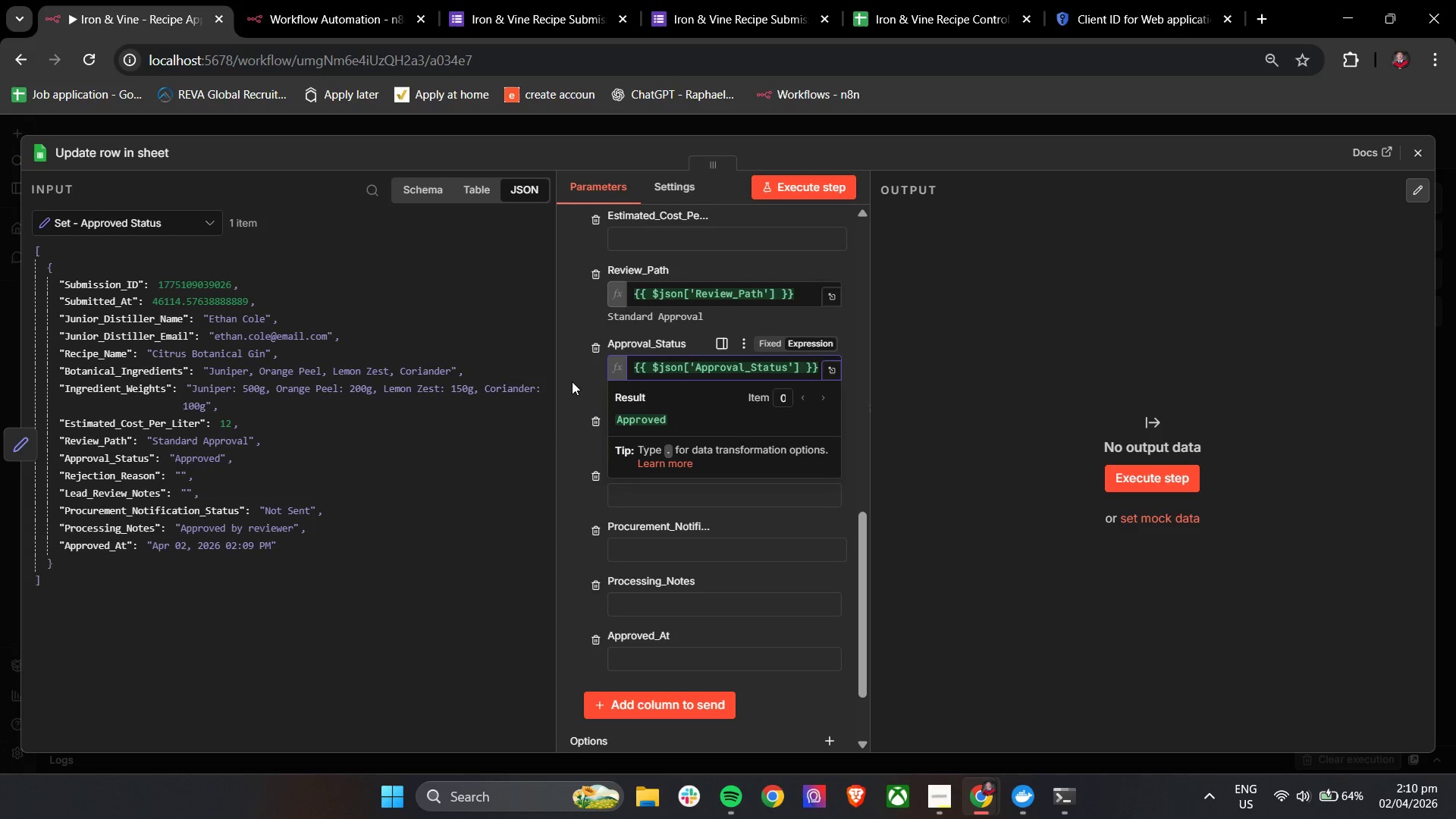 
left_click([572, 378])
 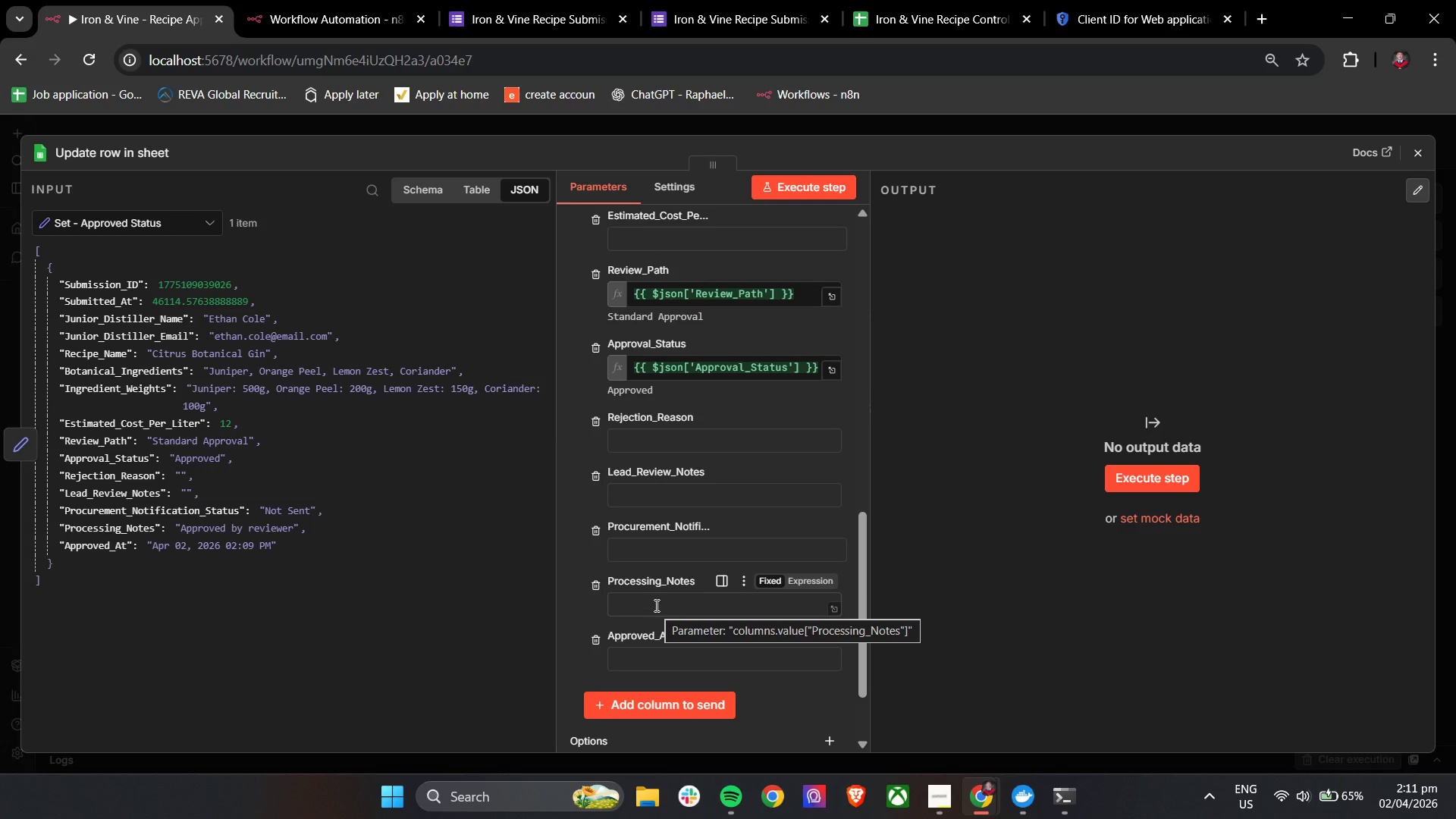 
wait(43.09)
 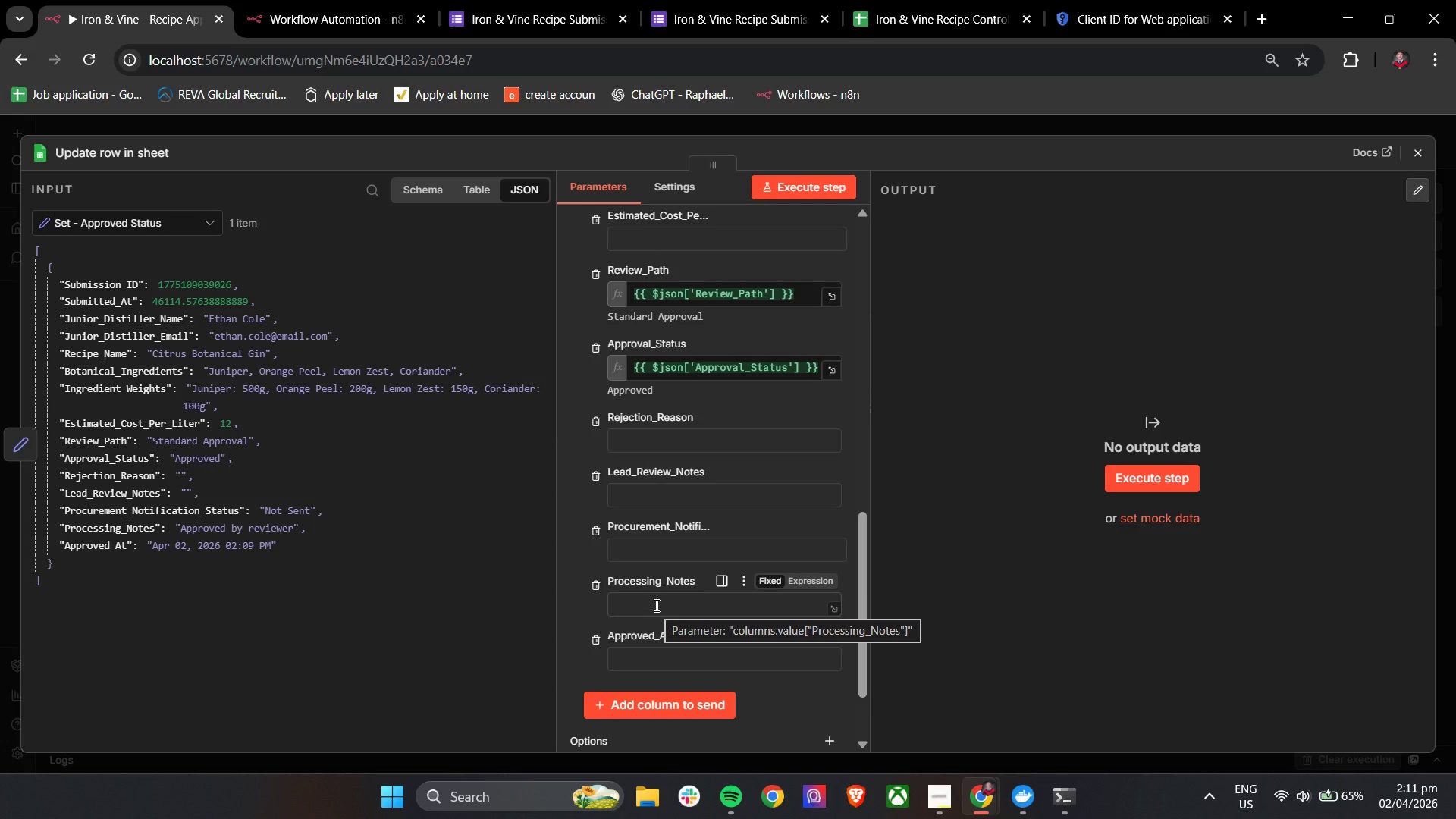 
scroll: coordinate [637, 538], scroll_direction: up, amount: 7.0
 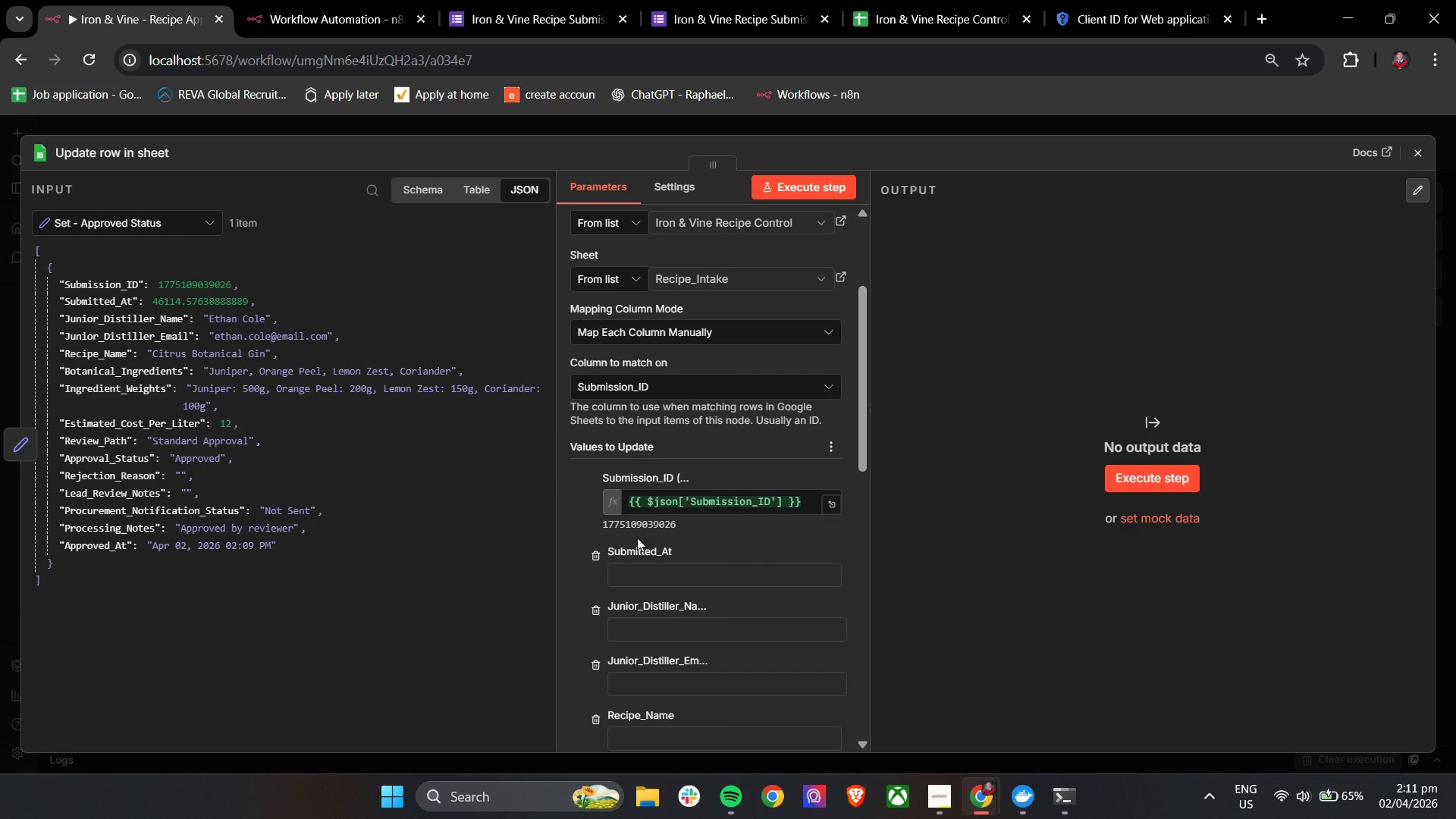 
scroll: coordinate [666, 551], scroll_direction: down, amount: 7.0
 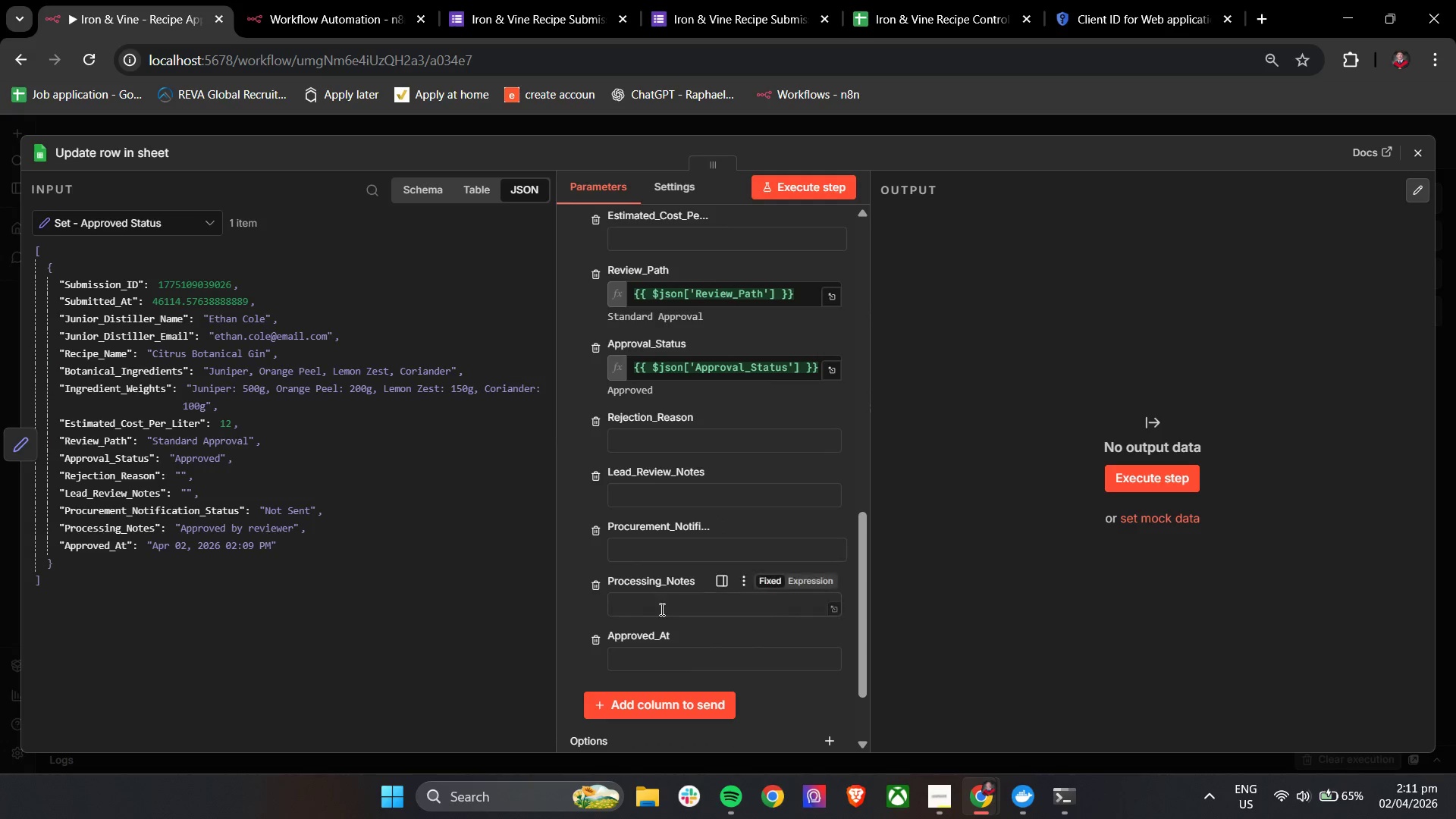 
left_click([661, 609])
 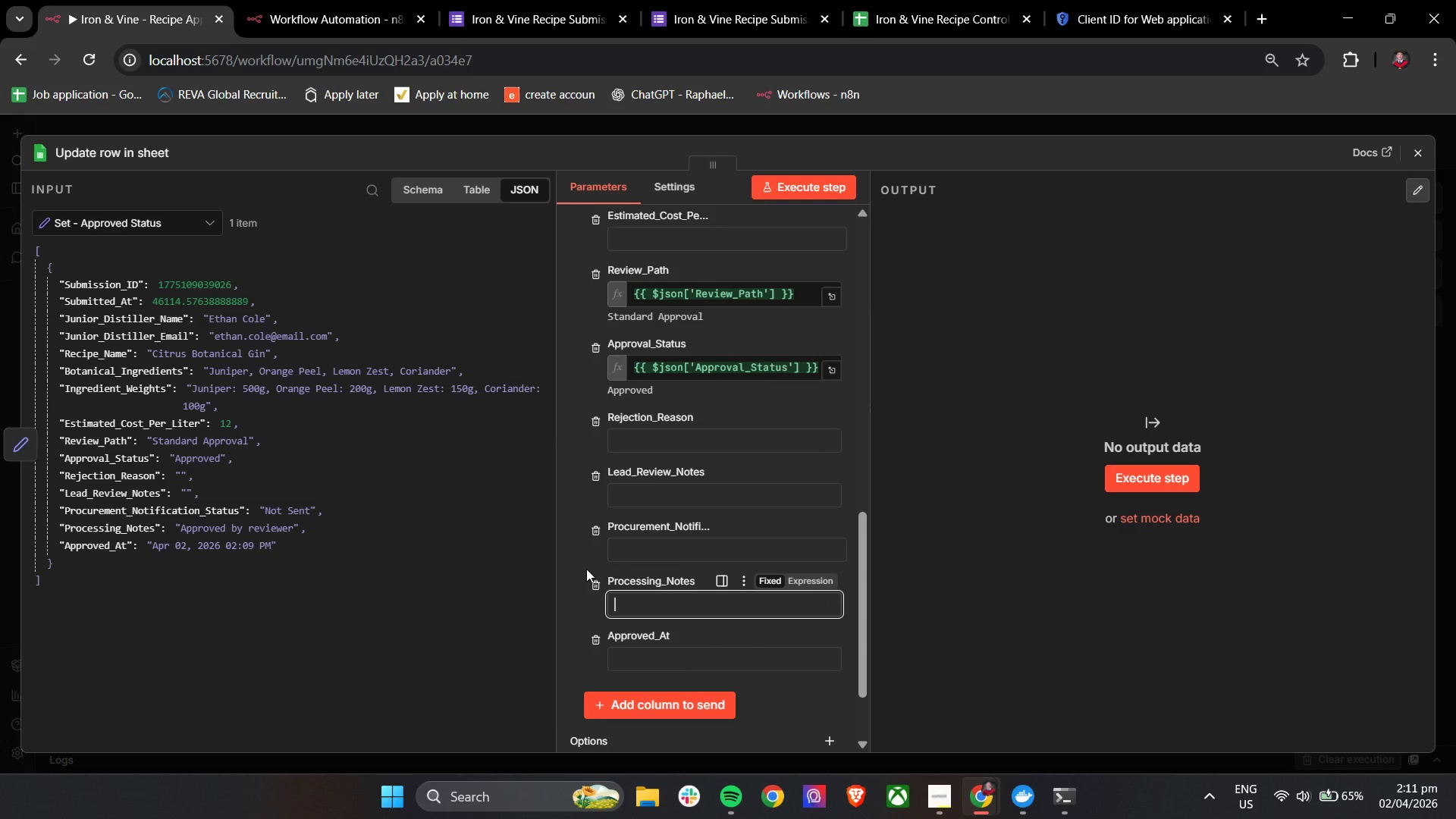 
key(Shift+BracketLeft)
 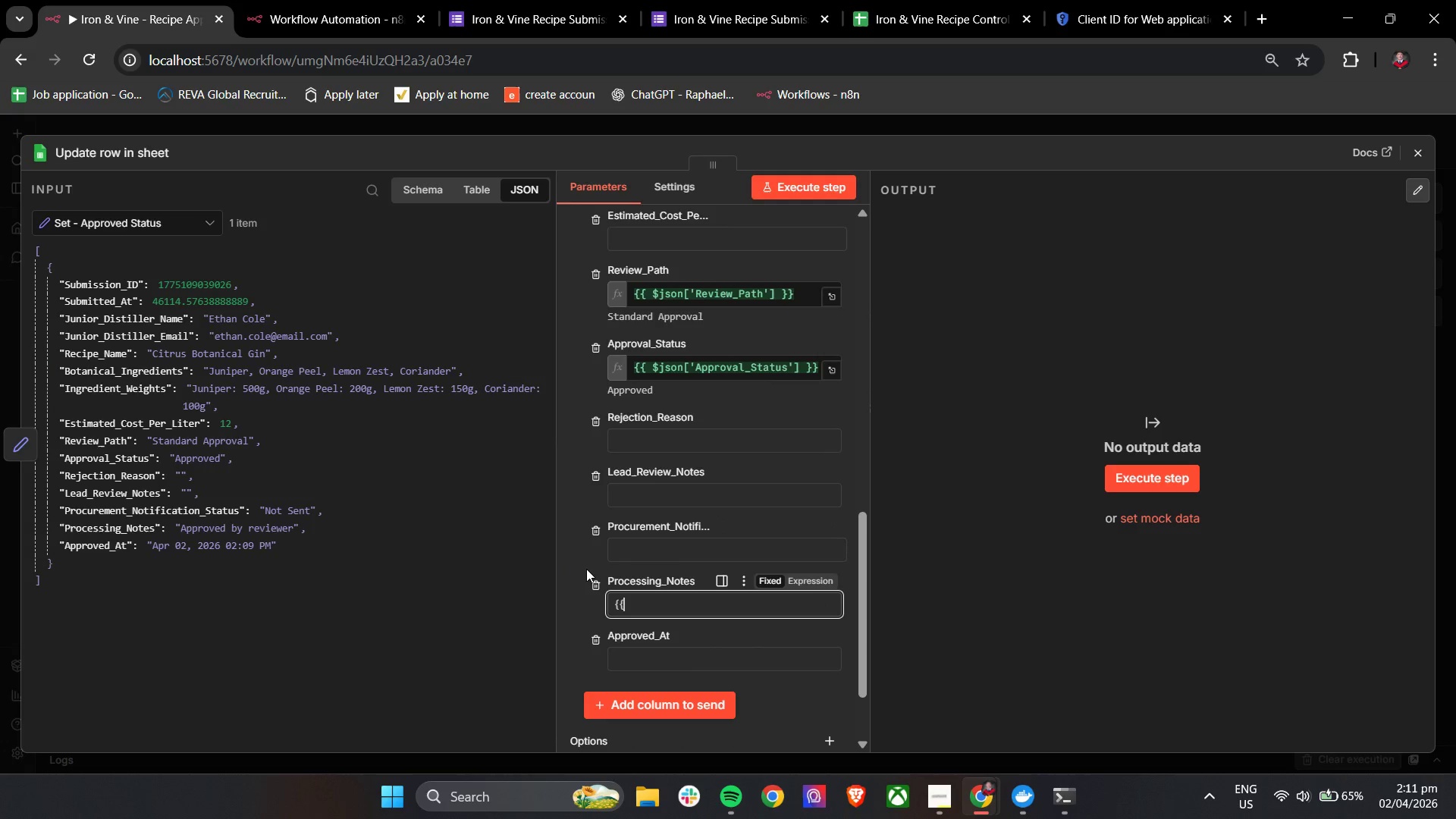 
key(Shift+BracketLeft)
 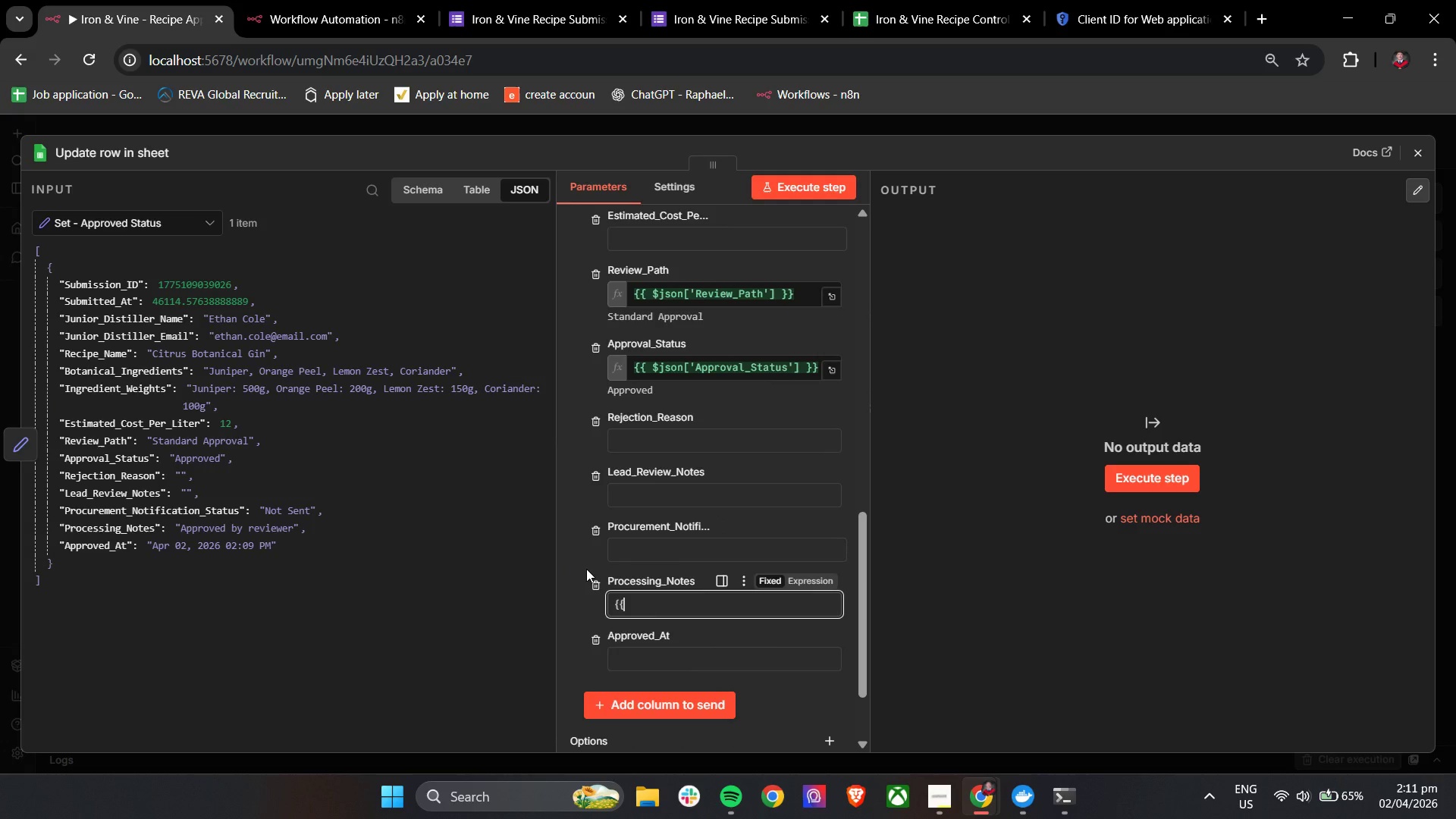 
key(Space)
 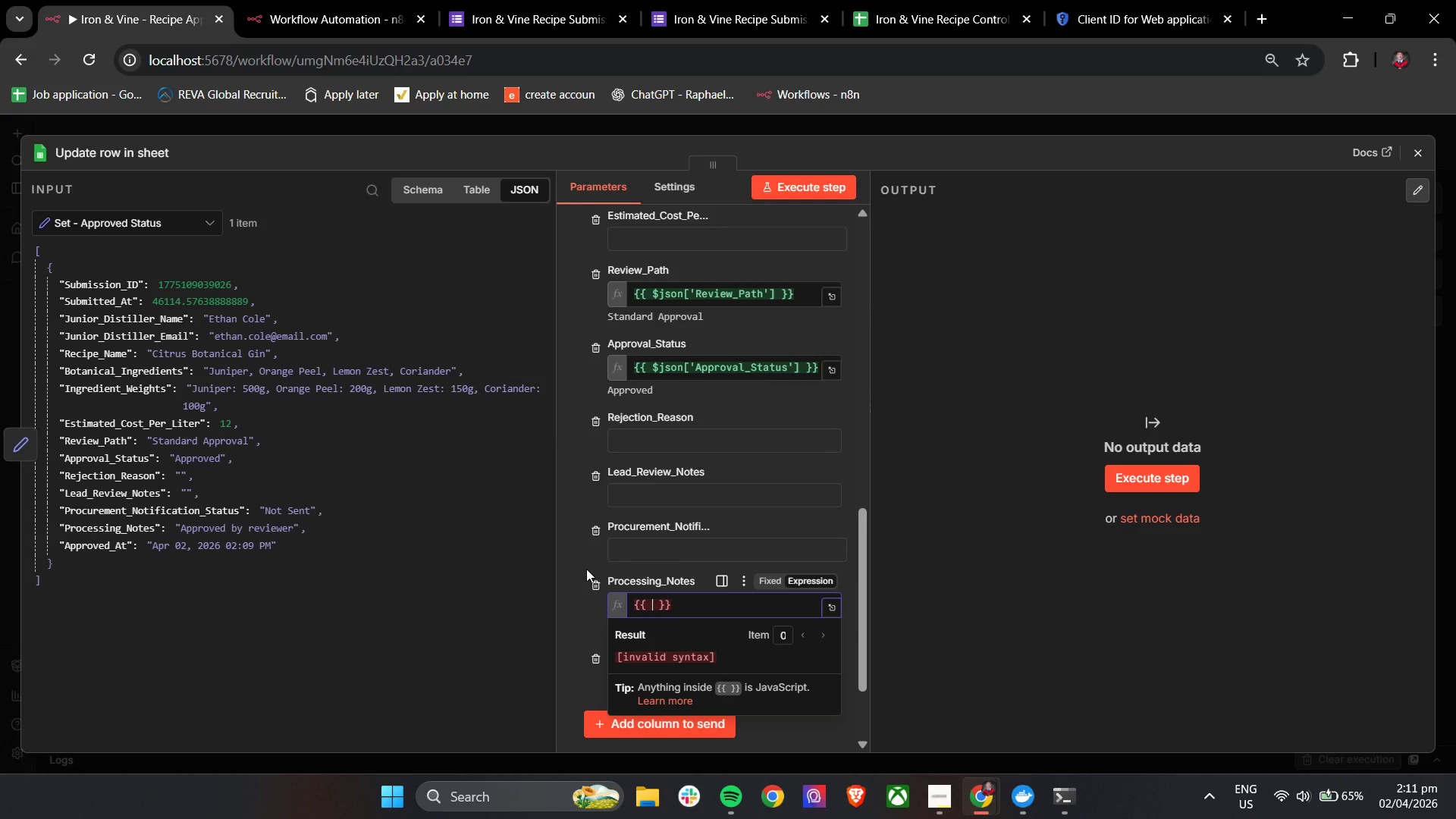 
key(Shift+4)
 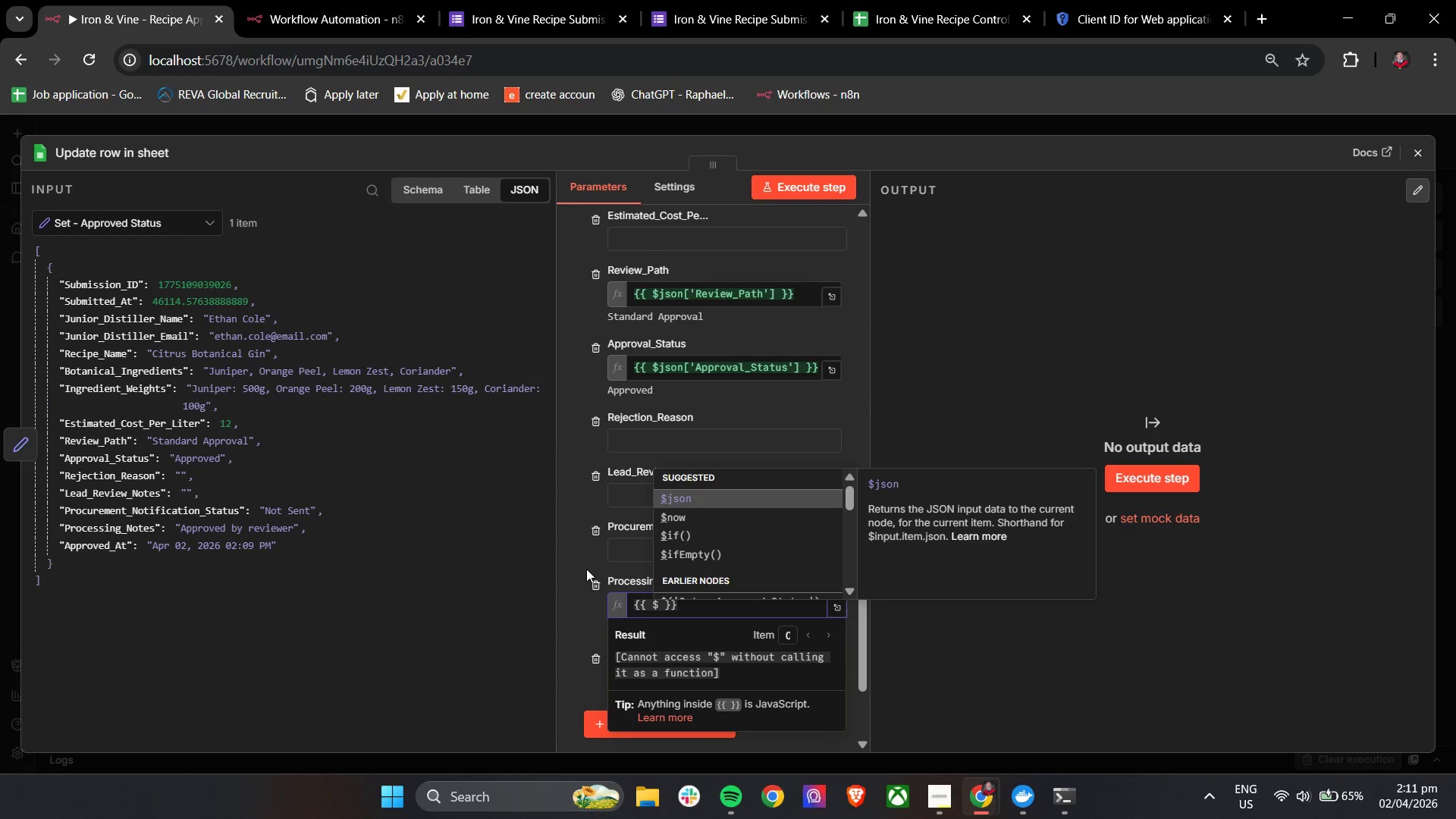 
key(Enter)
 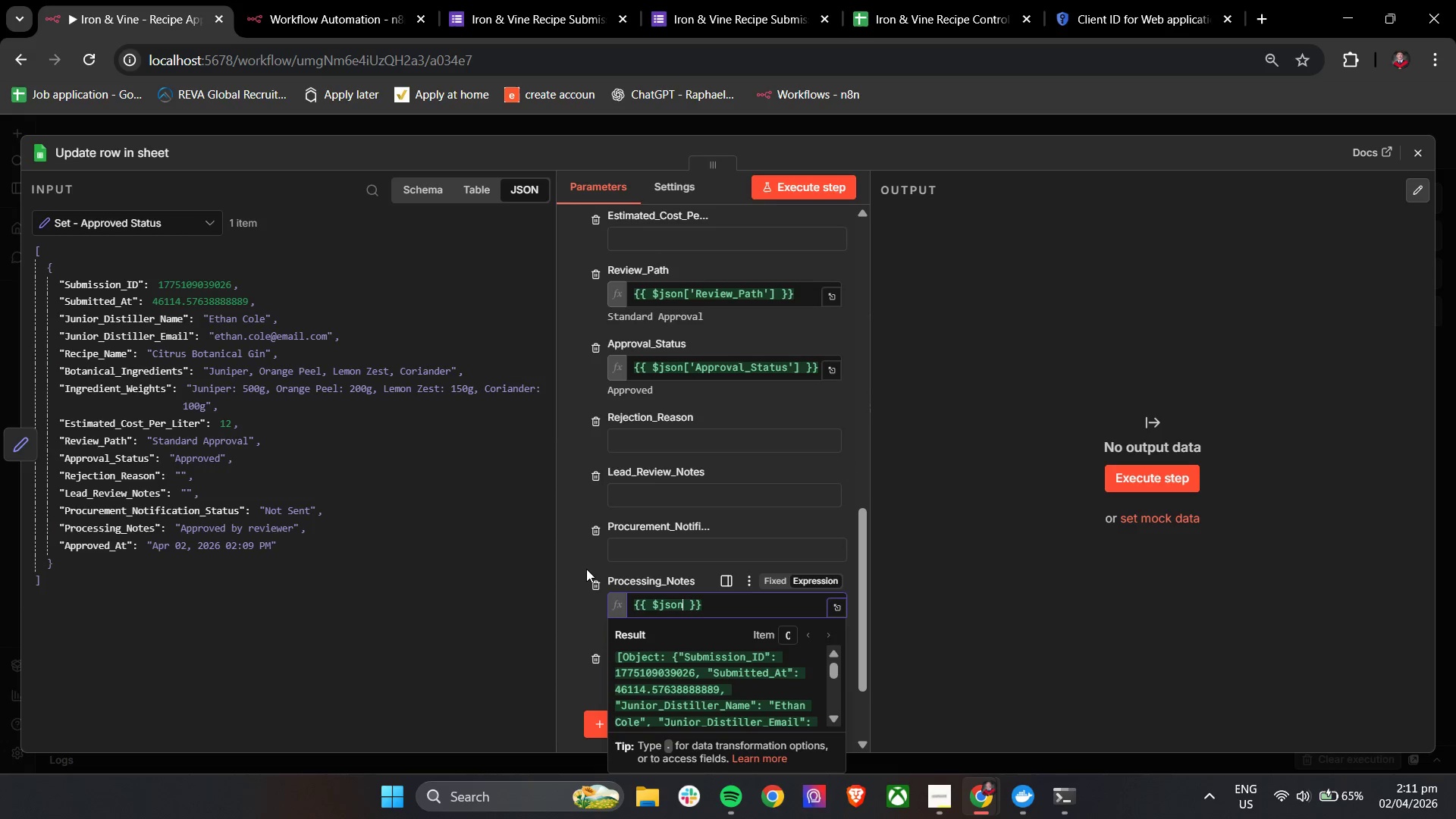 
key(BracketLeft)
 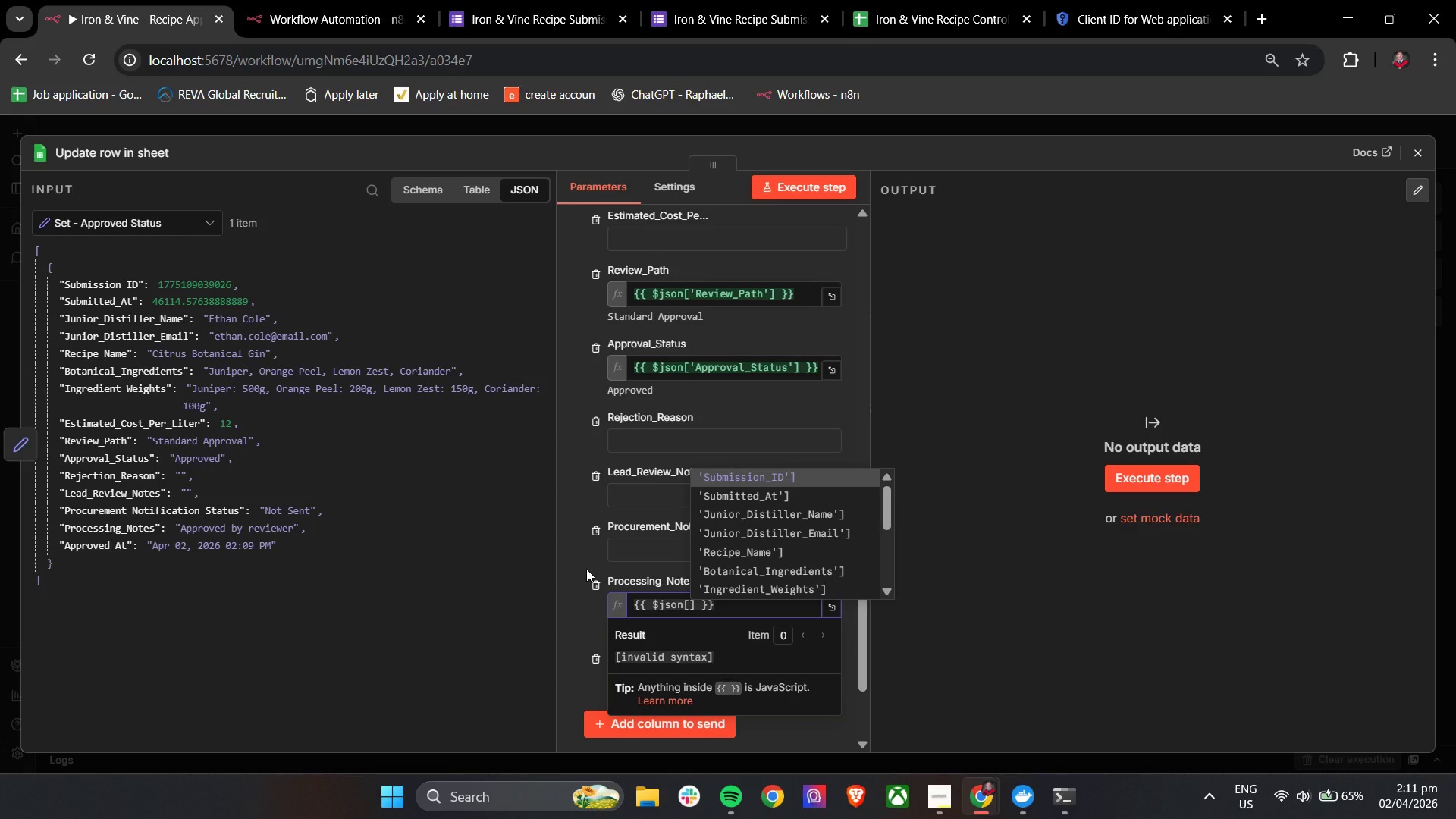 
key(ArrowUp)
 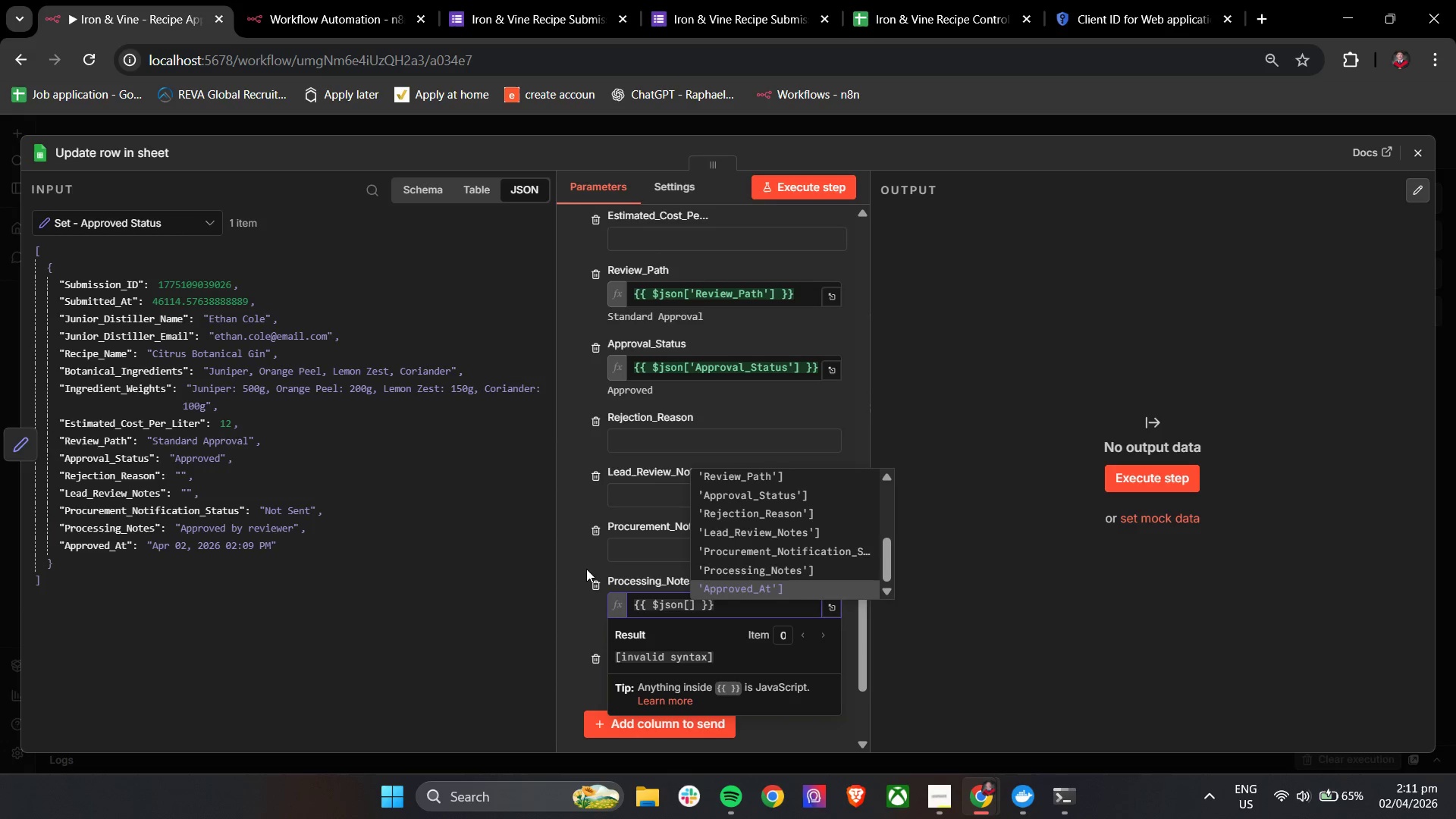 
key(ArrowUp)
 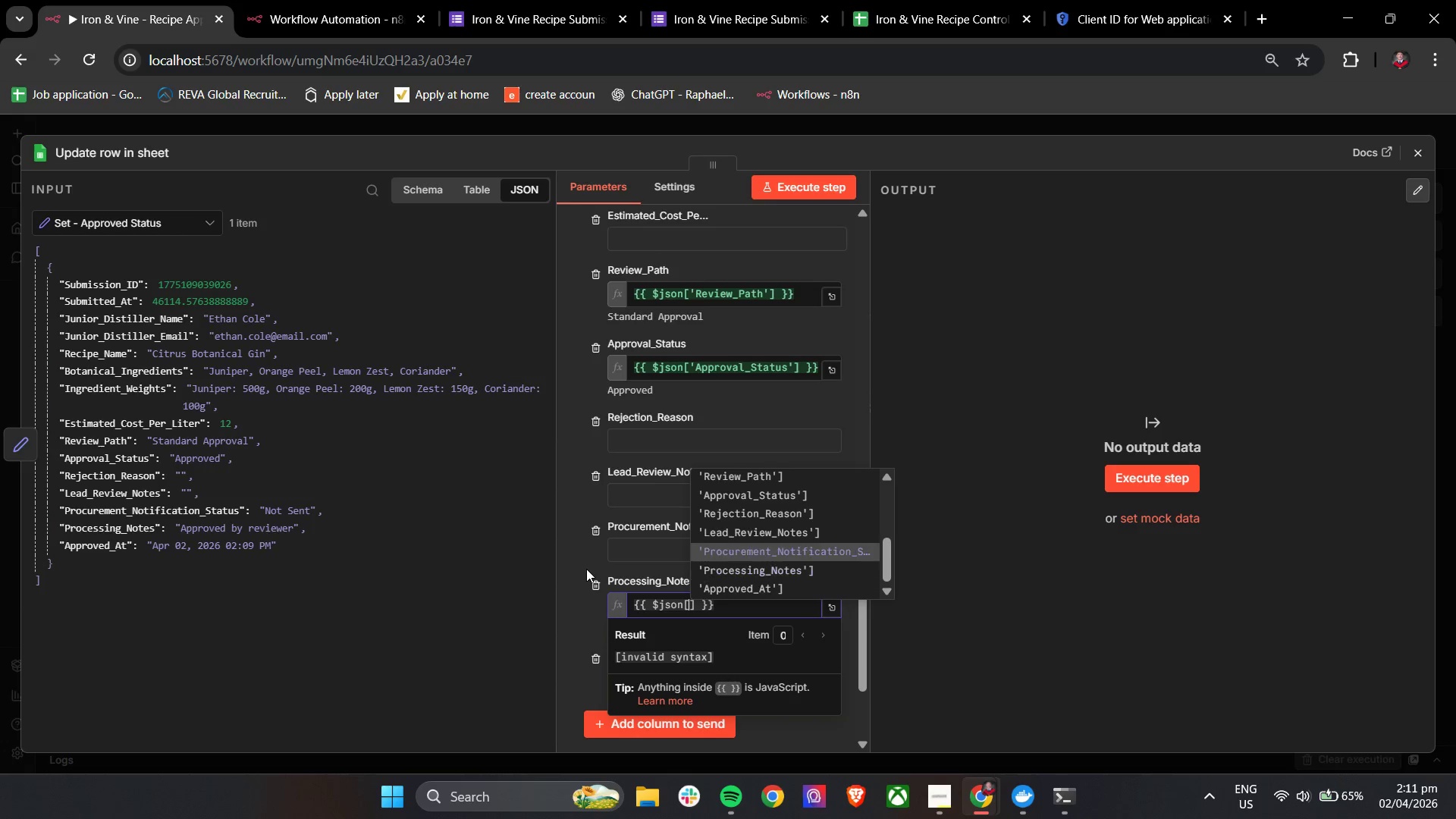 
key(ArrowUp)
 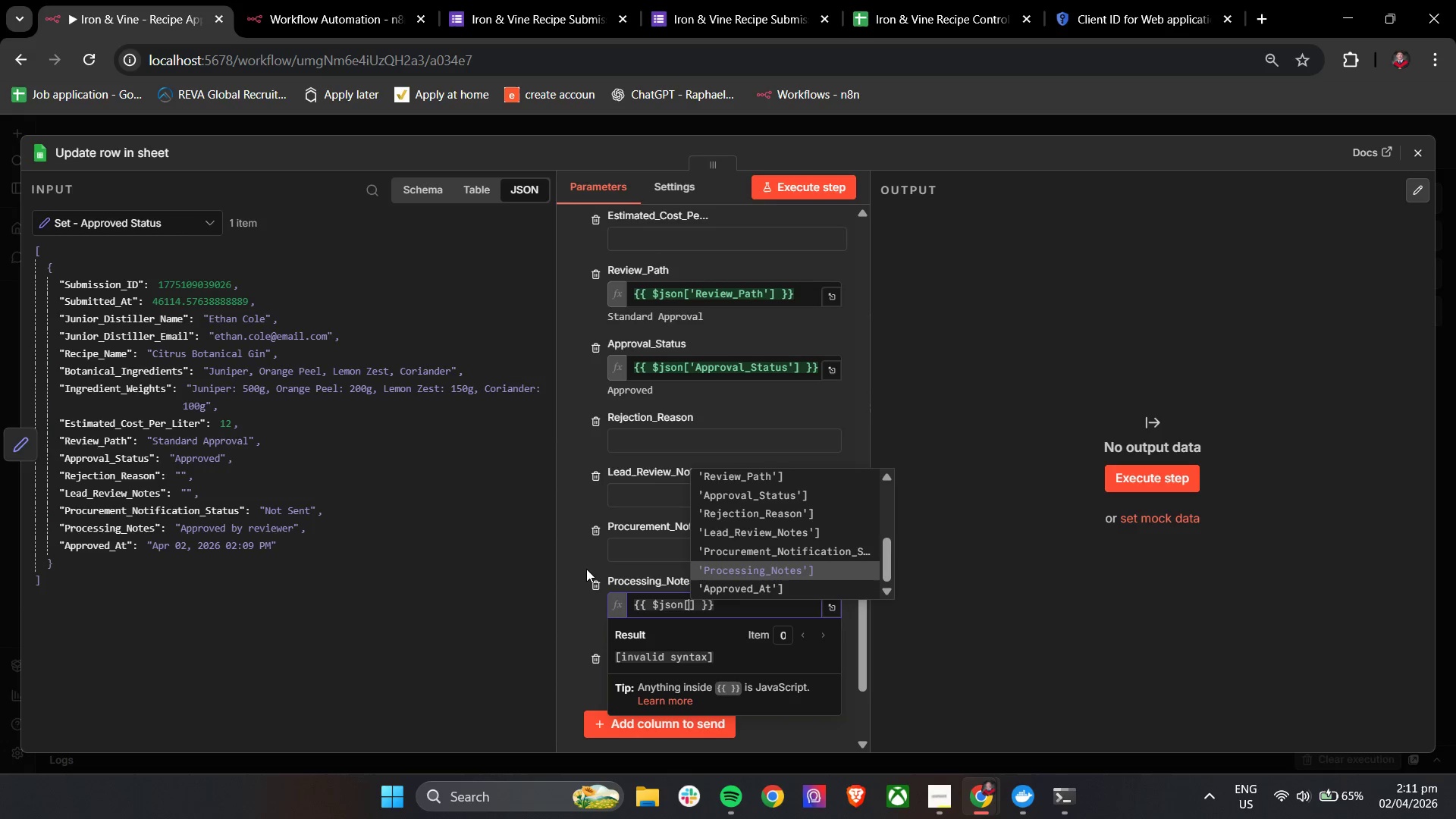 
key(ArrowDown)
 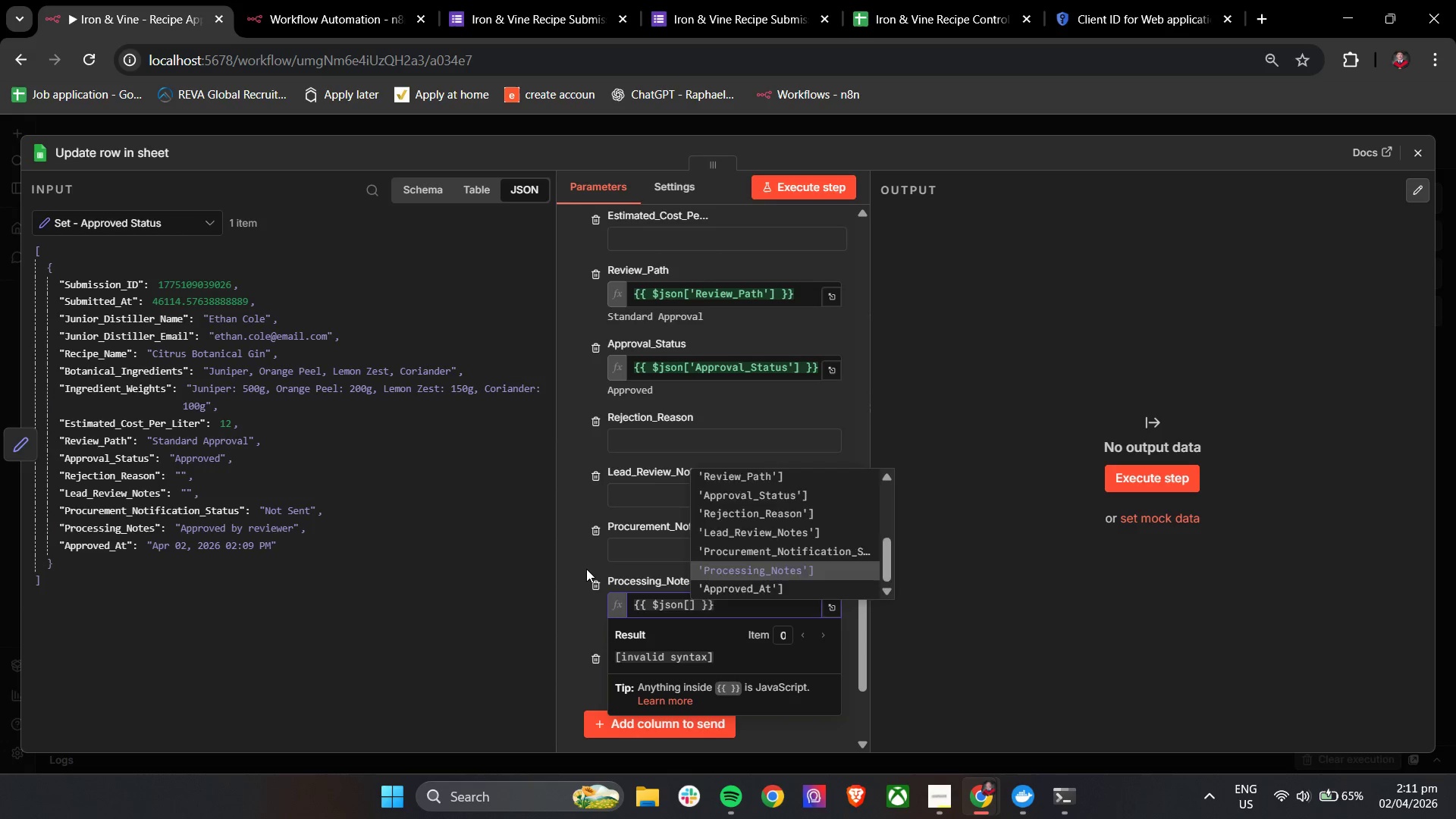 
key(Enter)
 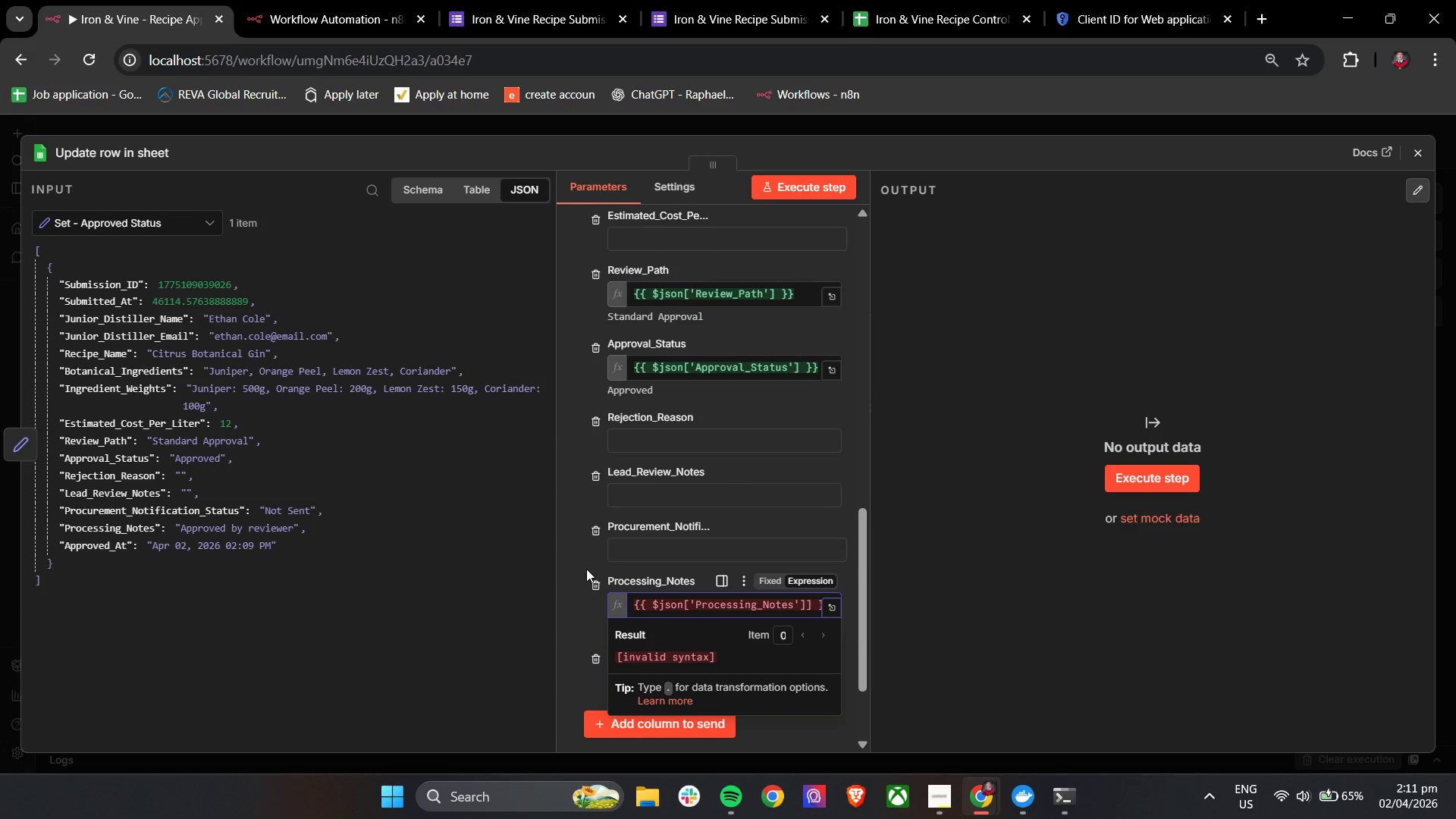 
key(Backspace)
 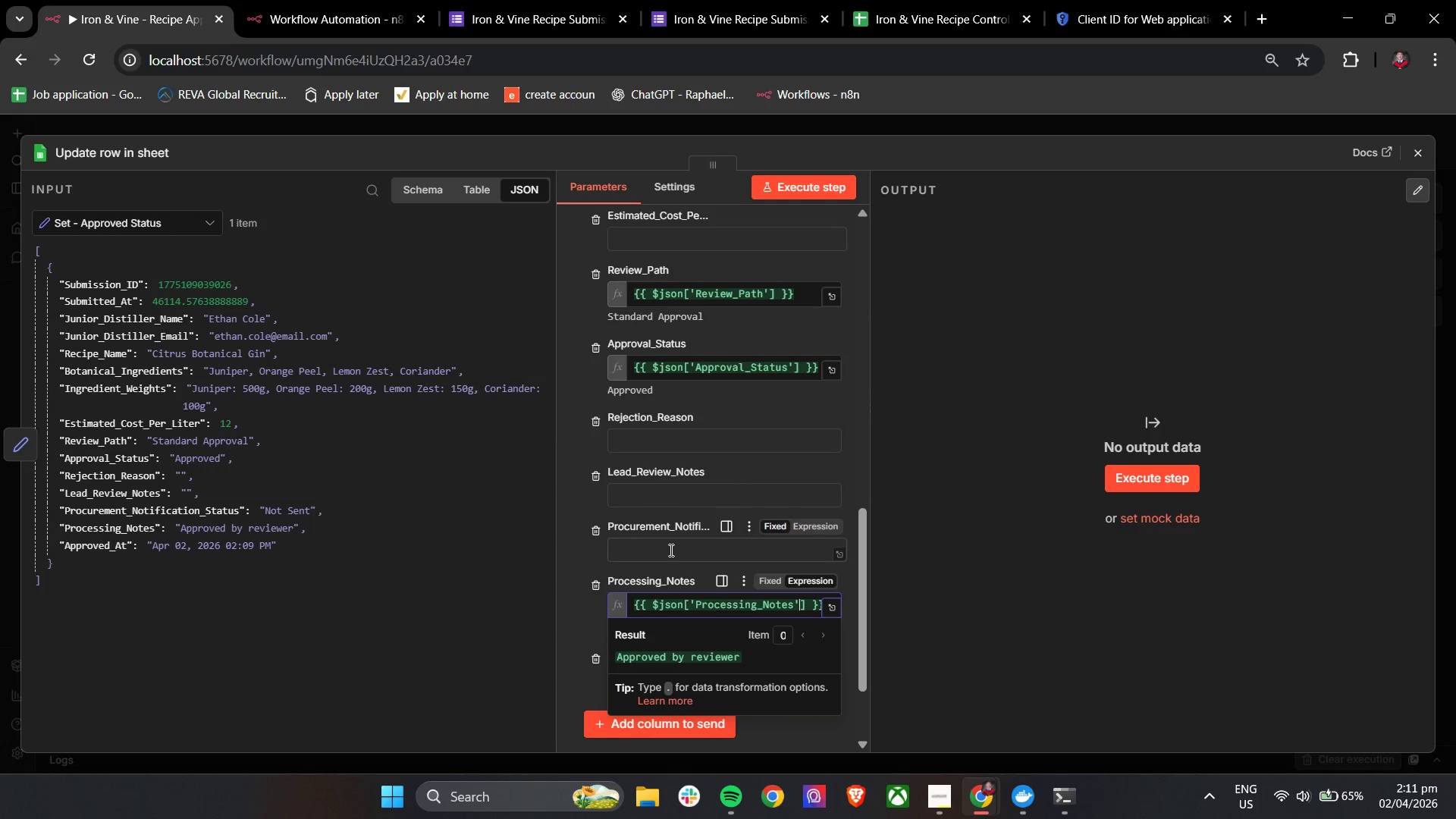 
scroll: coordinate [670, 550], scroll_direction: down, amount: 3.0
 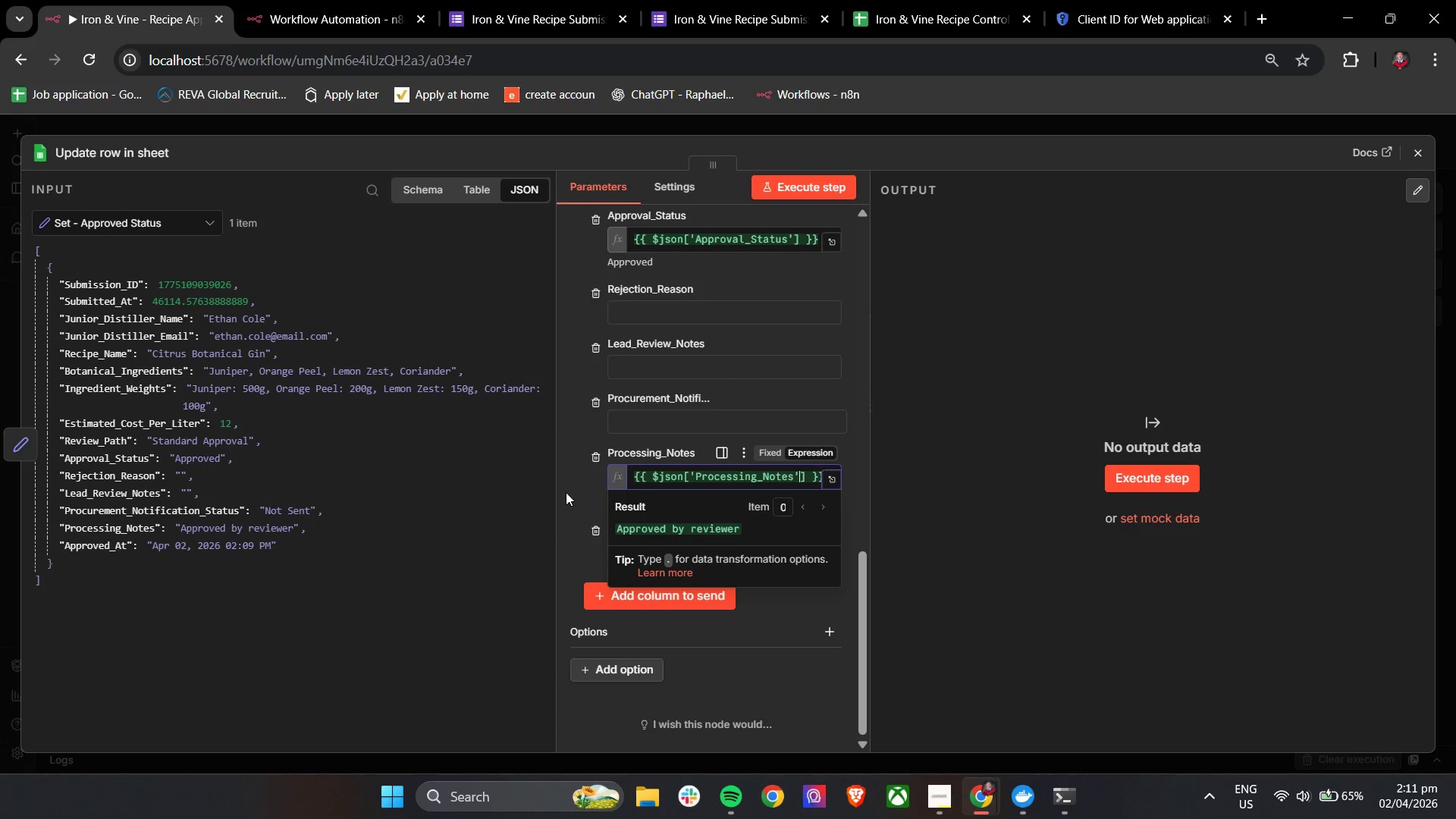 
left_click([566, 491])
 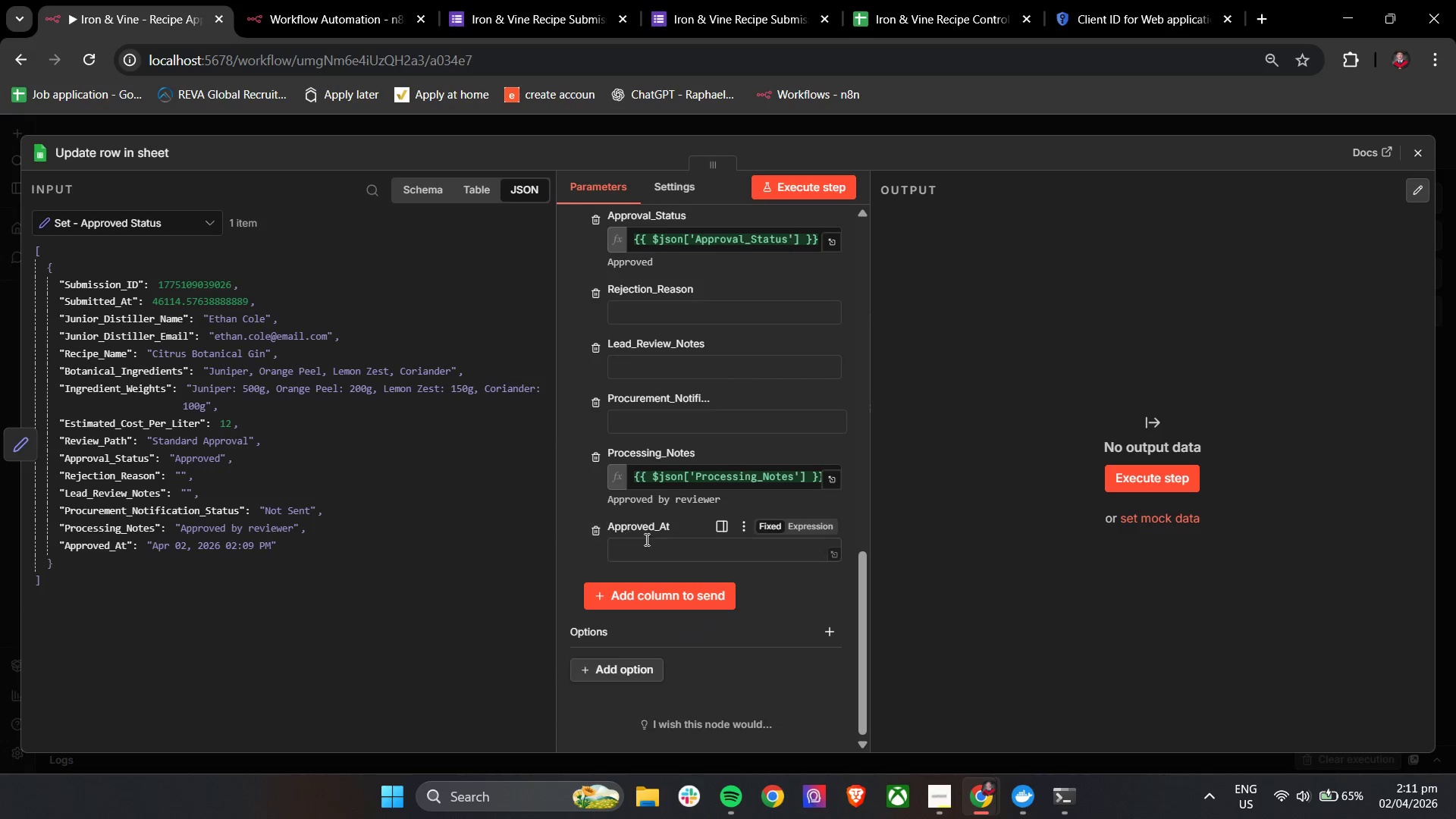 
left_click([651, 560])
 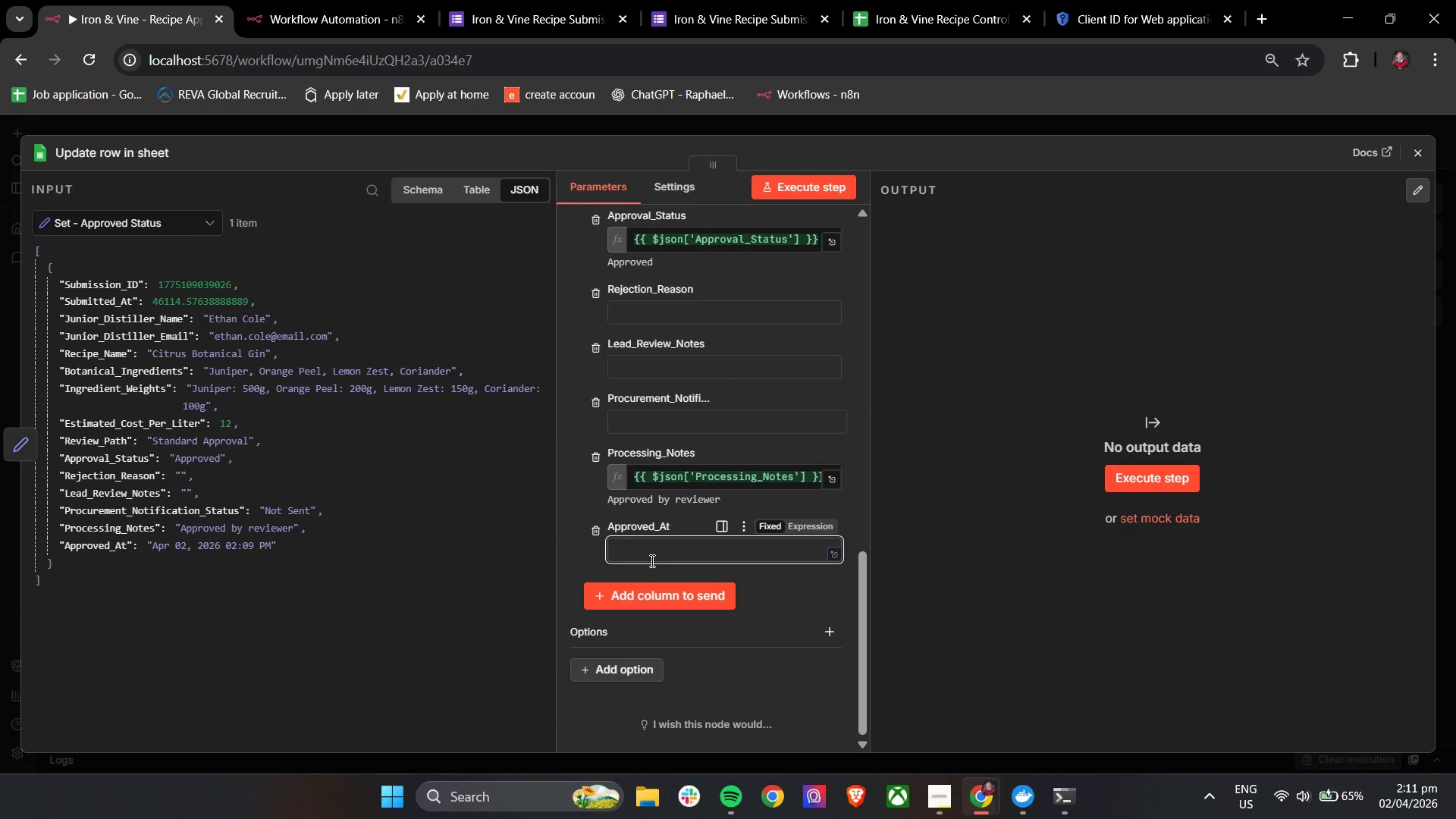 
key(Shift+BracketLeft)
 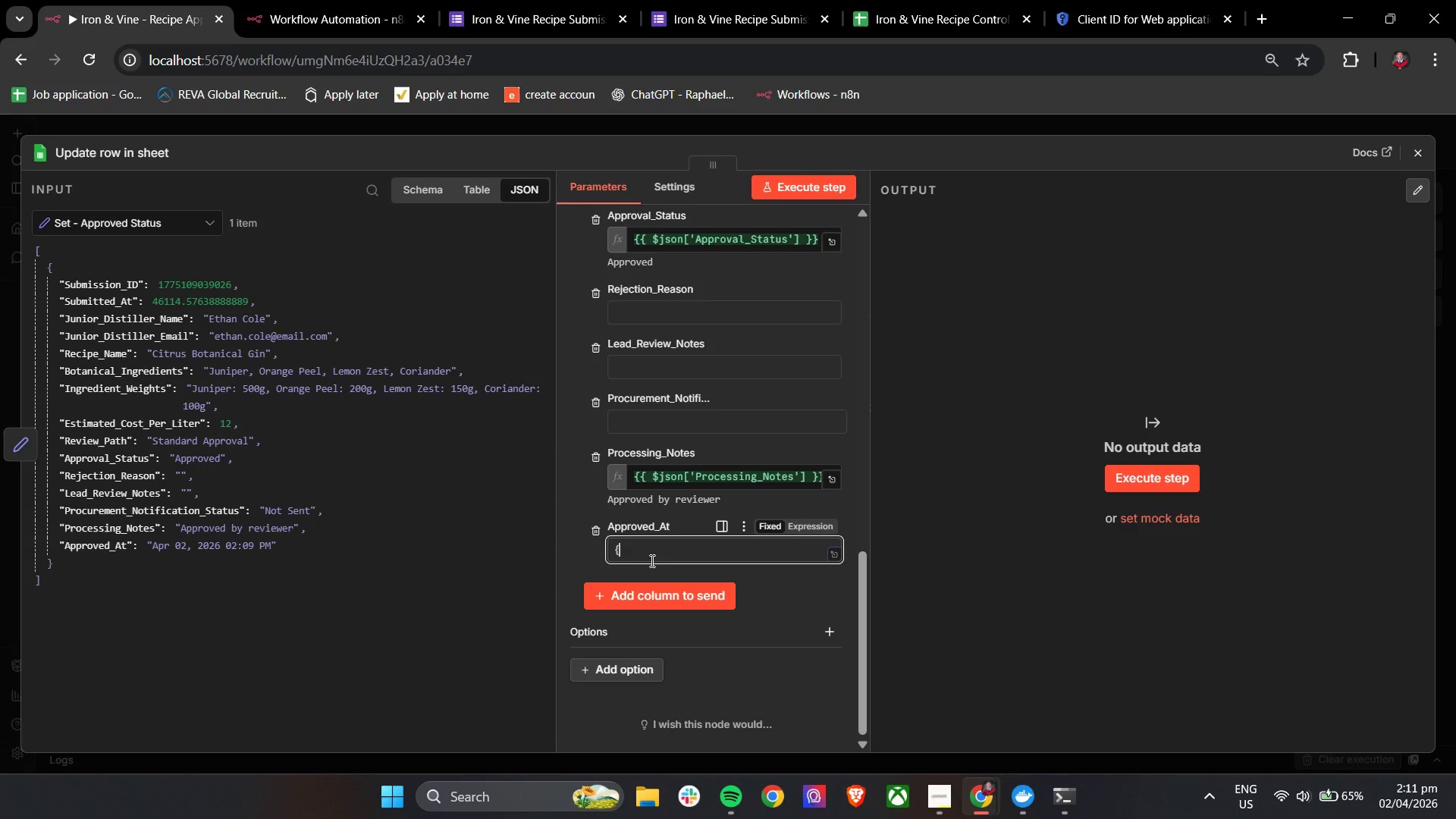 
key(Shift+BracketLeft)
 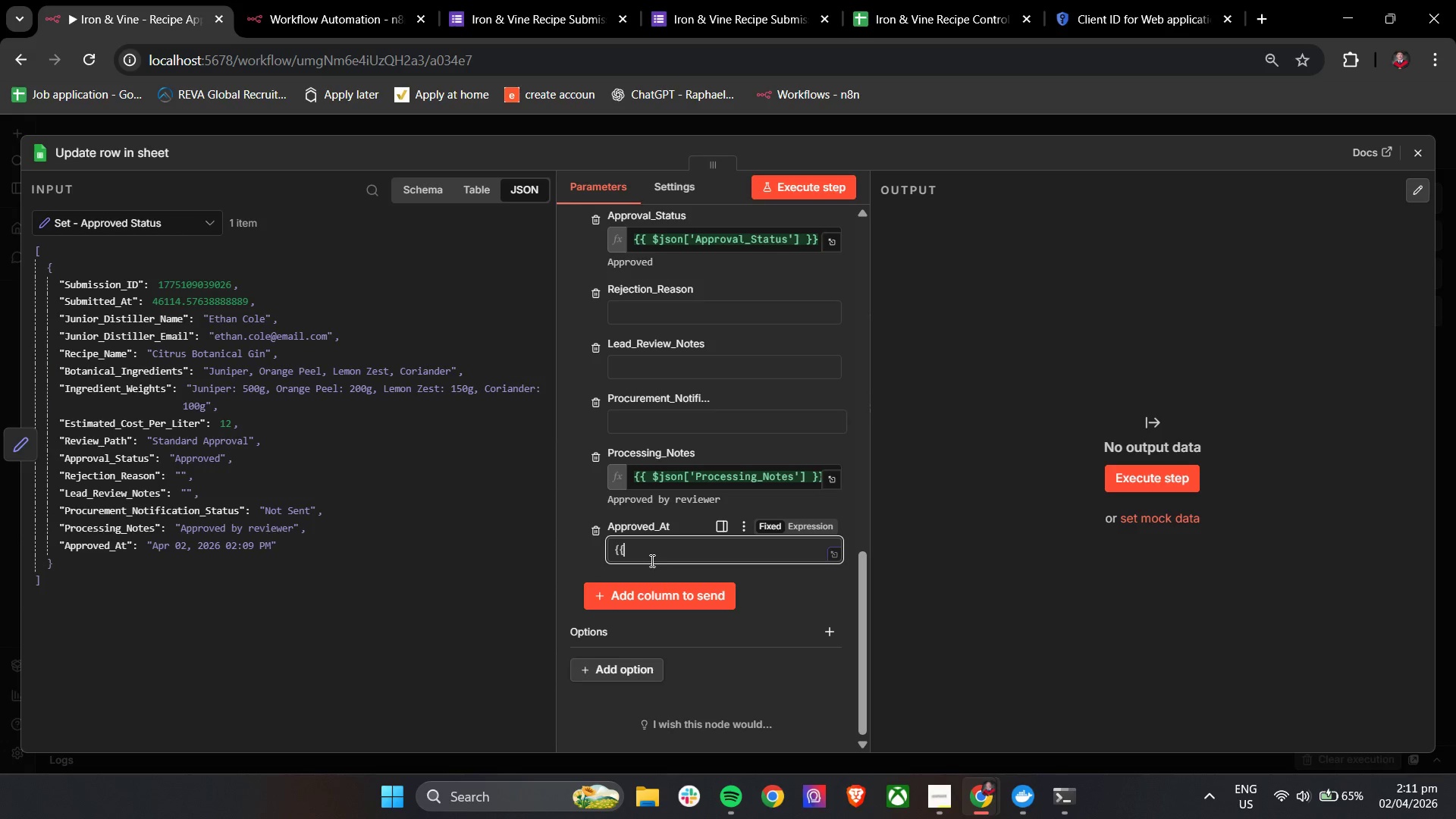 
key(Shift+4)
 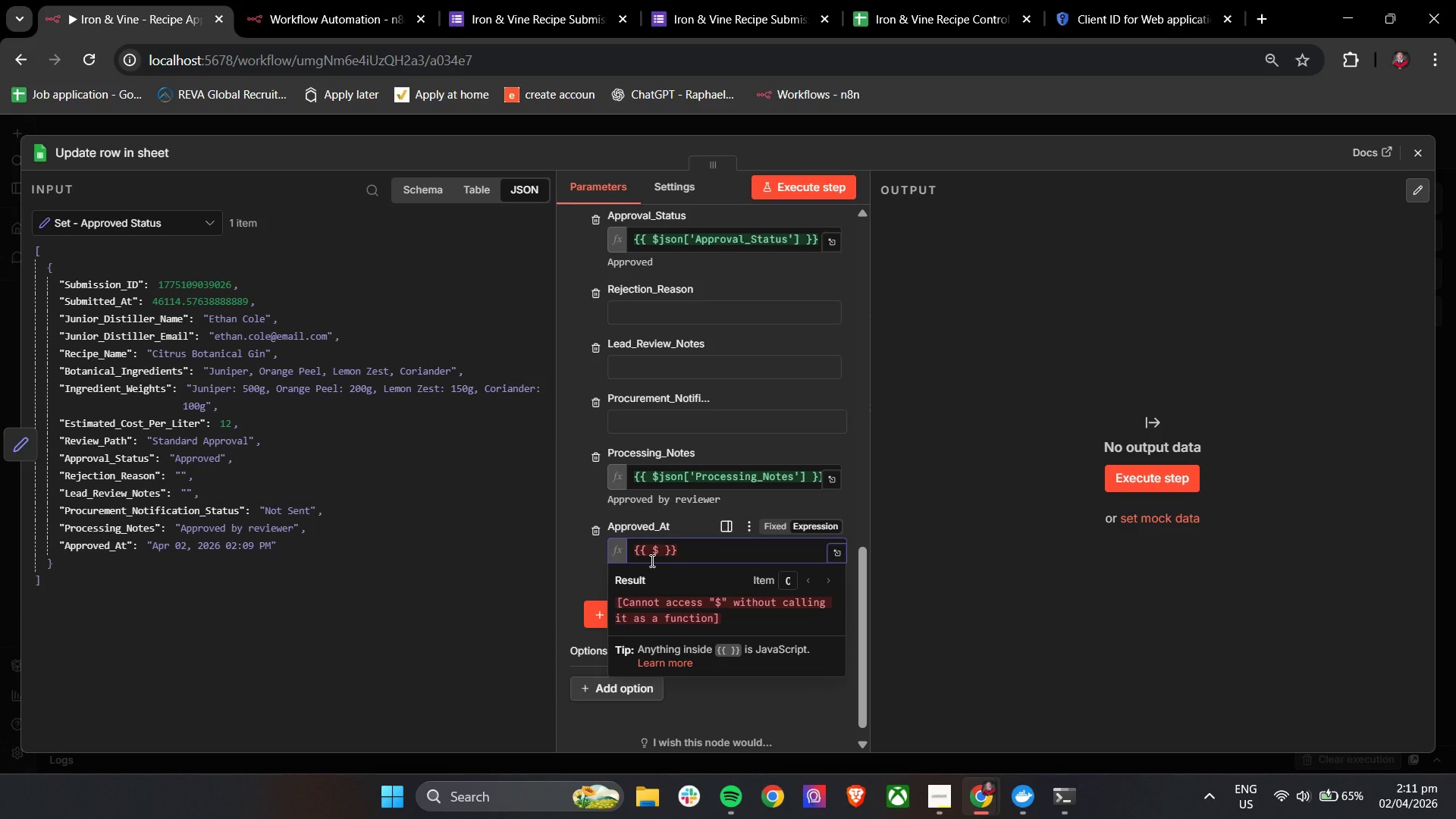 
key(J)
 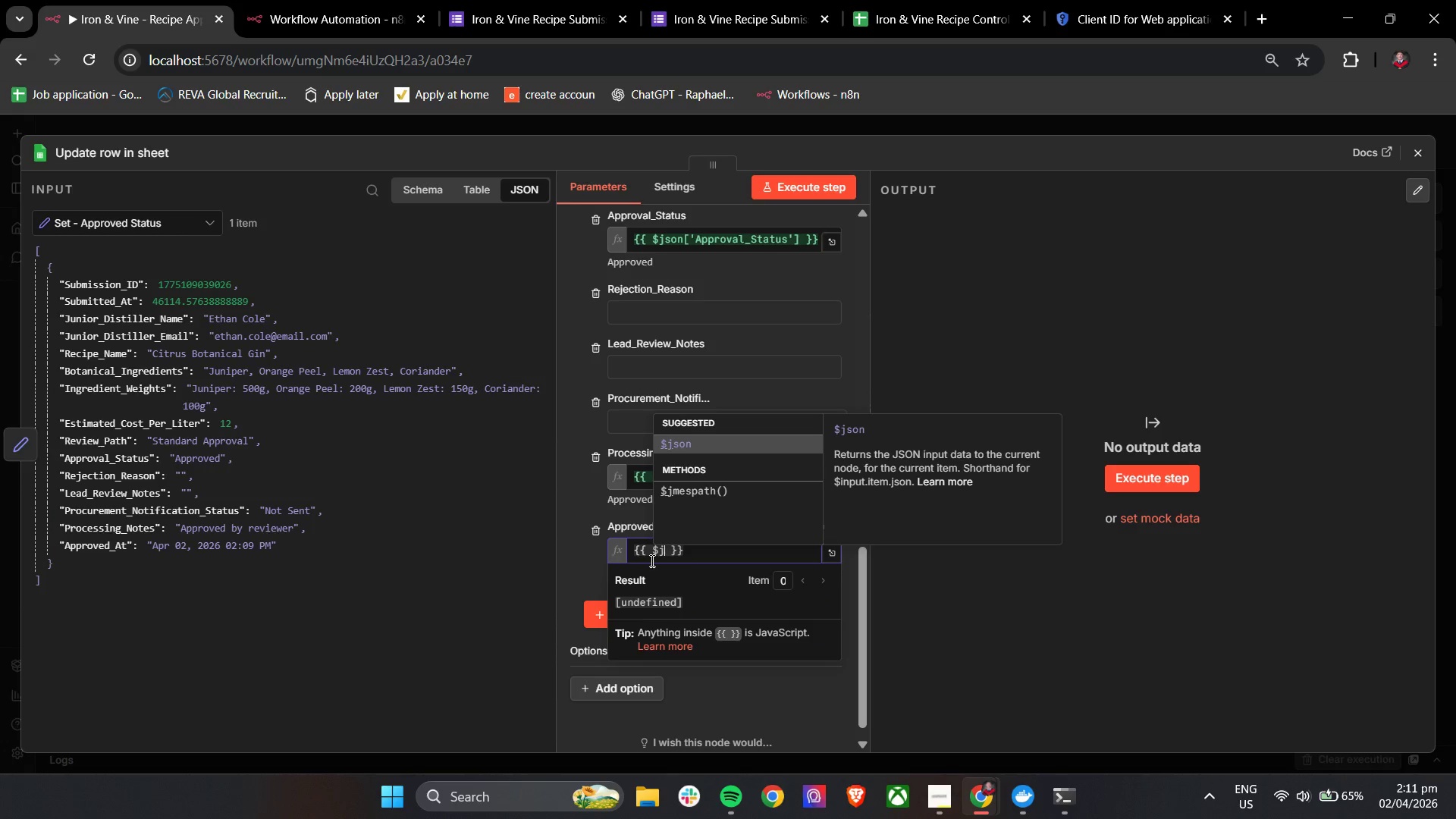 
key(Enter)
 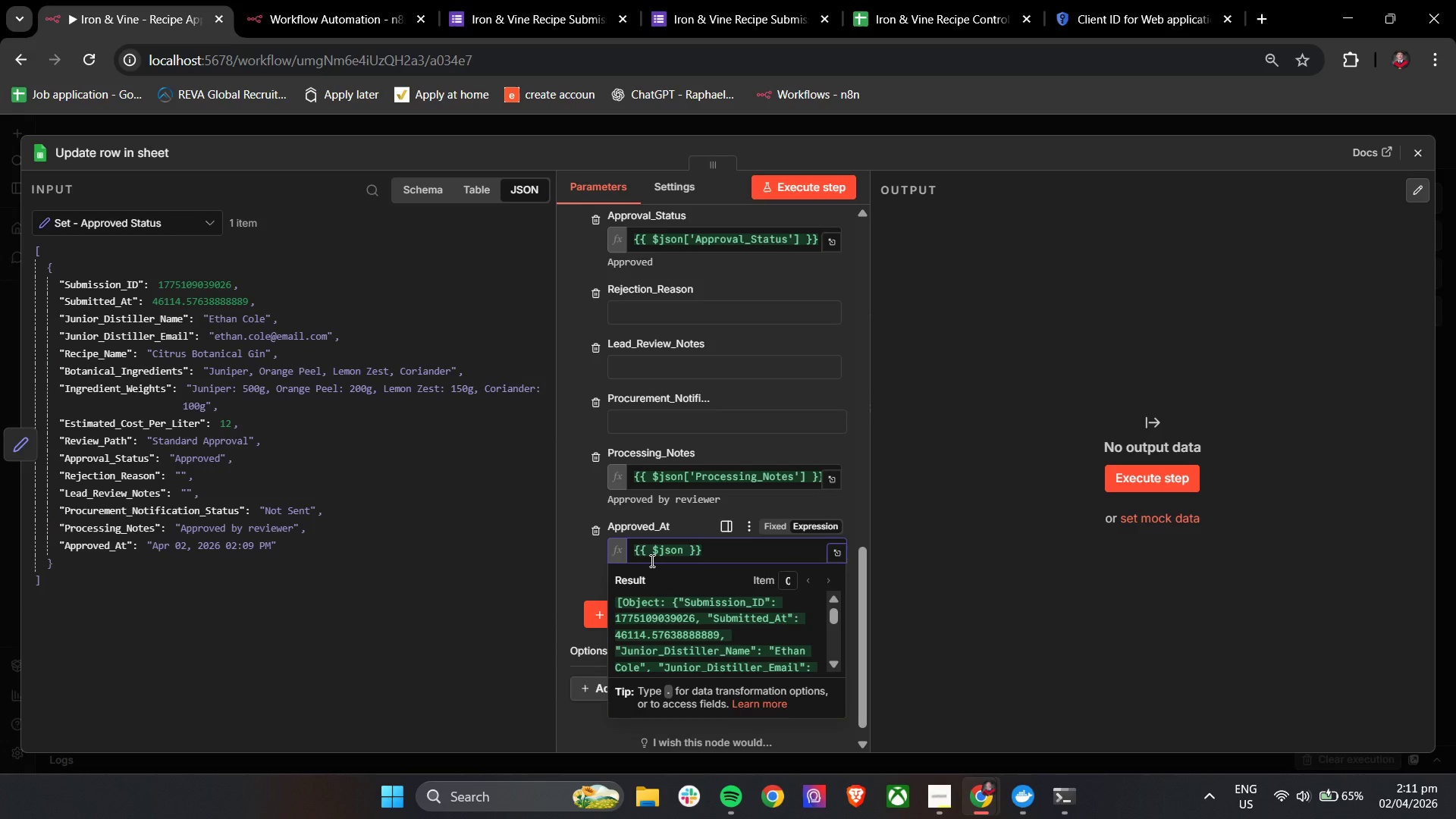 
key(BracketLeft)
 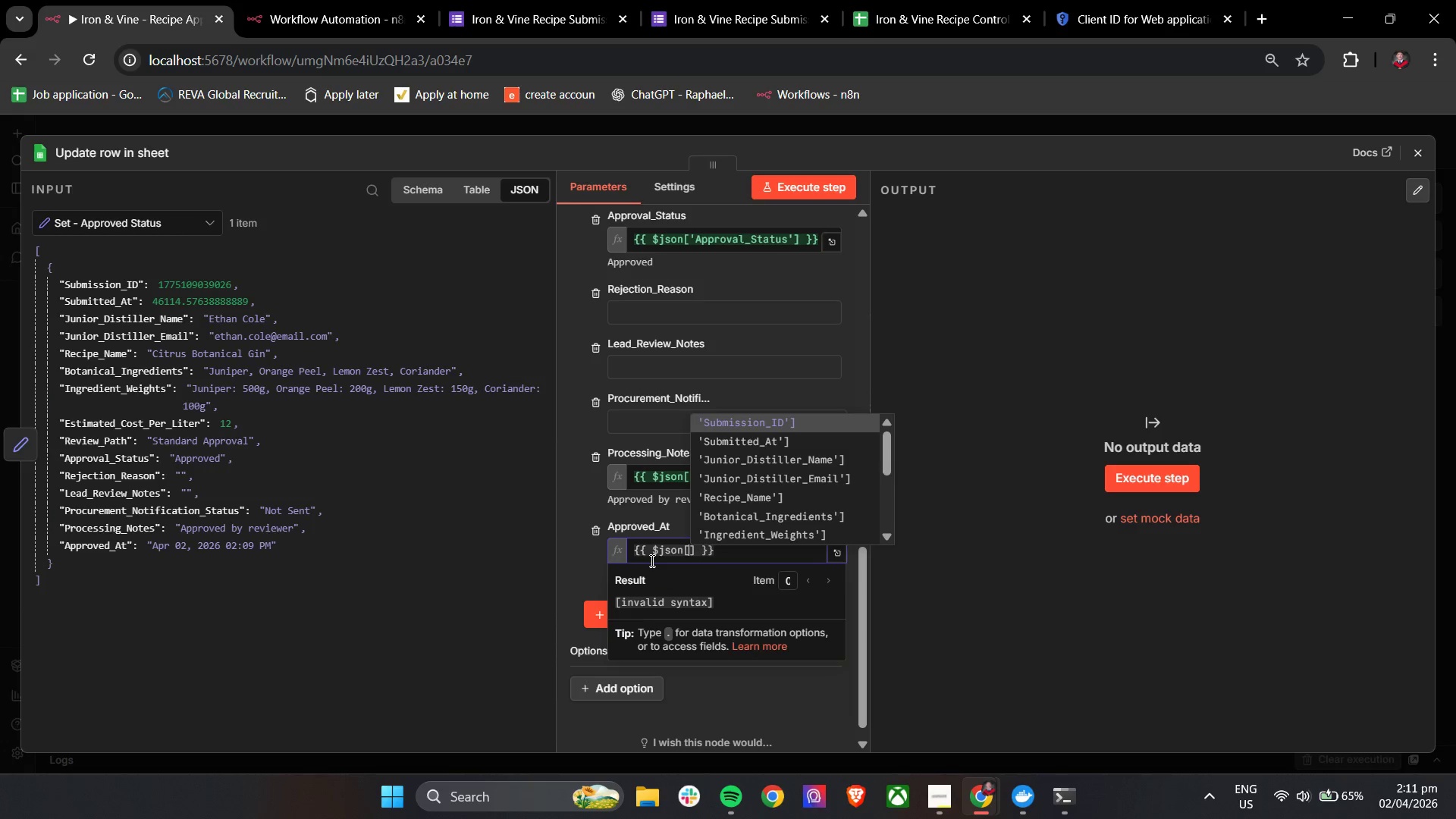 
key(ArrowUp)
 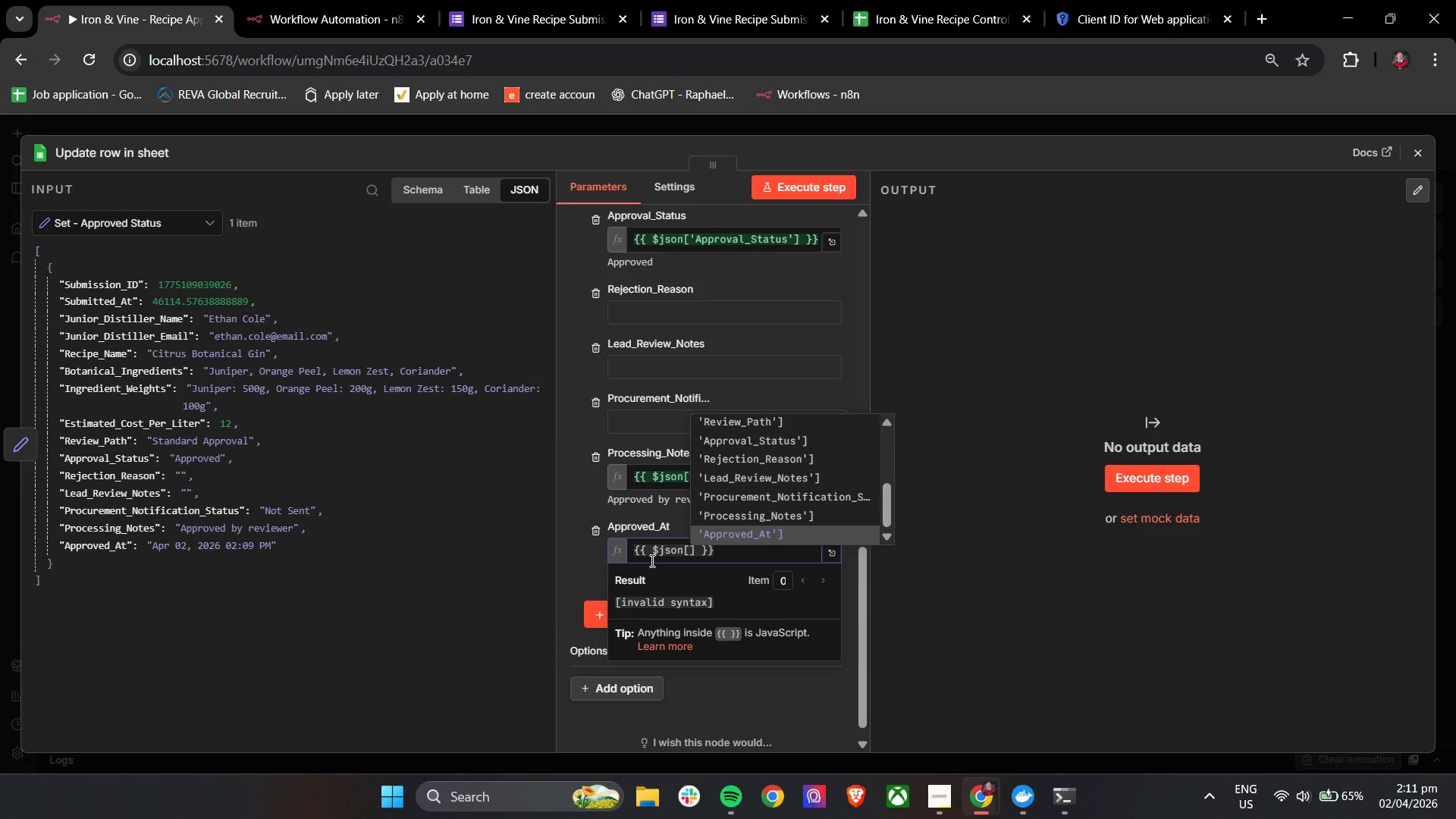 
key(Enter)
 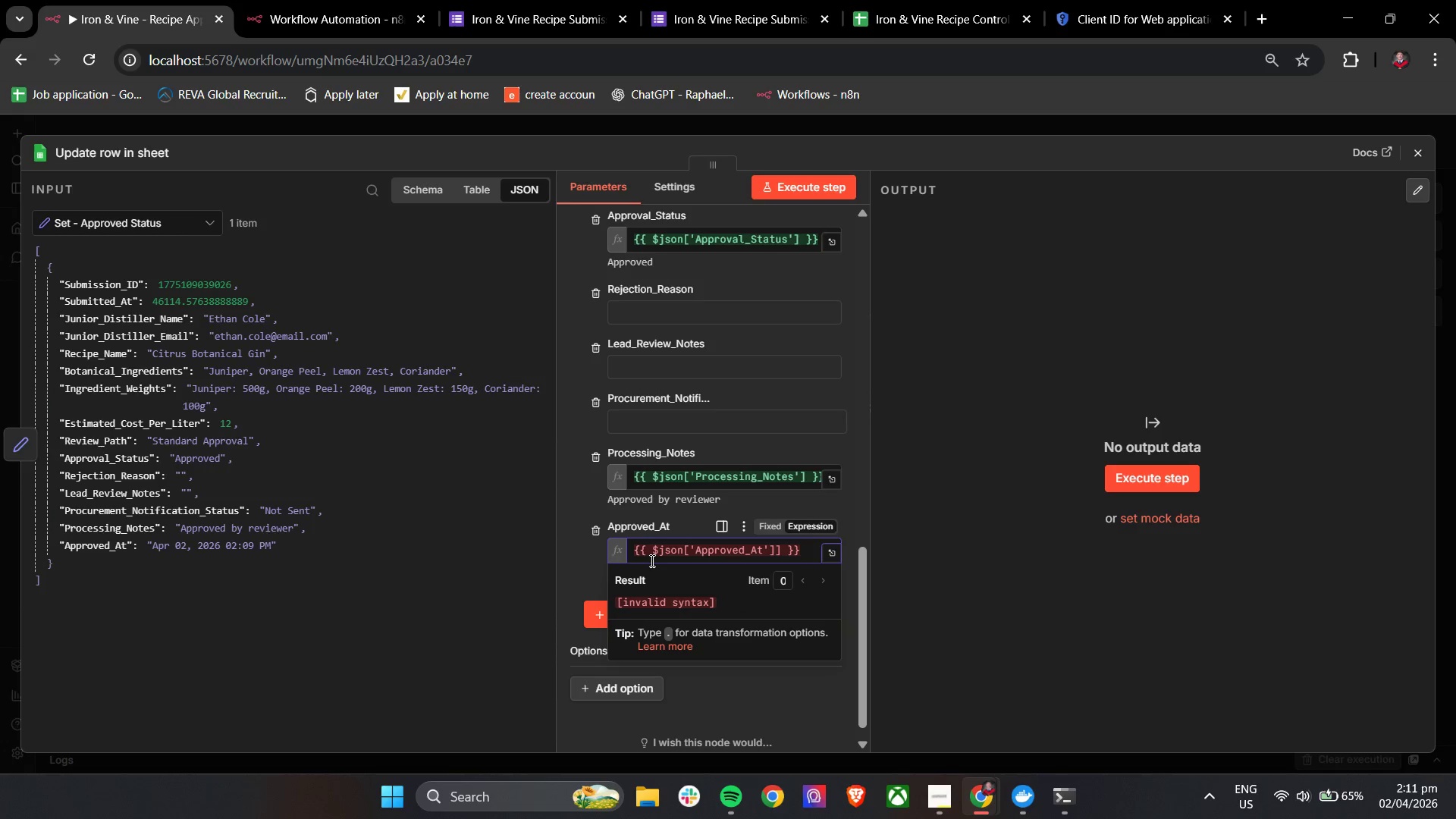 
key(Backspace)
 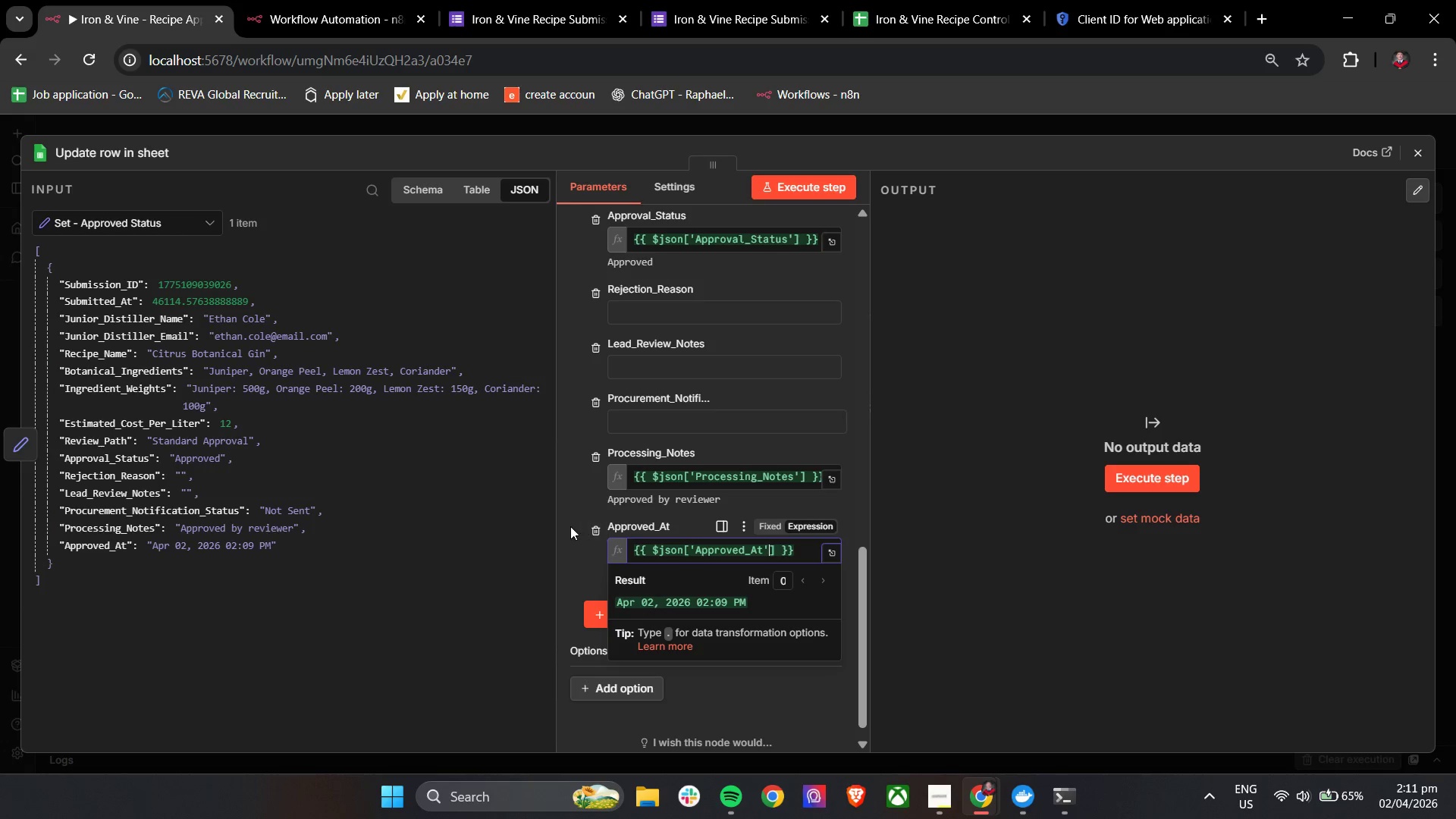 
left_click([563, 522])
 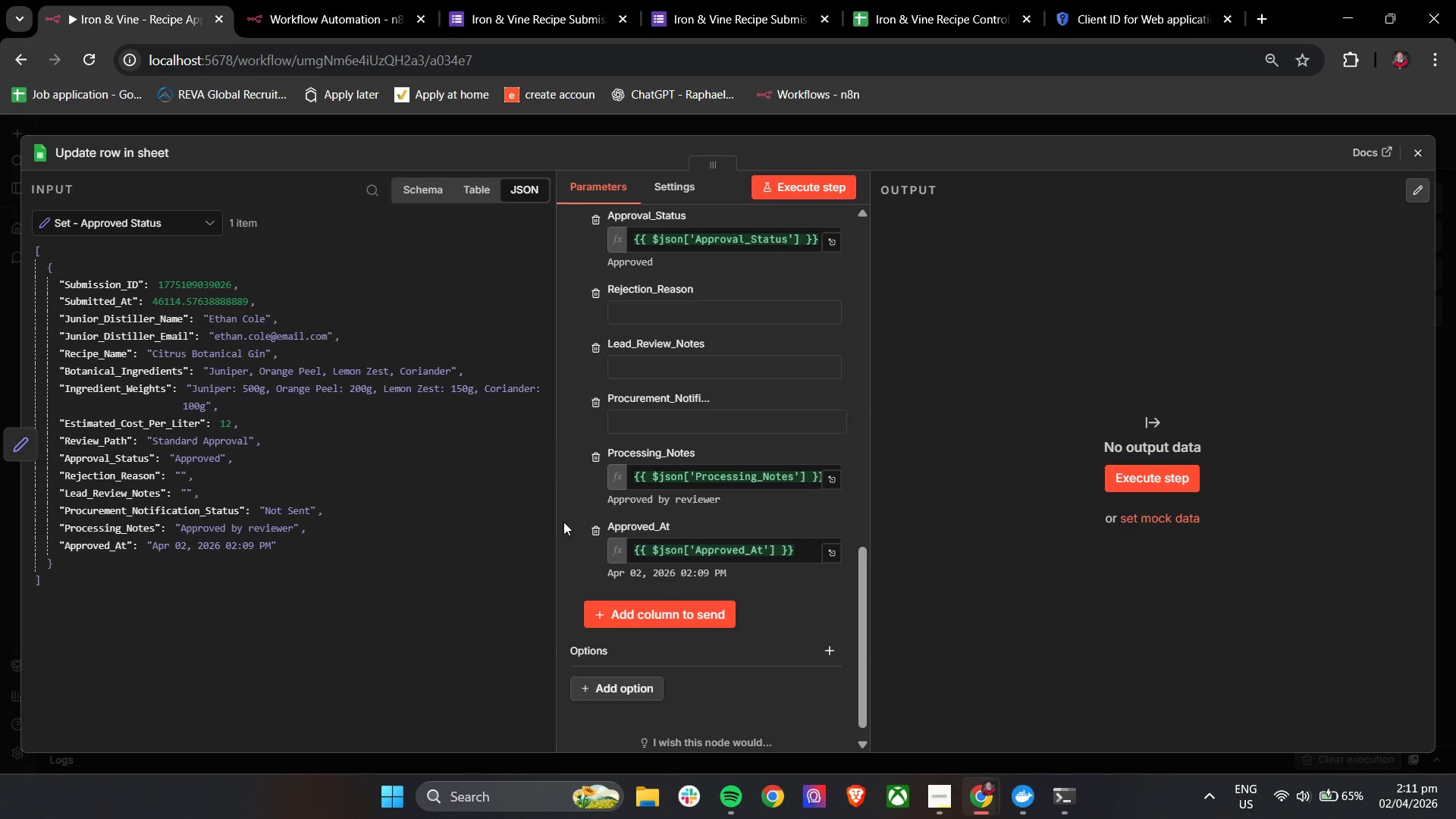 
scroll: coordinate [563, 522], scroll_direction: up, amount: 2.0
 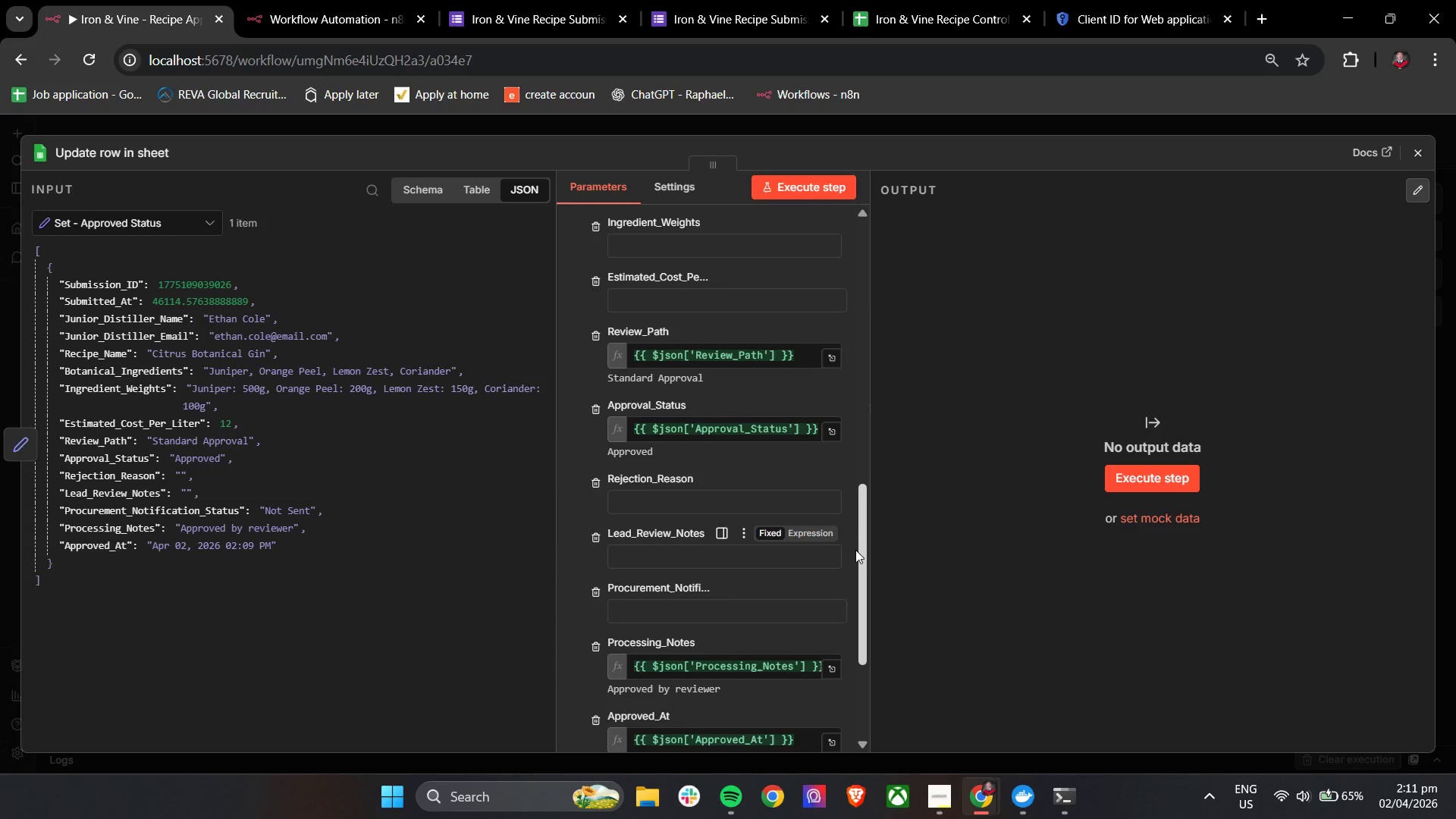 
left_click_drag(start_coordinate=[858, 542], to_coordinate=[863, 557])
 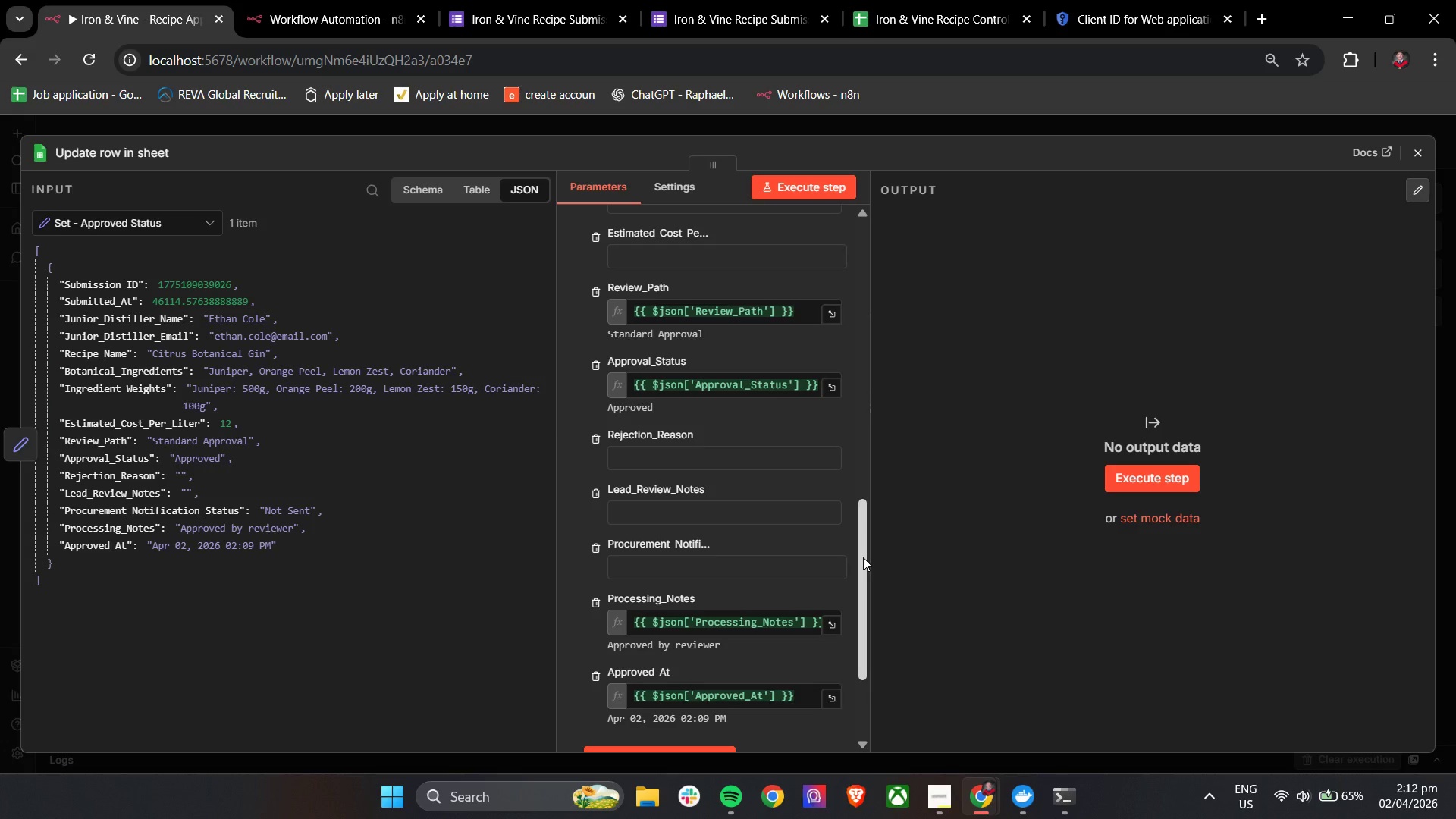 
wait(57.19)
 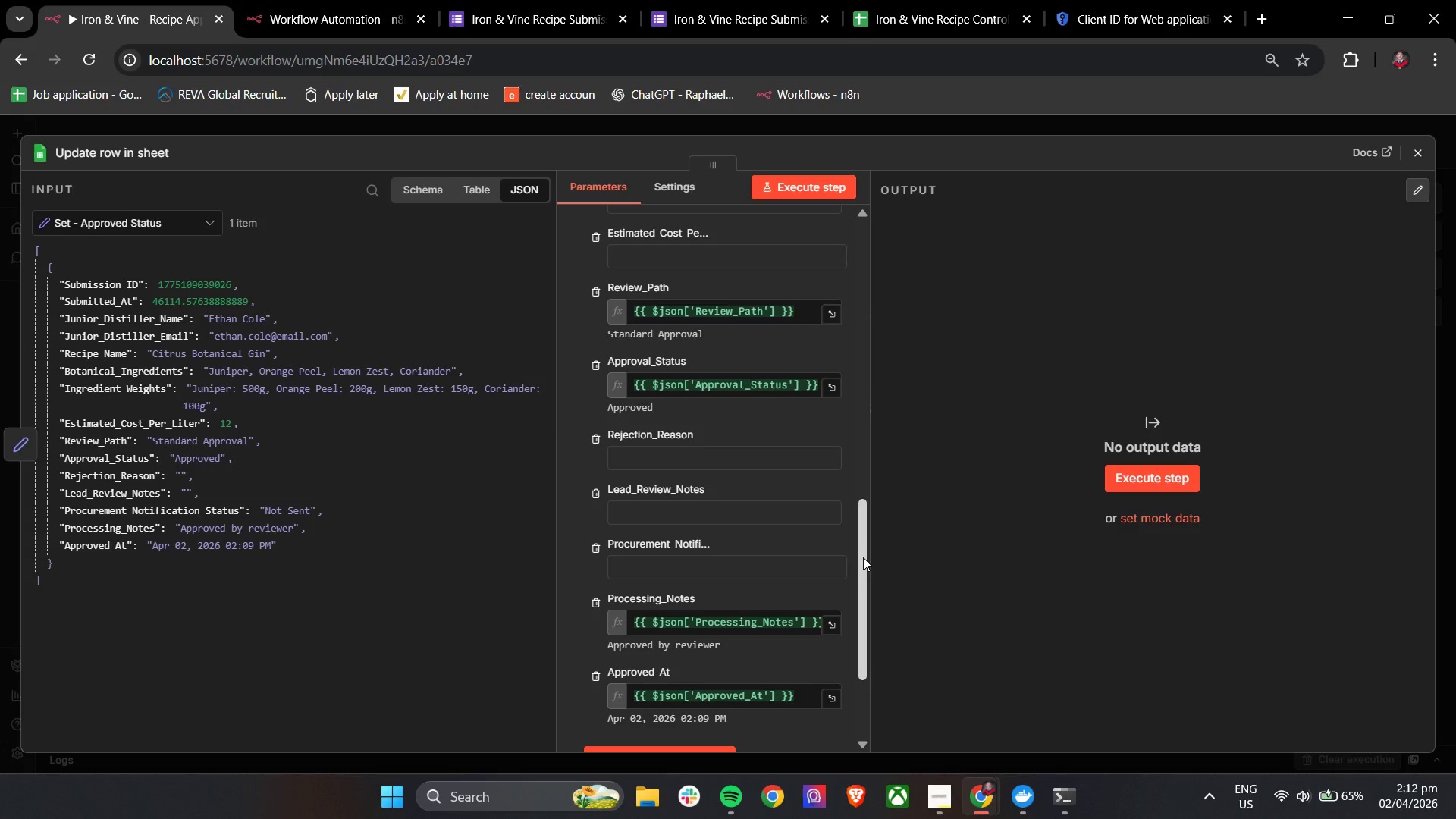 
left_click_drag(start_coordinate=[157, 511], to_coordinate=[422, 518])
 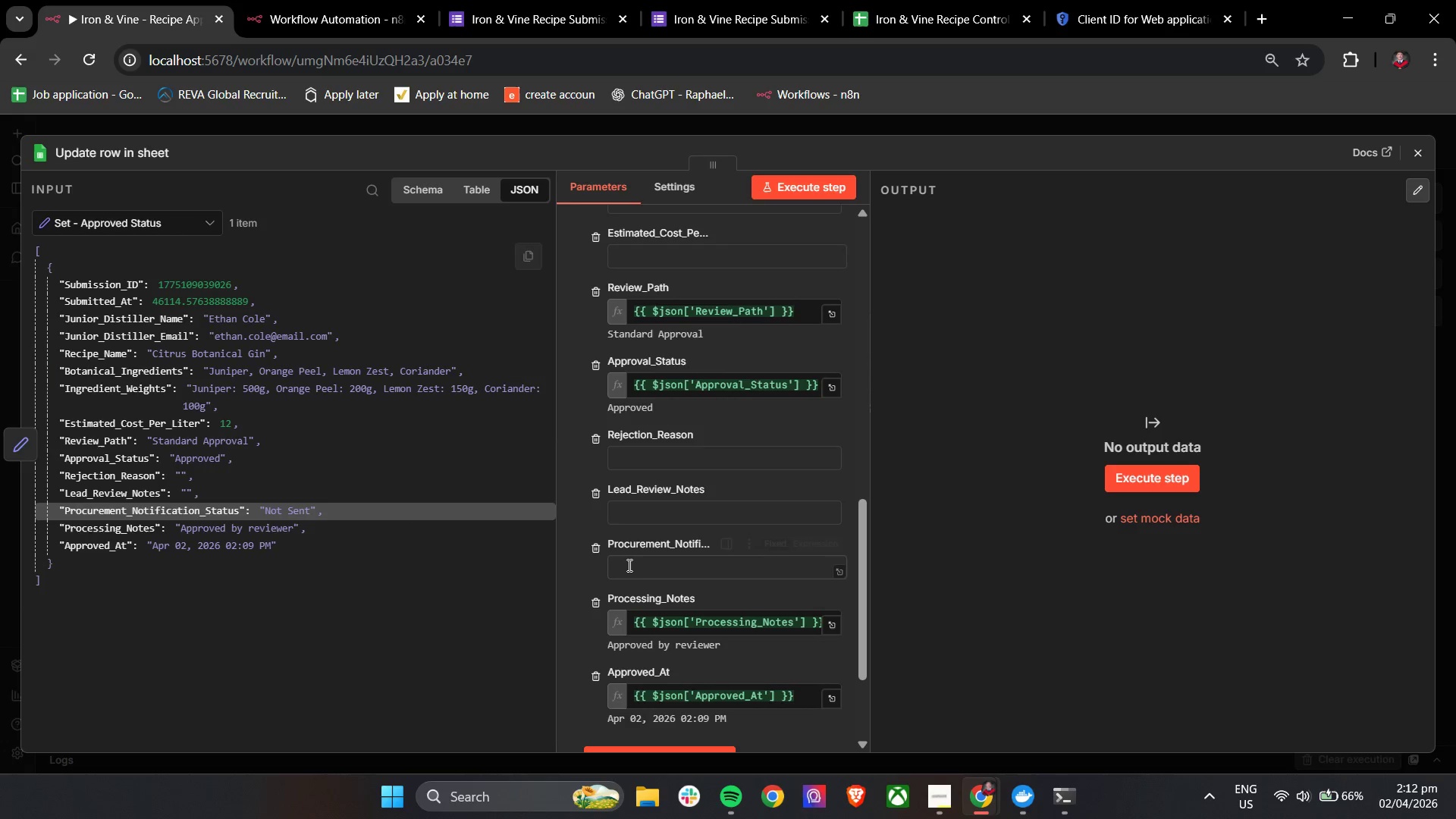 
left_click([635, 558])
 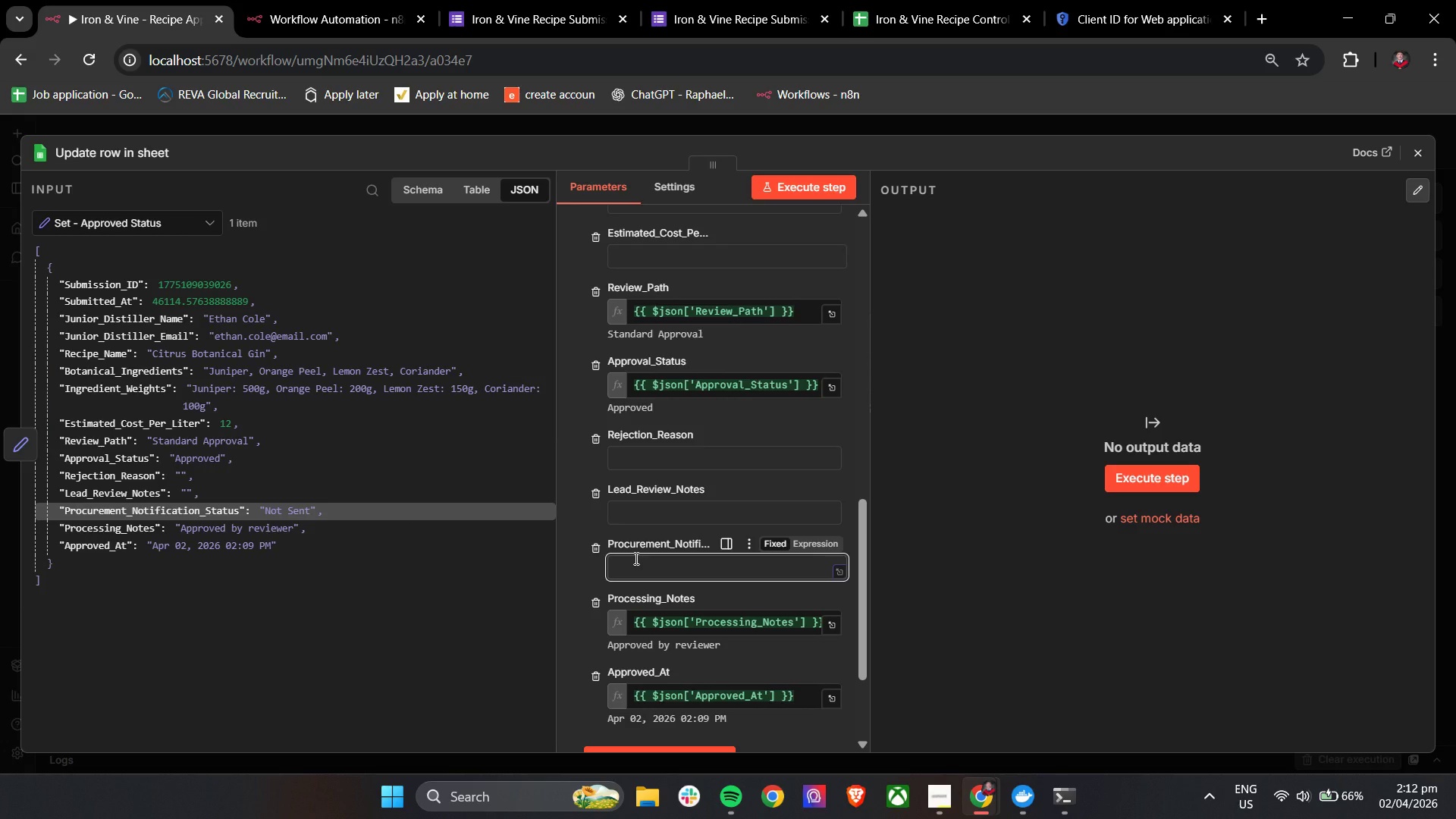 
key(Shift+BracketLeft)
 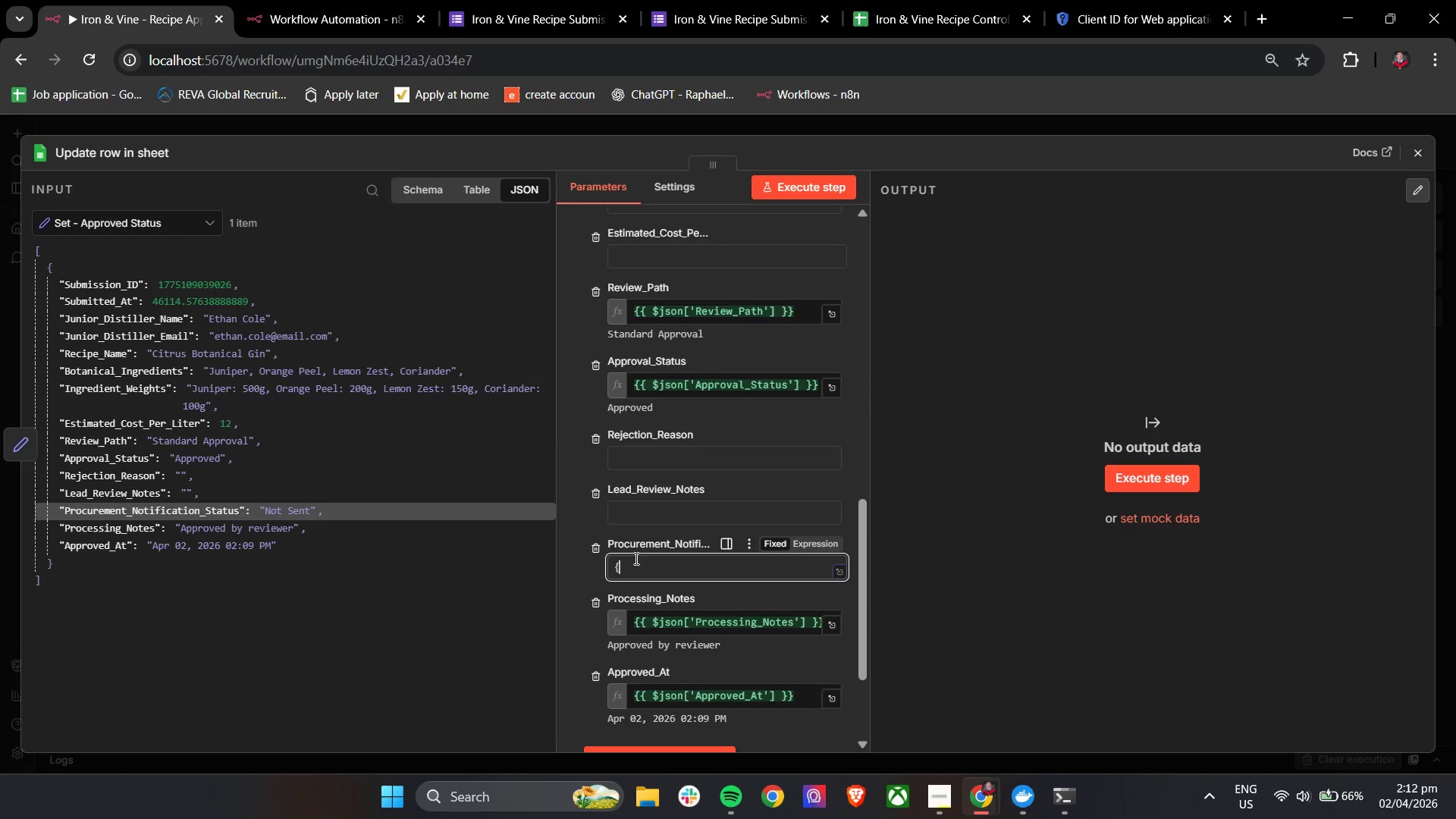 
key(Shift+BracketLeft)
 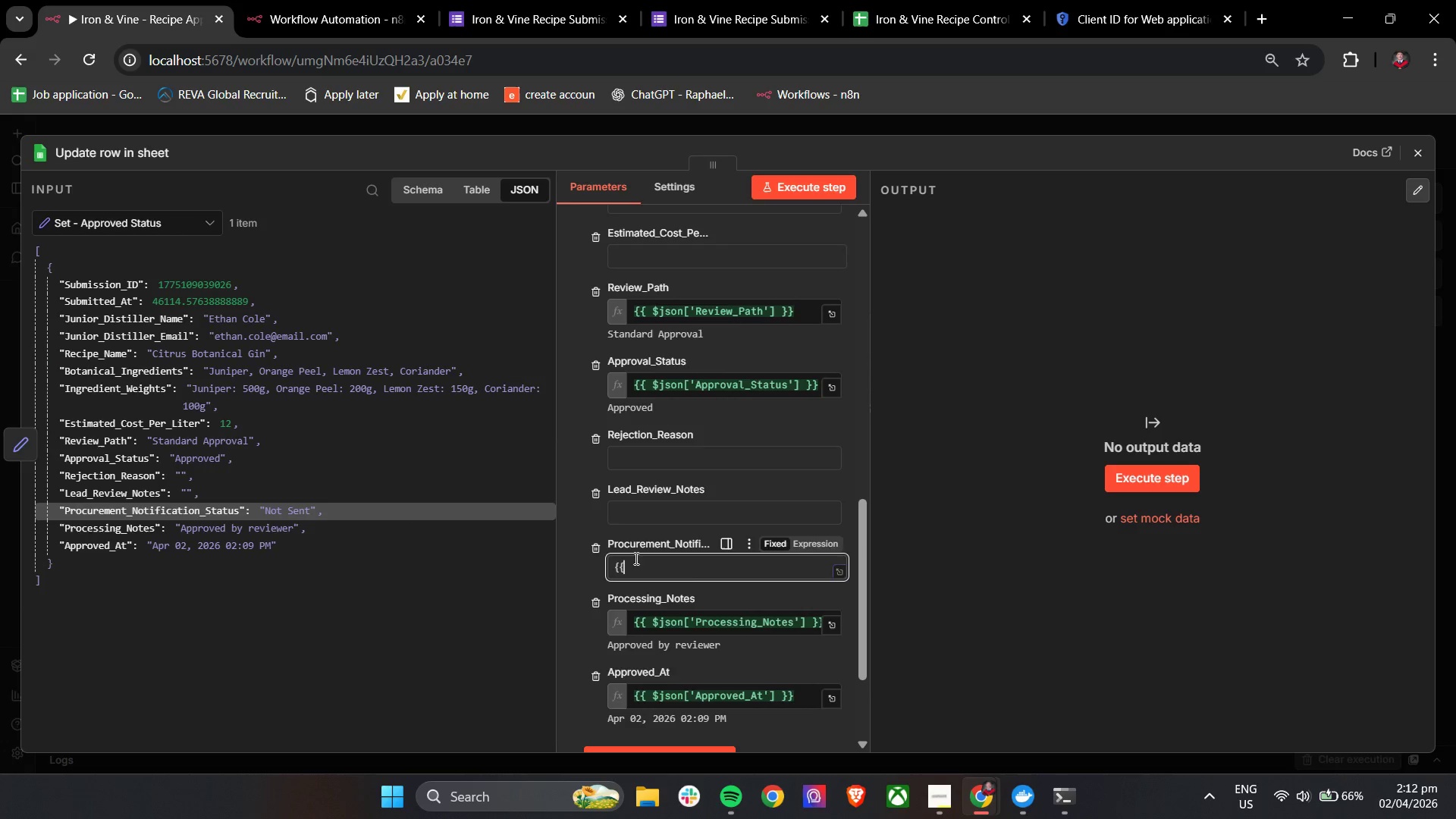 
key(Space)
 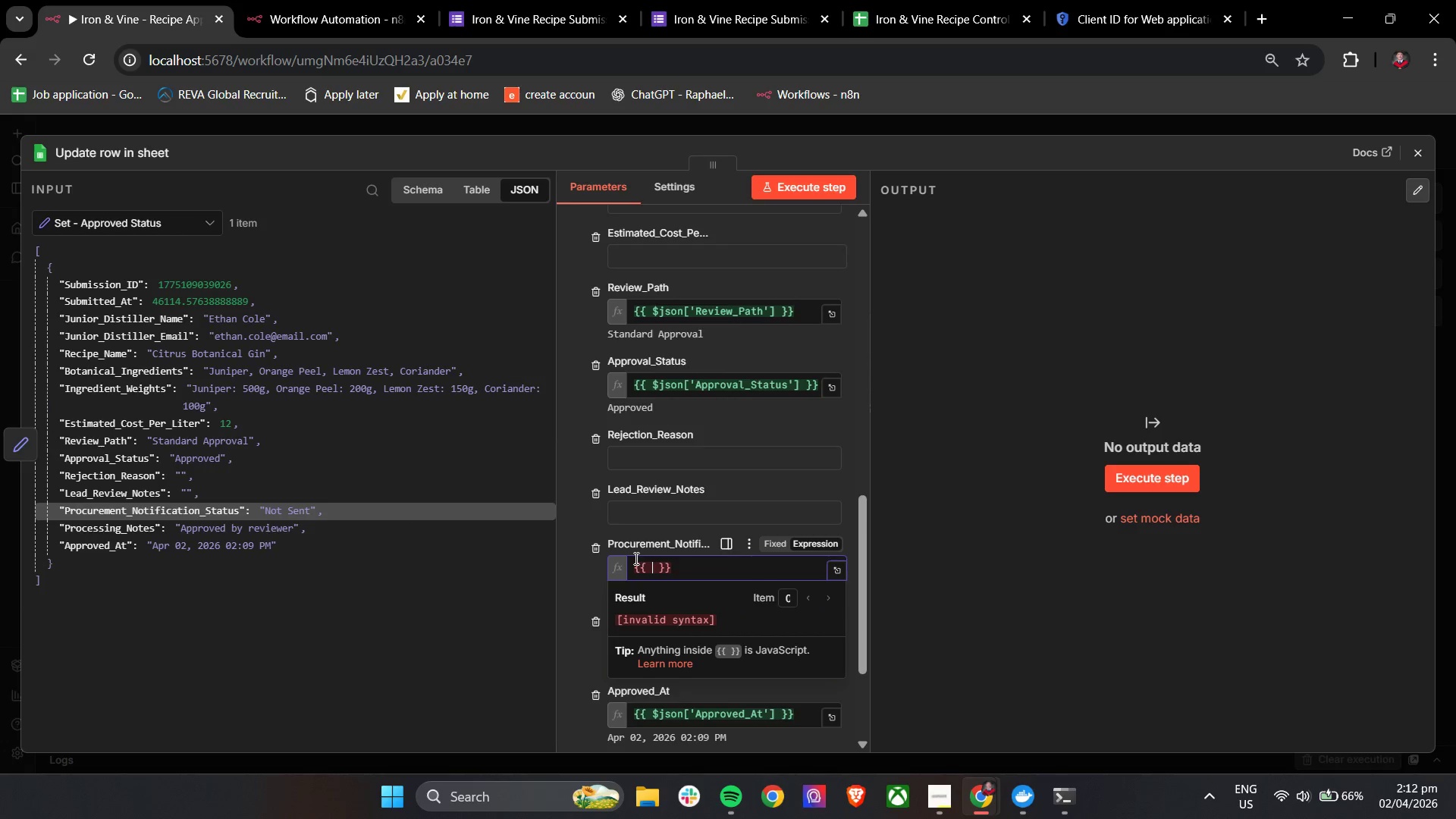 
key(Shift+4)
 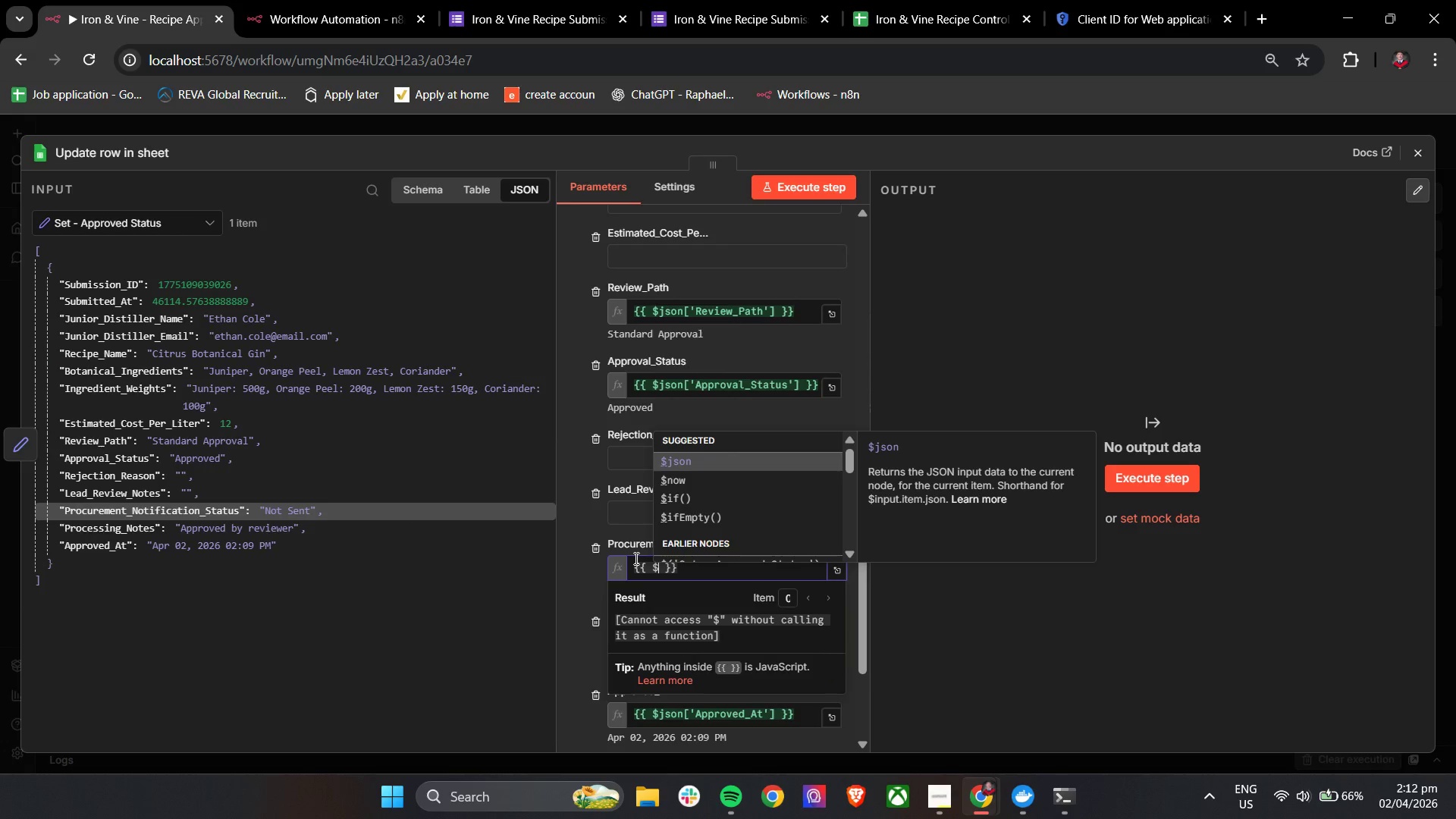 
key(Enter)
 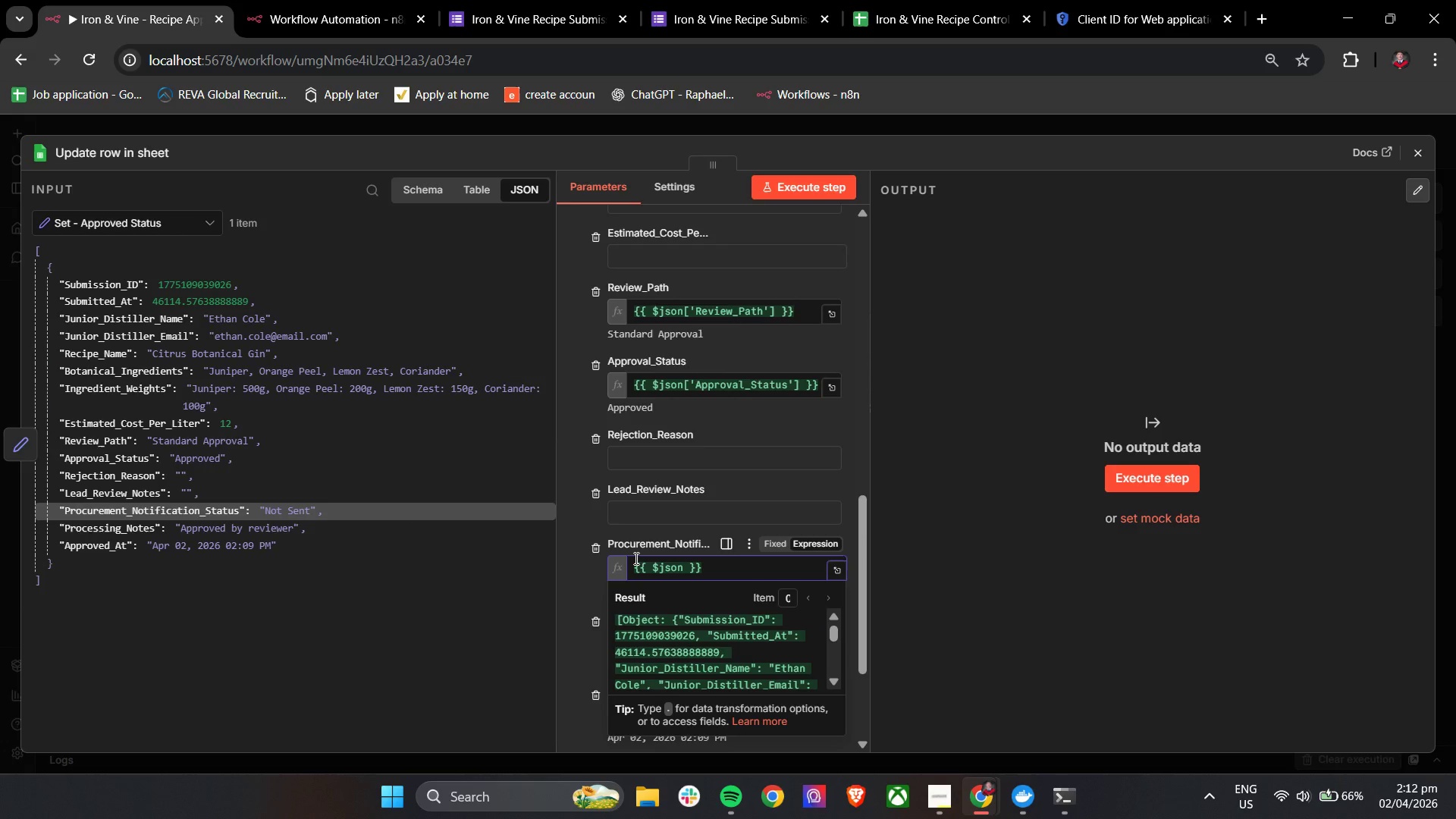 
key(BracketLeft)
 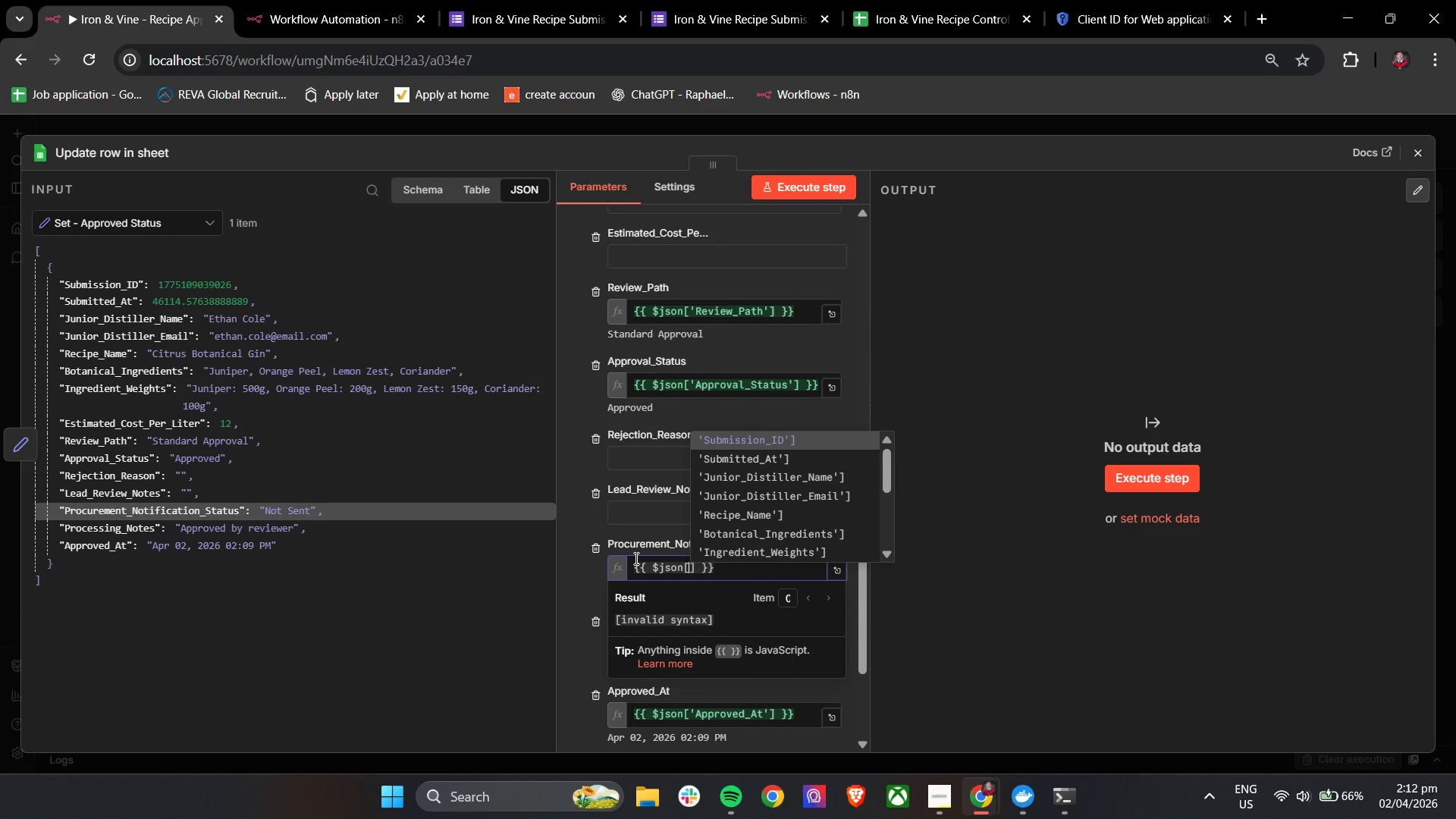 
key(ArrowUp)
 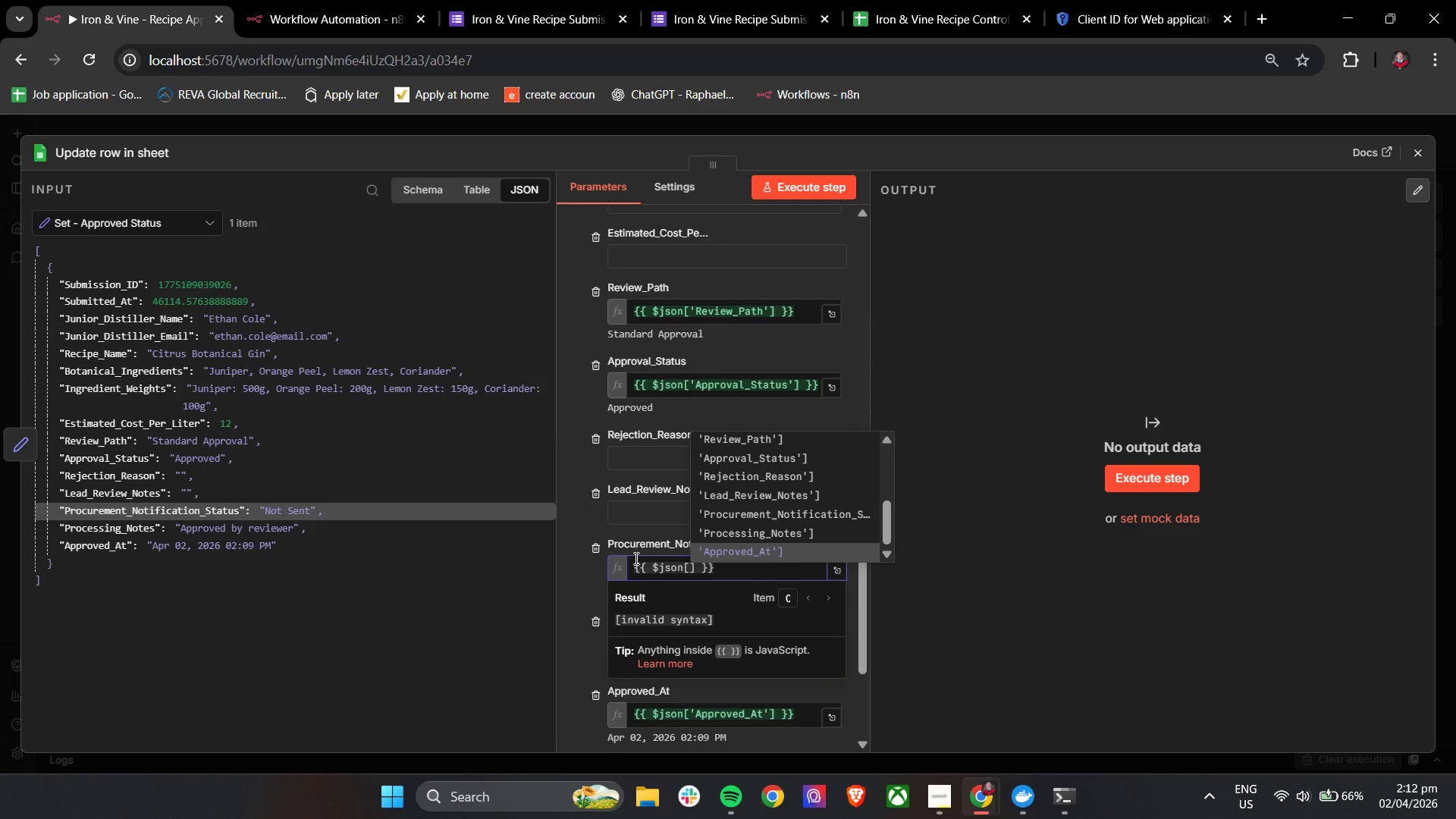 
key(ArrowUp)
 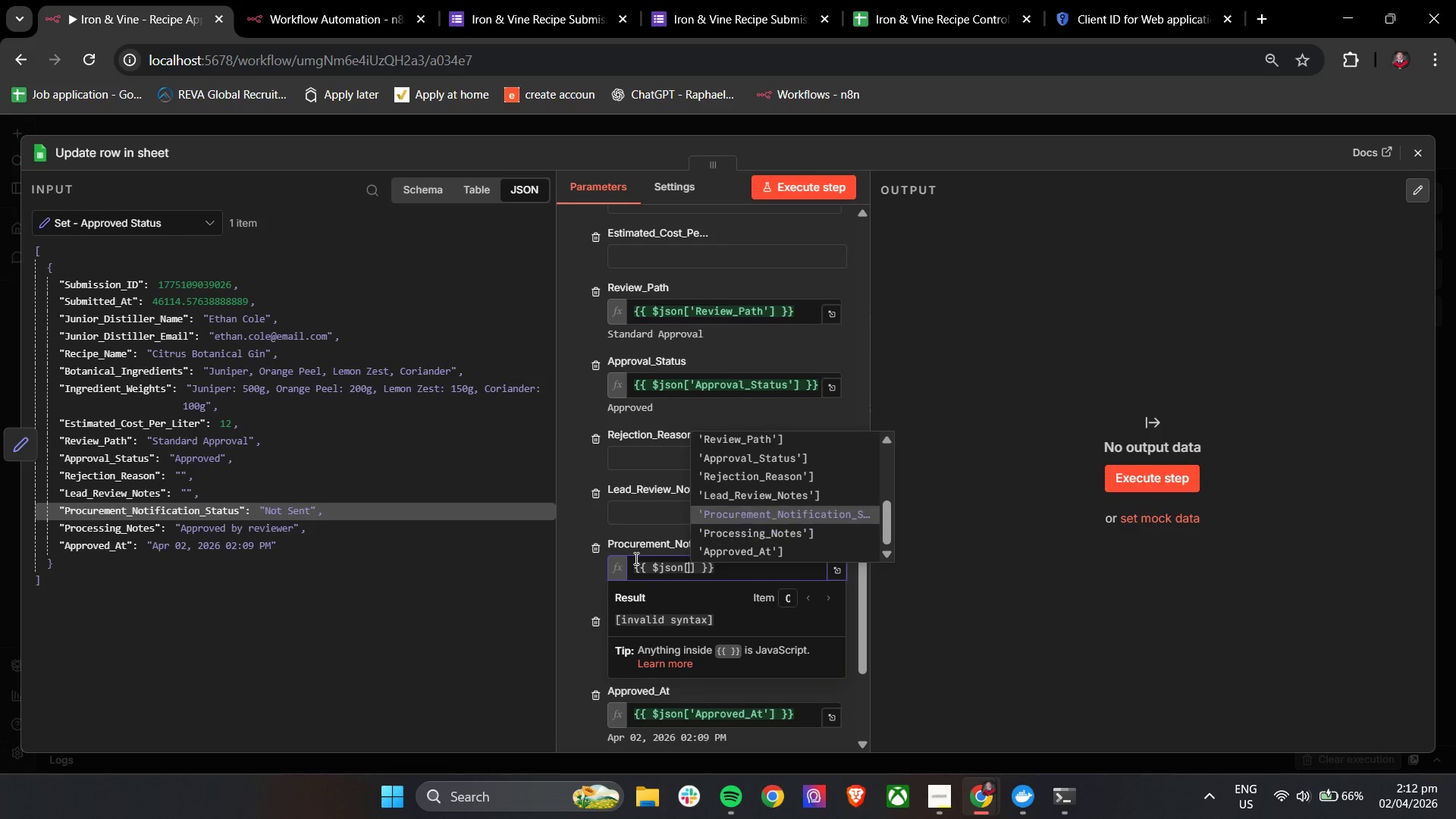 
key(ArrowUp)
 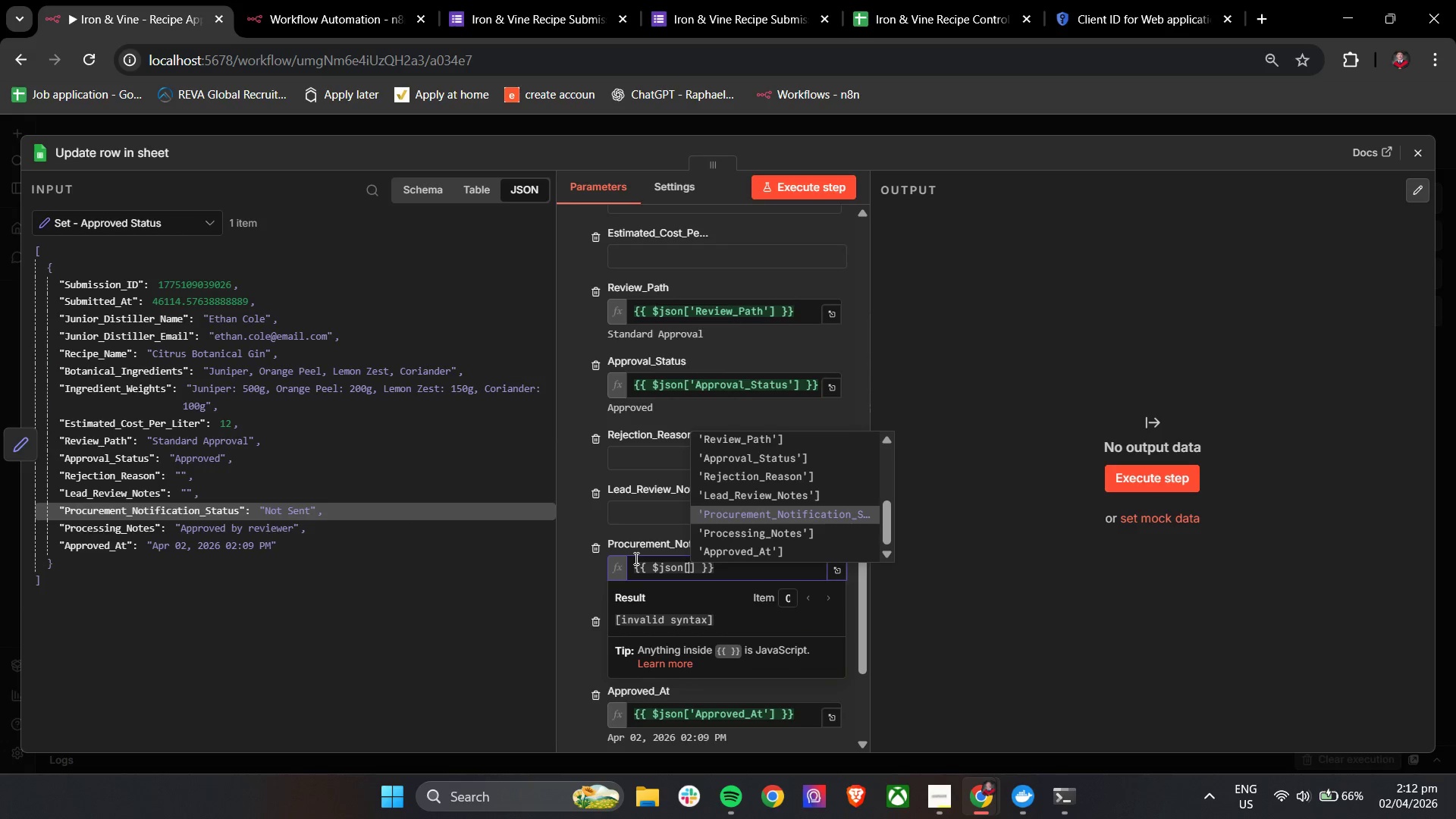 
key(Enter)
 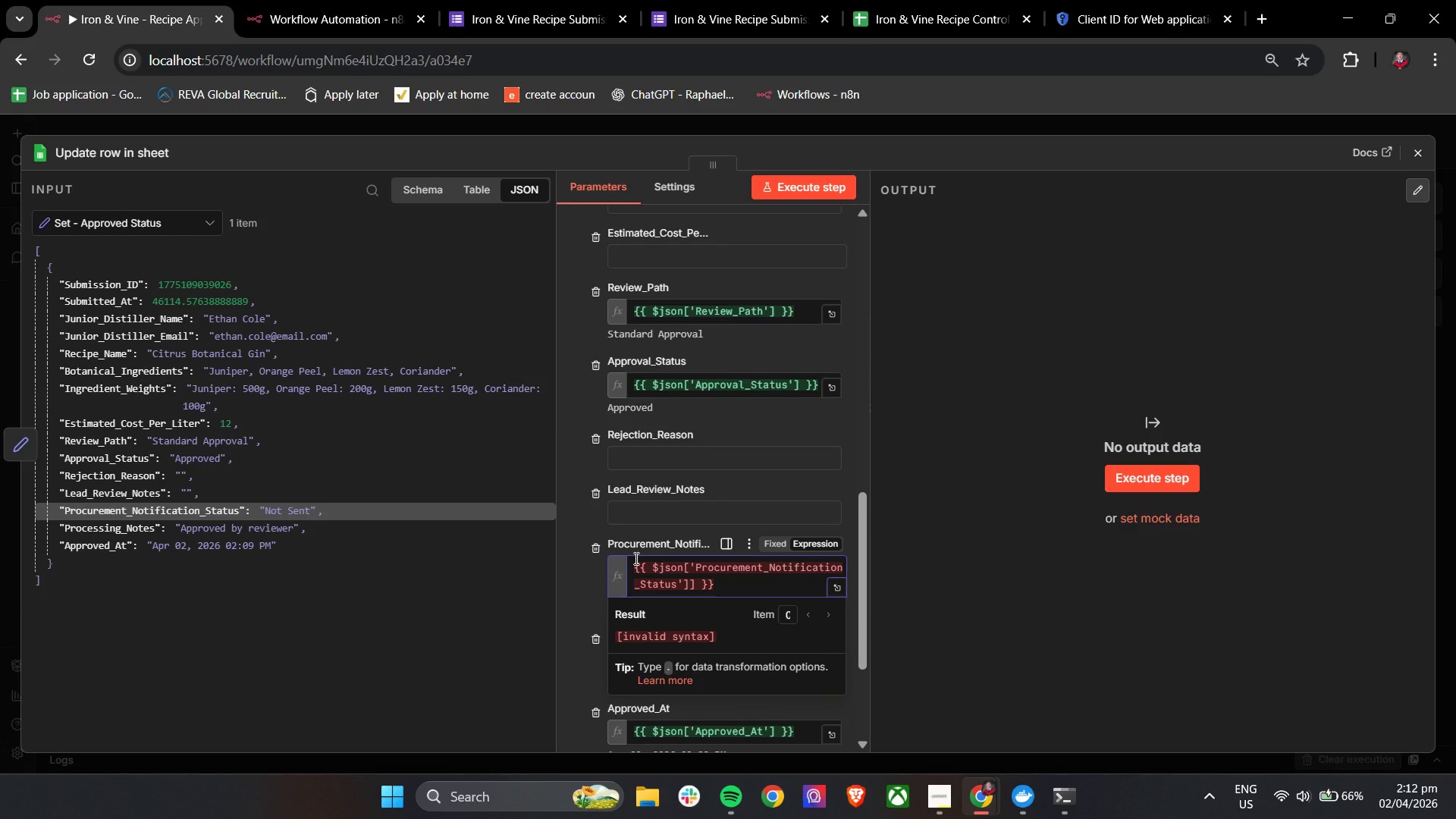 
key(Backspace)
 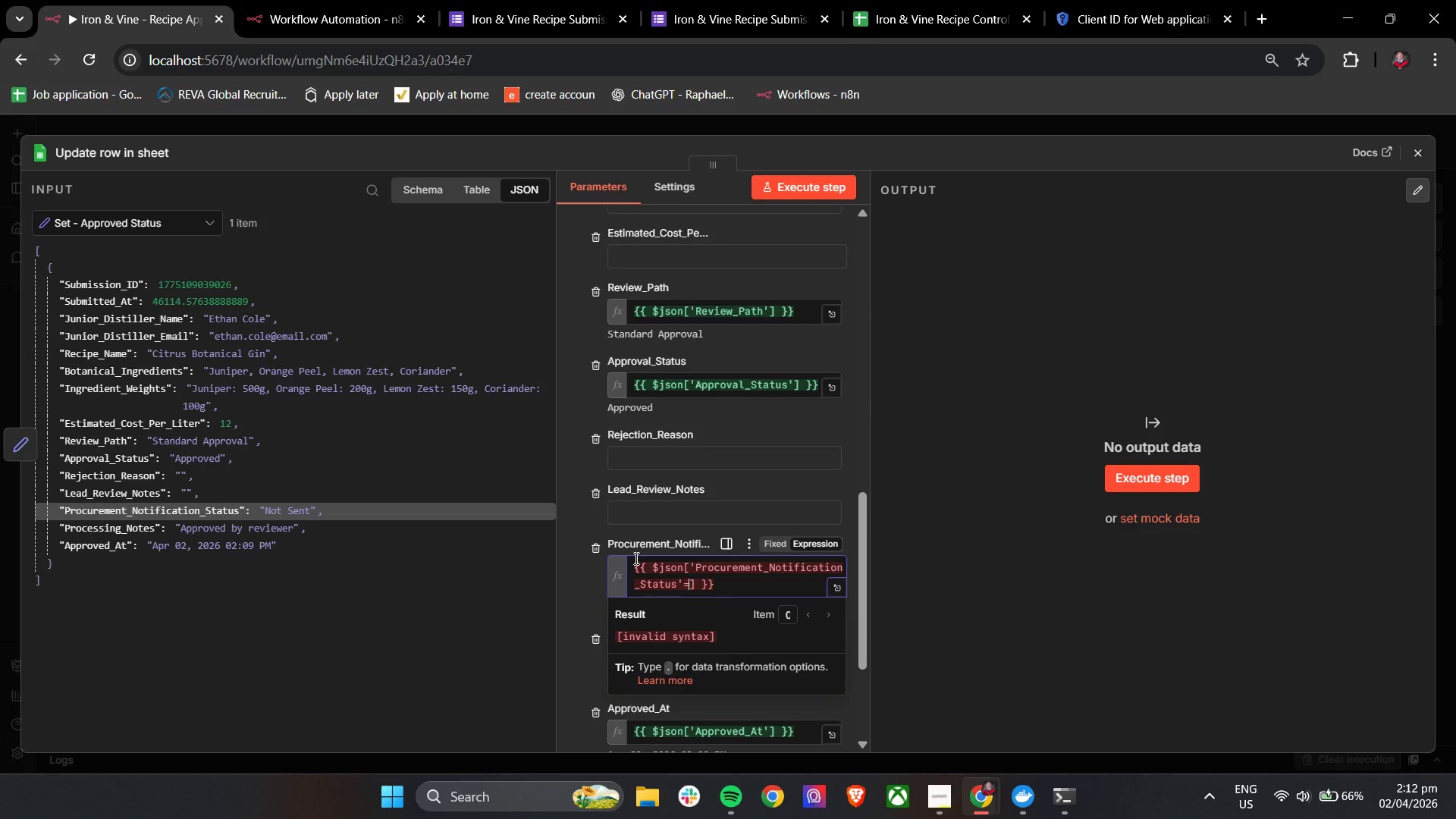 
key(Equal)
 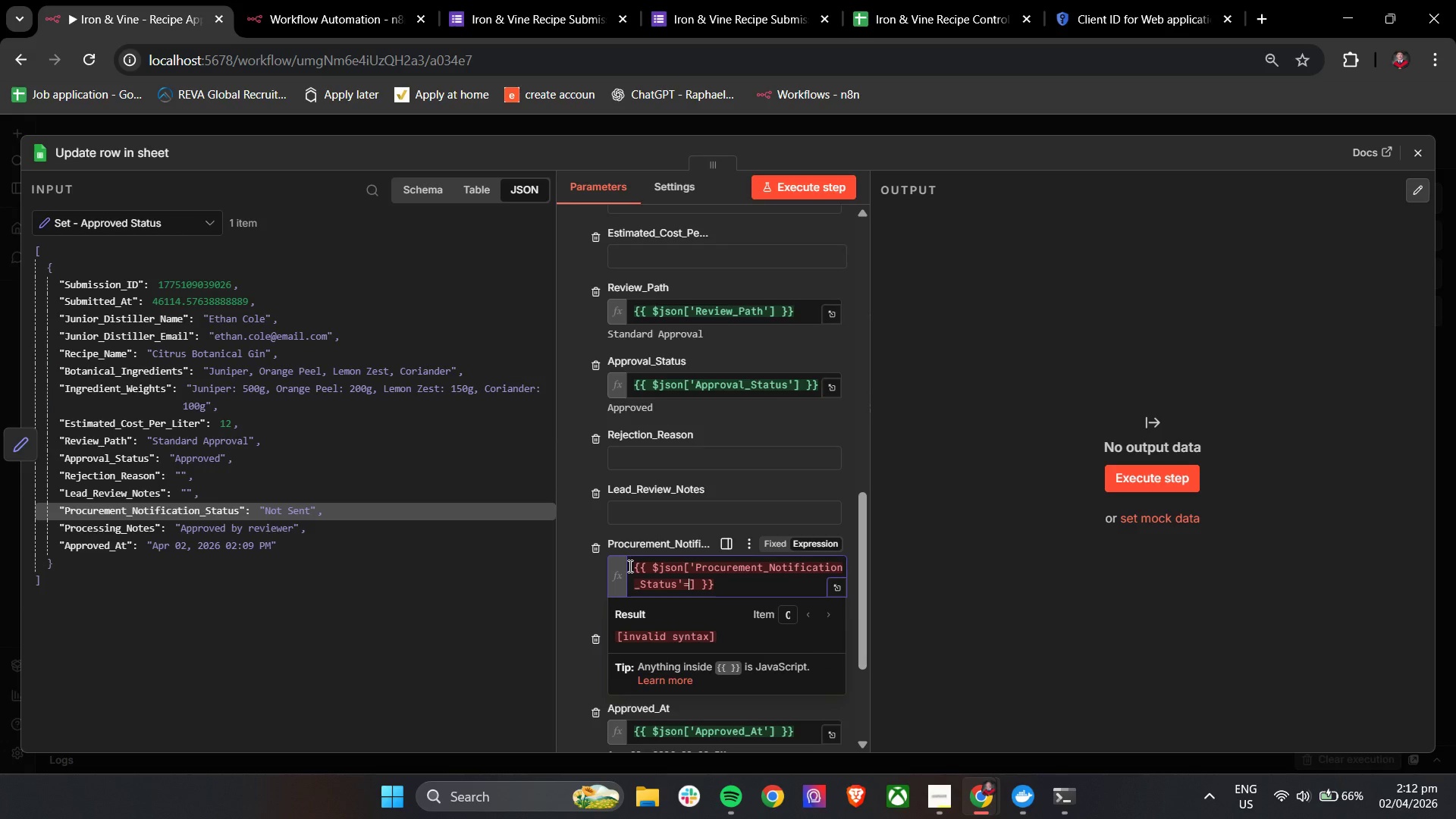 
key(Backspace)
 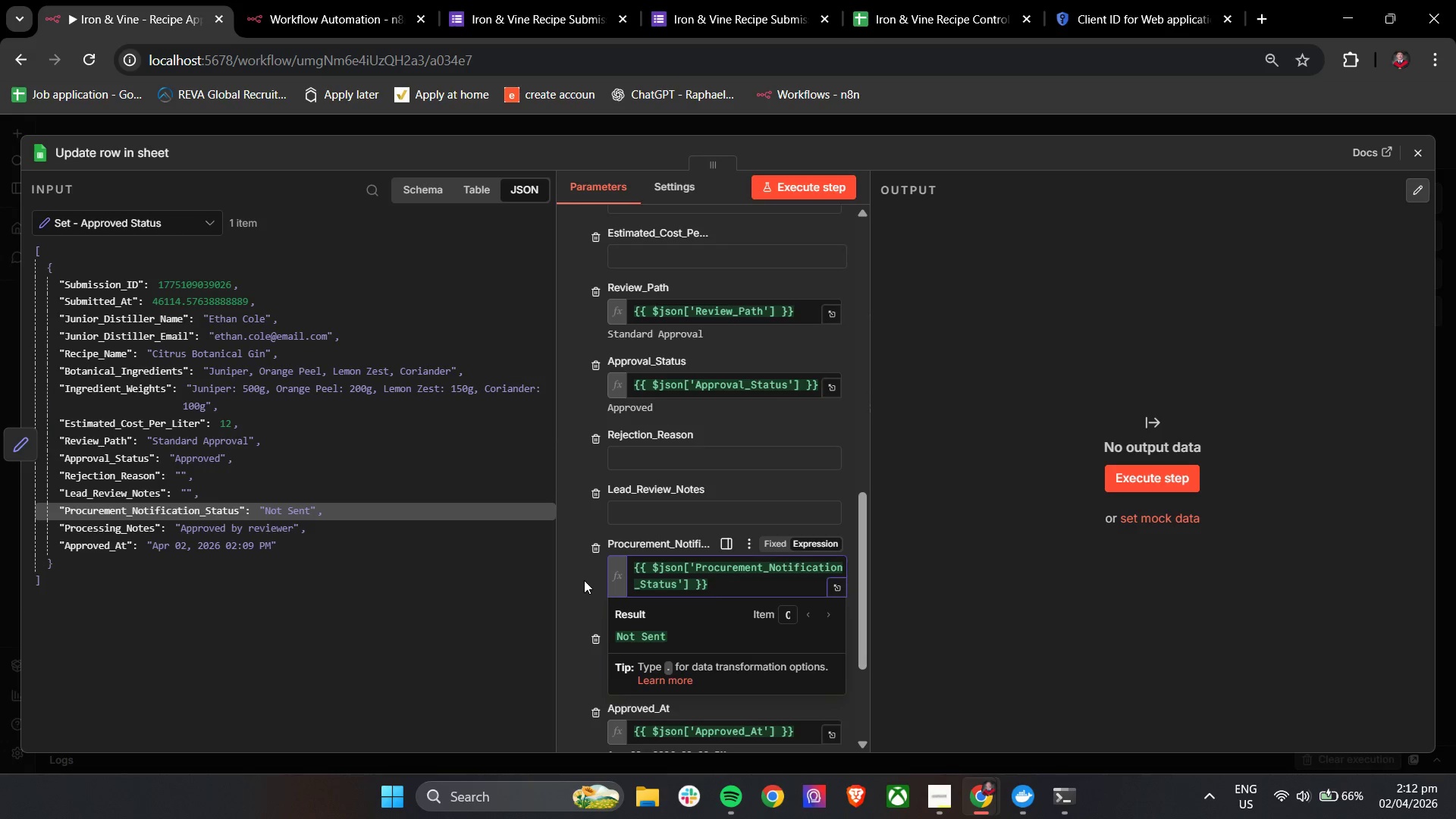 
left_click([582, 582])
 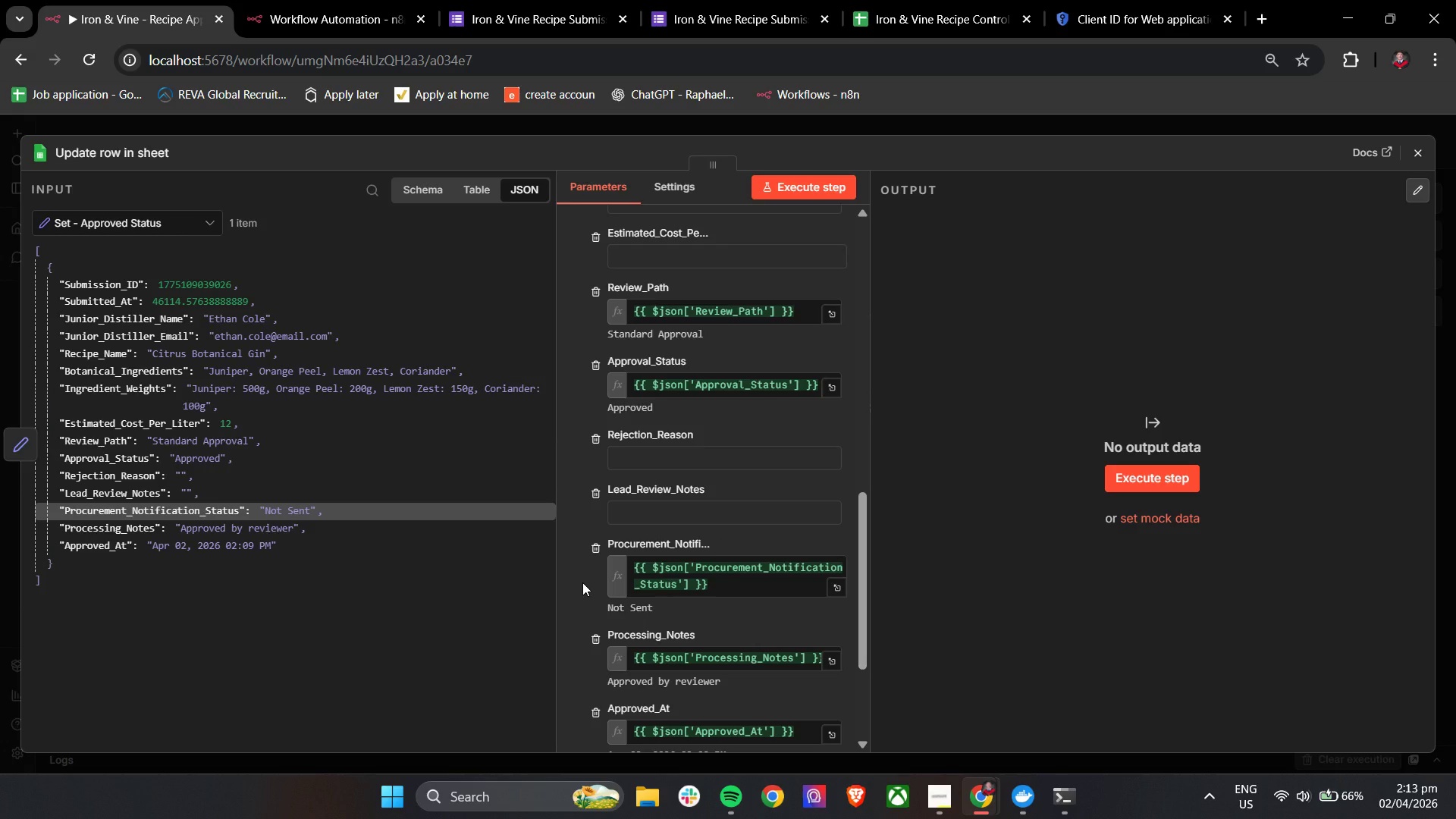 
wait(7.55)
 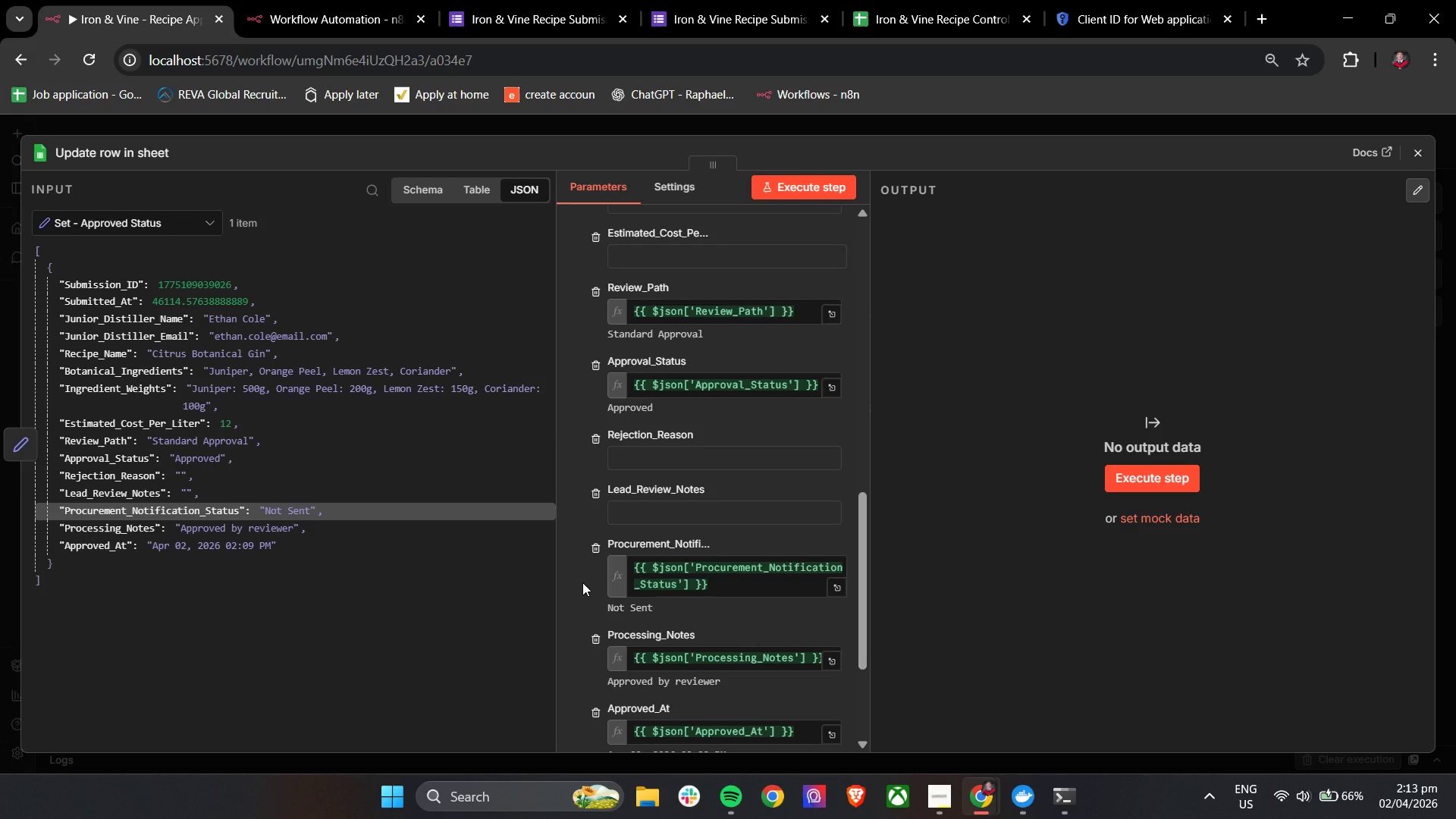 
left_click_drag(start_coordinate=[861, 510], to_coordinate=[870, 293])
 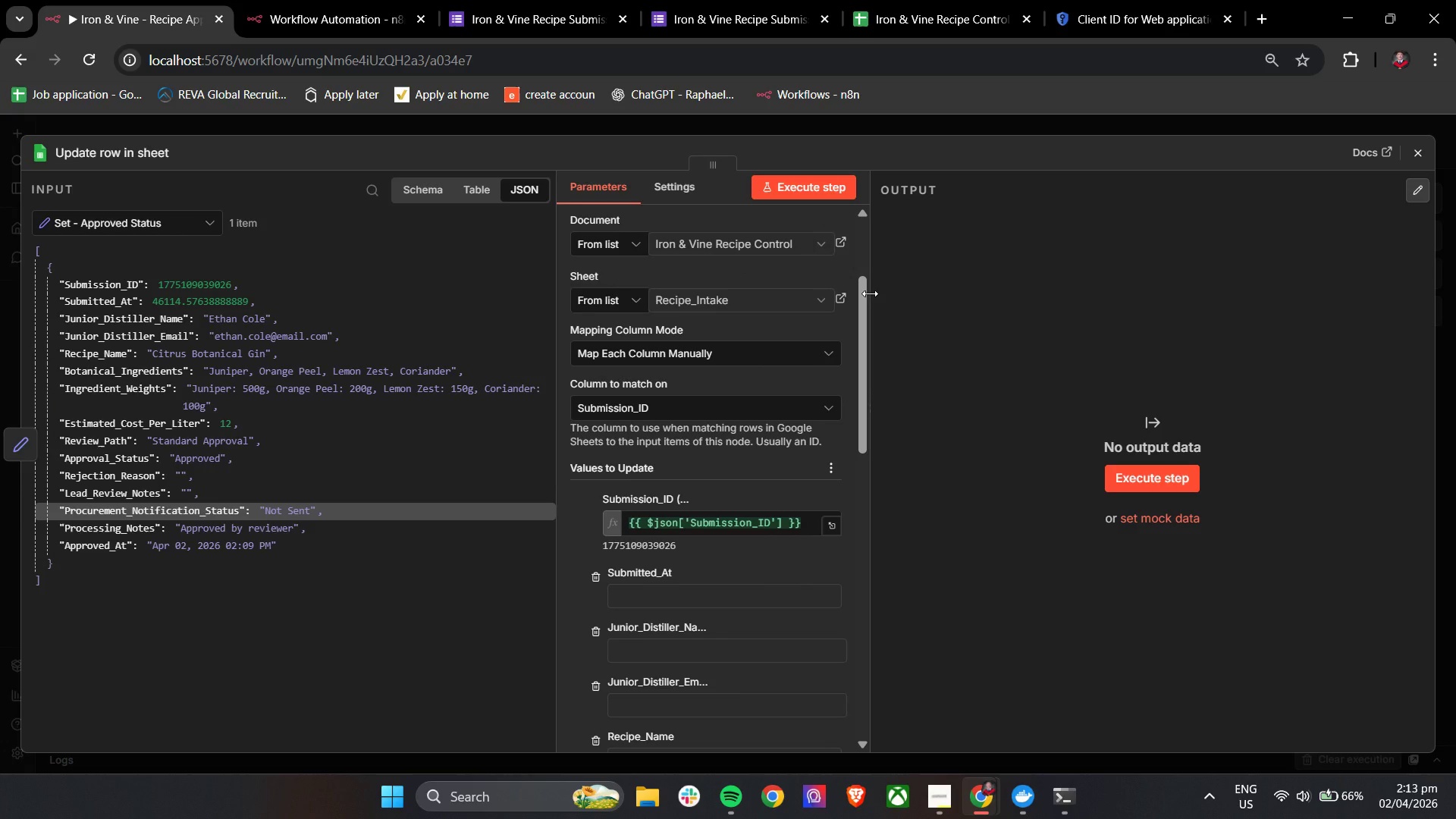 
wait(6.97)
 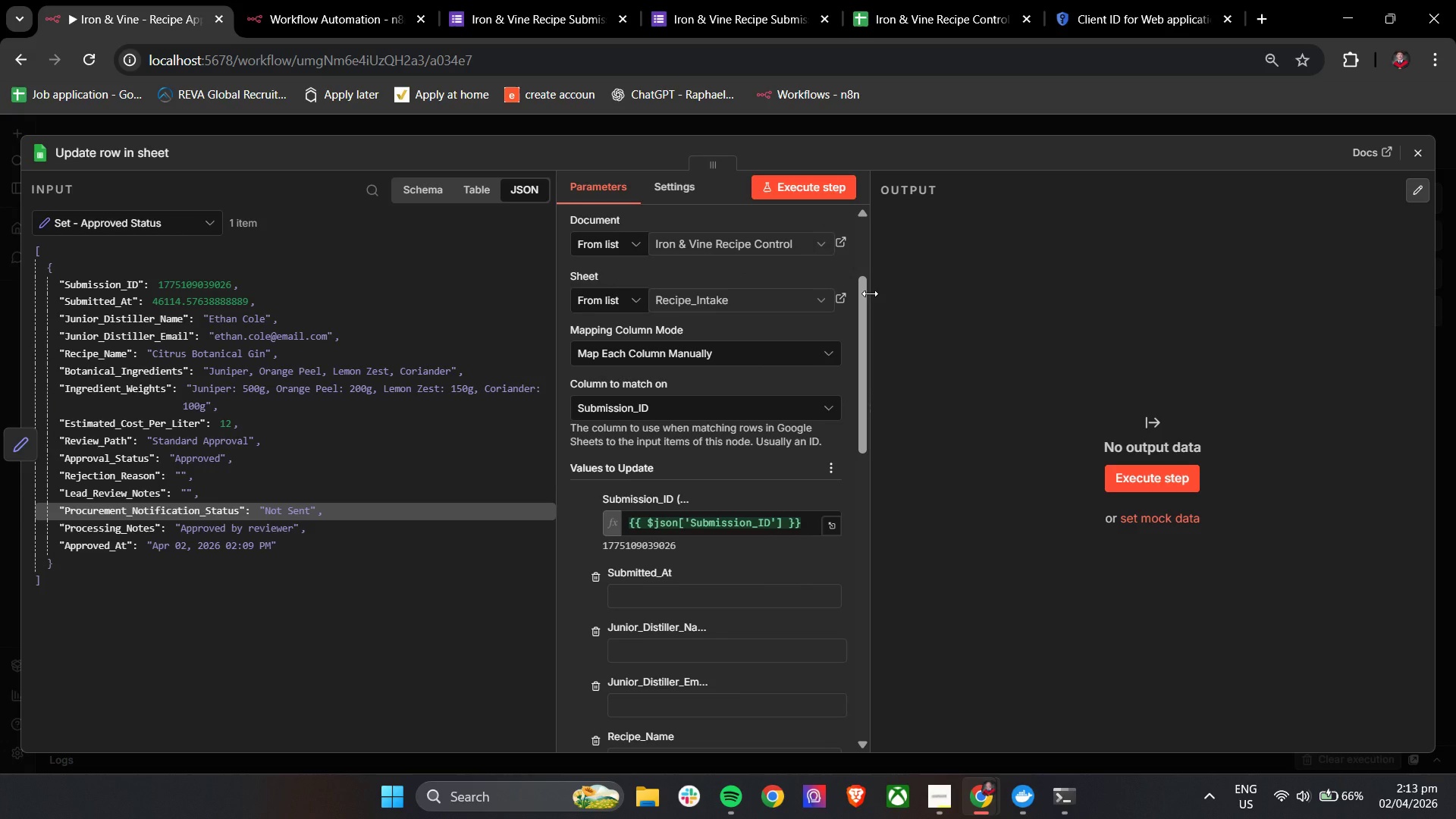 
left_click_drag(start_coordinate=[862, 293], to_coordinate=[880, 479])
 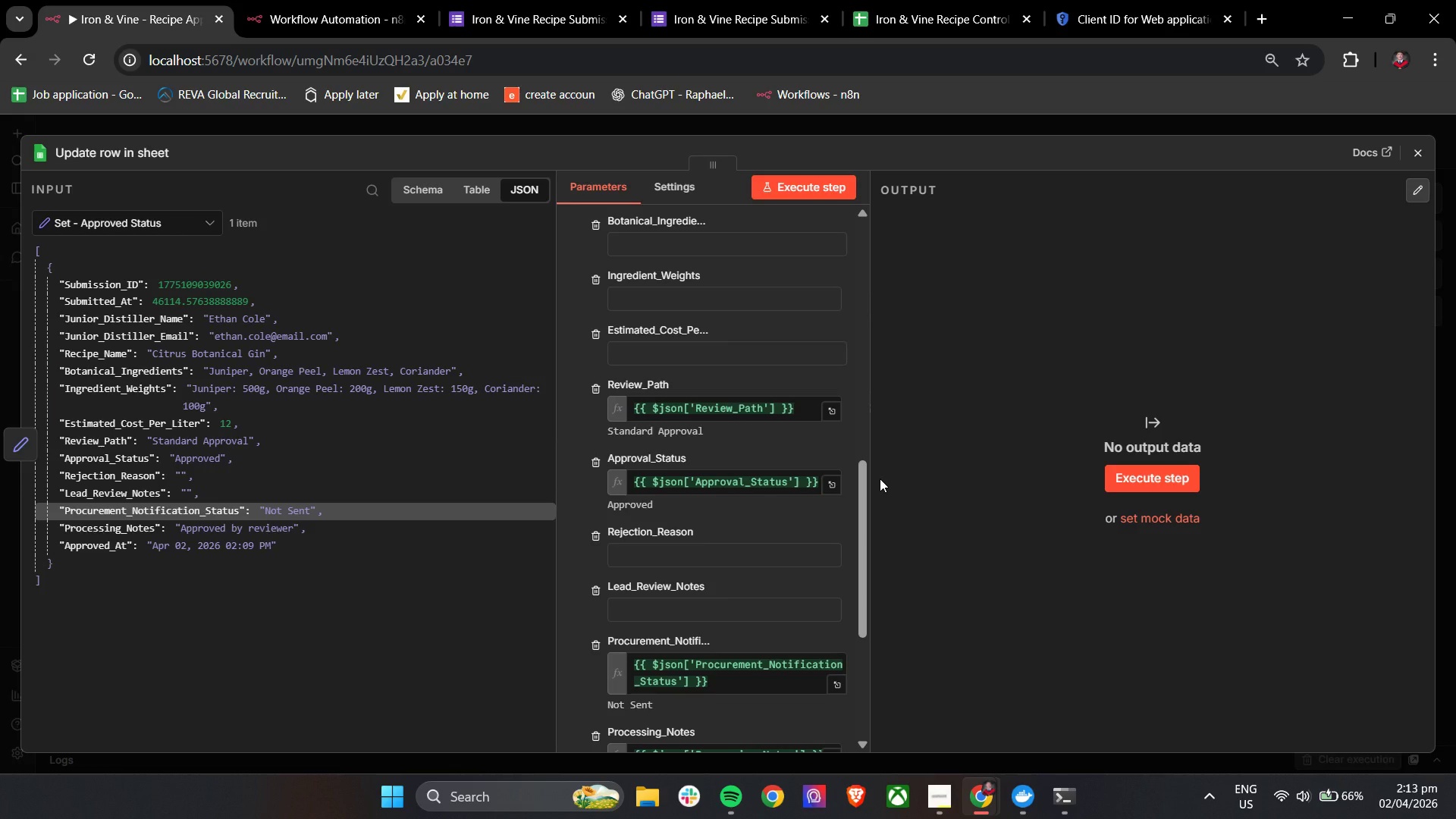 
wait(5.24)
 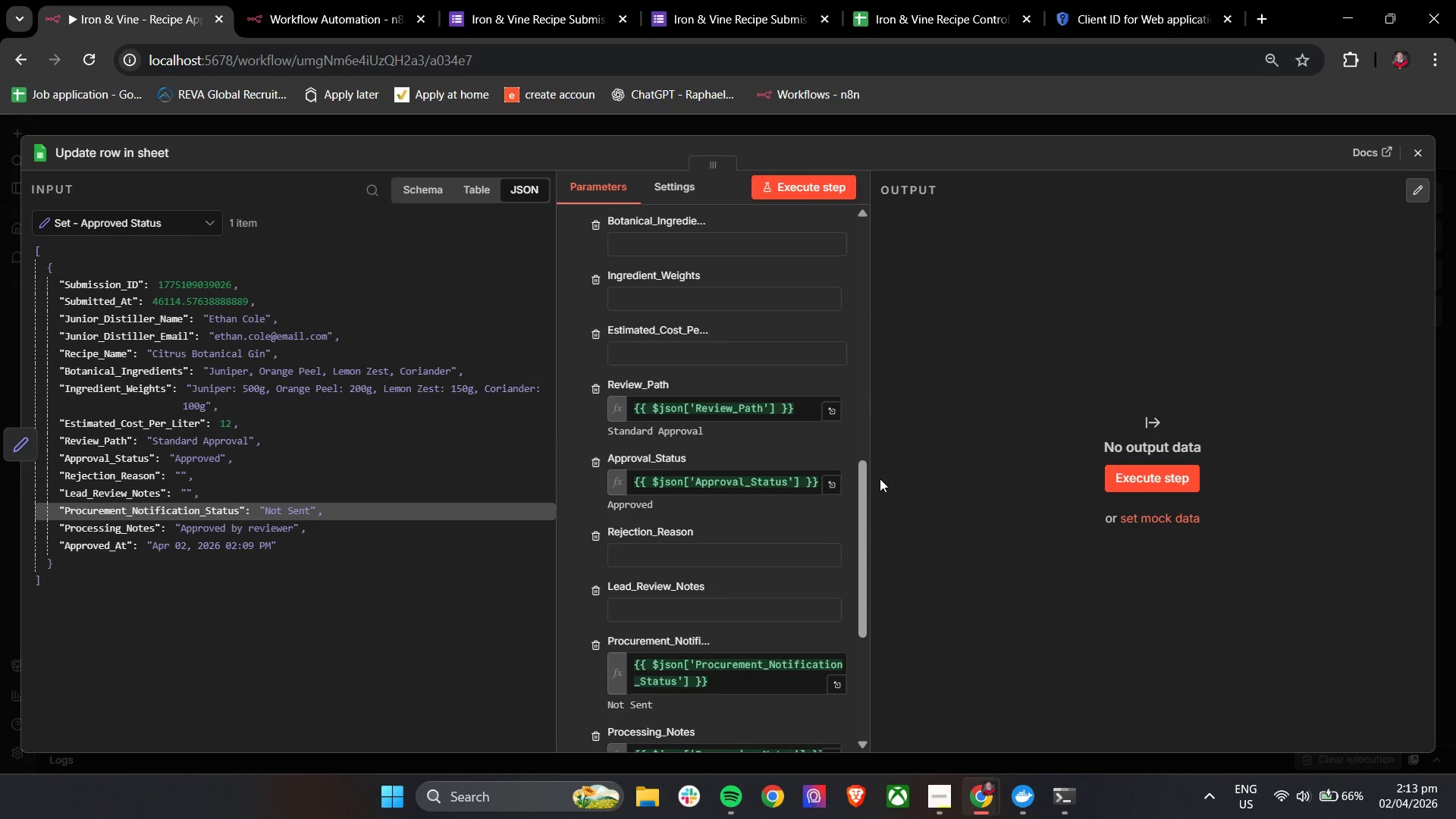 
left_click_drag(start_coordinate=[864, 479], to_coordinate=[854, 572])
 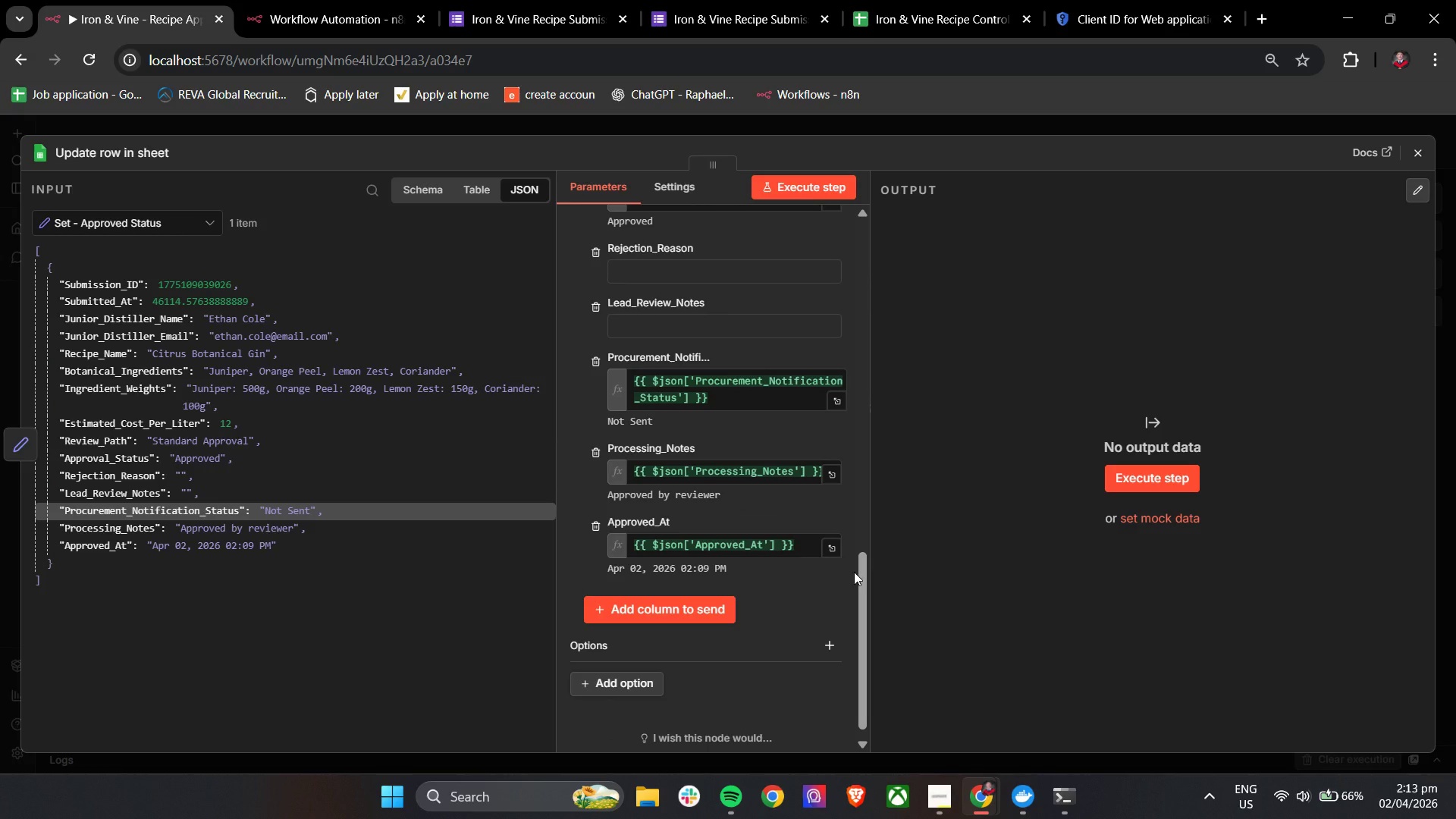 
wait(37.28)
 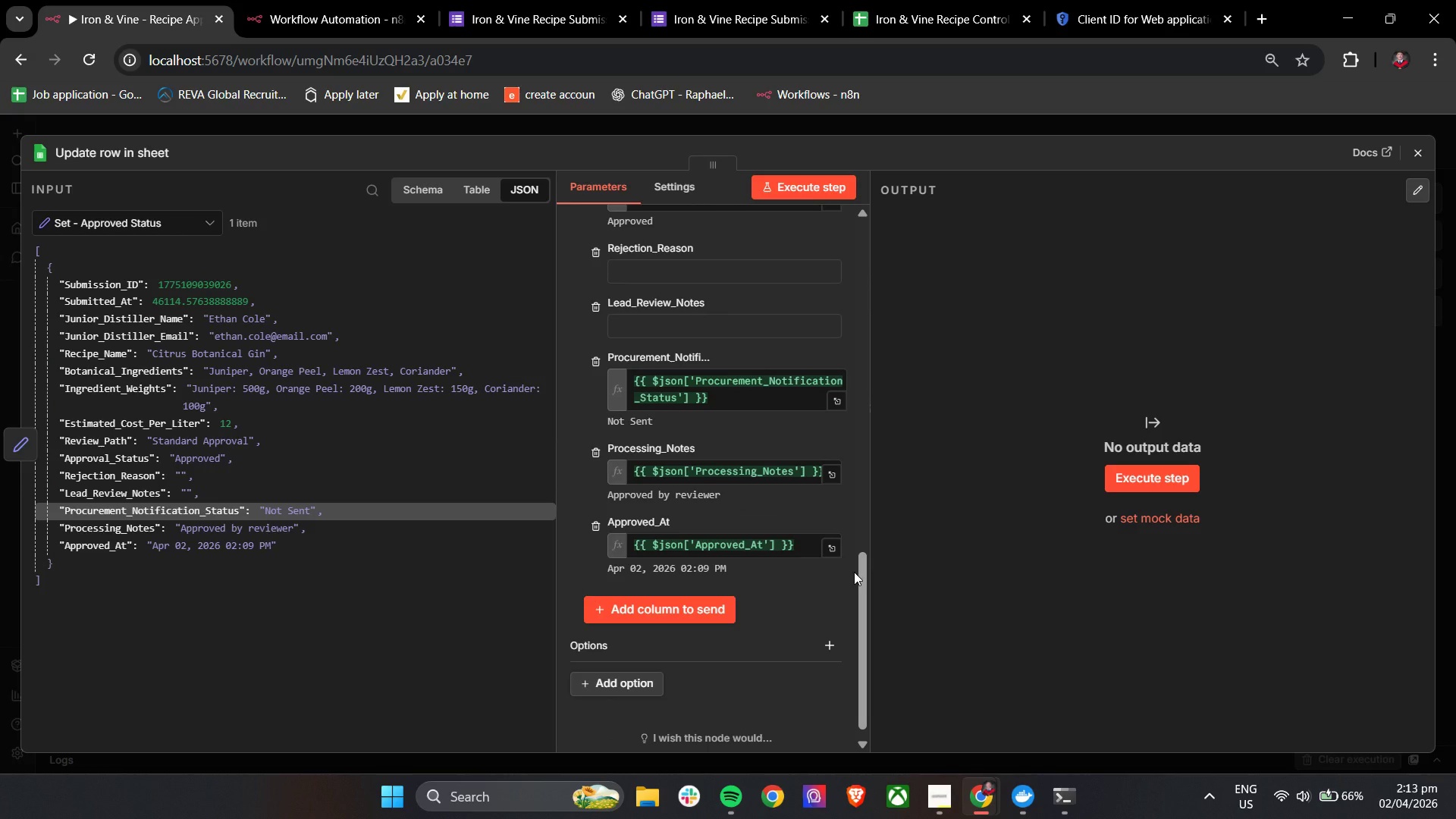 
scroll: coordinate [854, 572], scroll_direction: up, amount: 12.0
 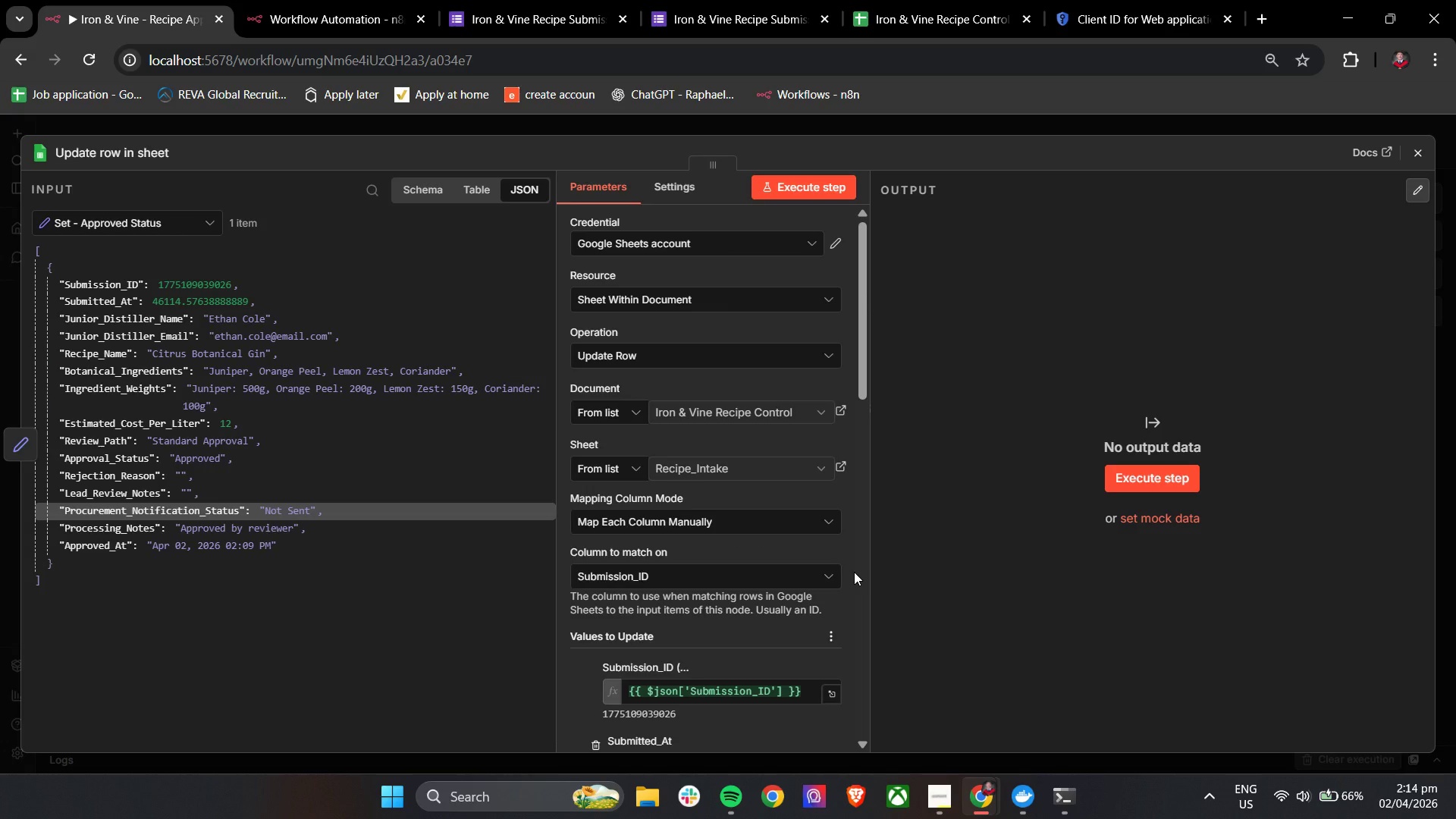 
wait(5.84)
 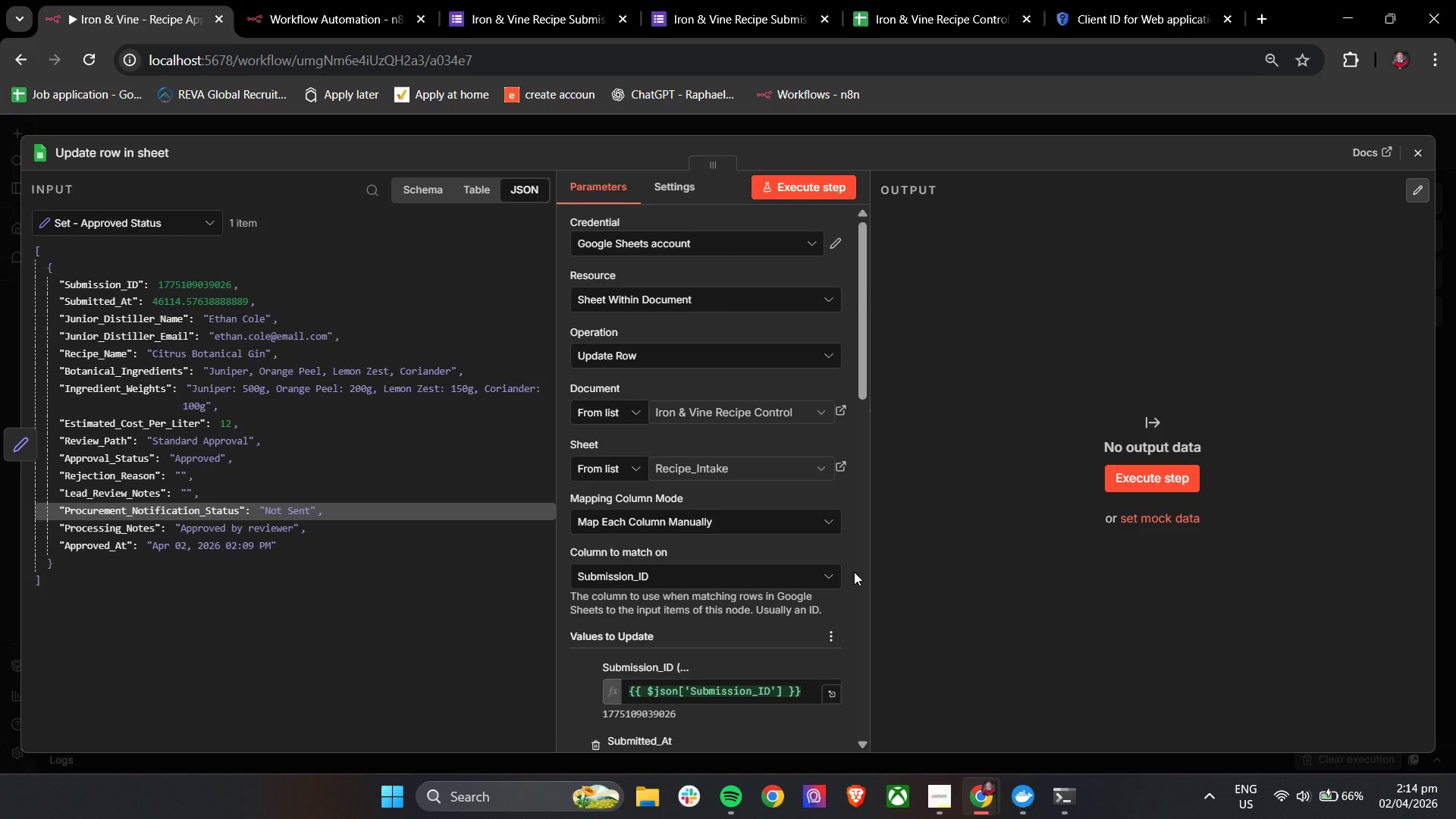 
scroll: coordinate [854, 572], scroll_direction: down, amount: 2.0
 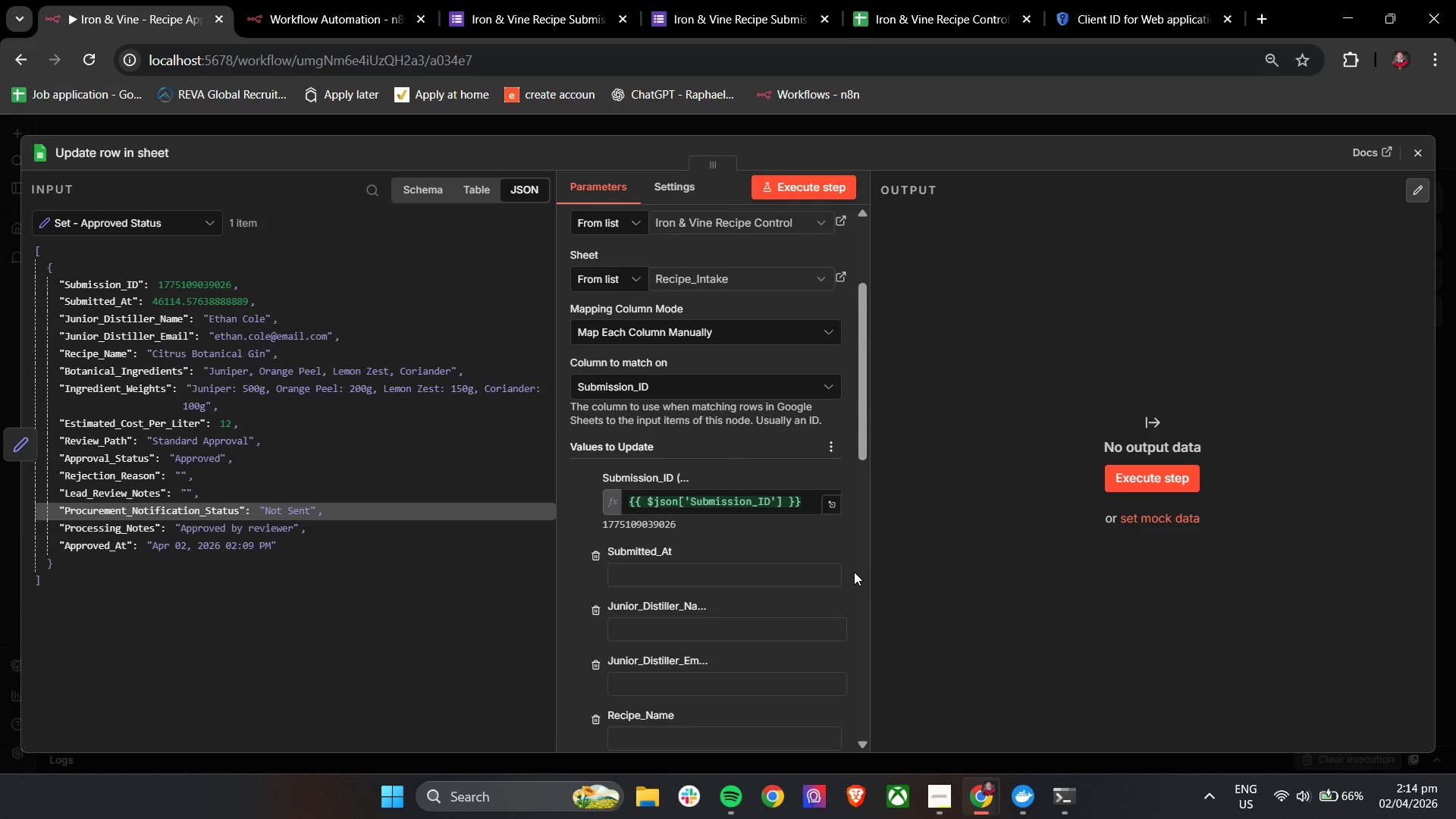 
wait(12.43)
 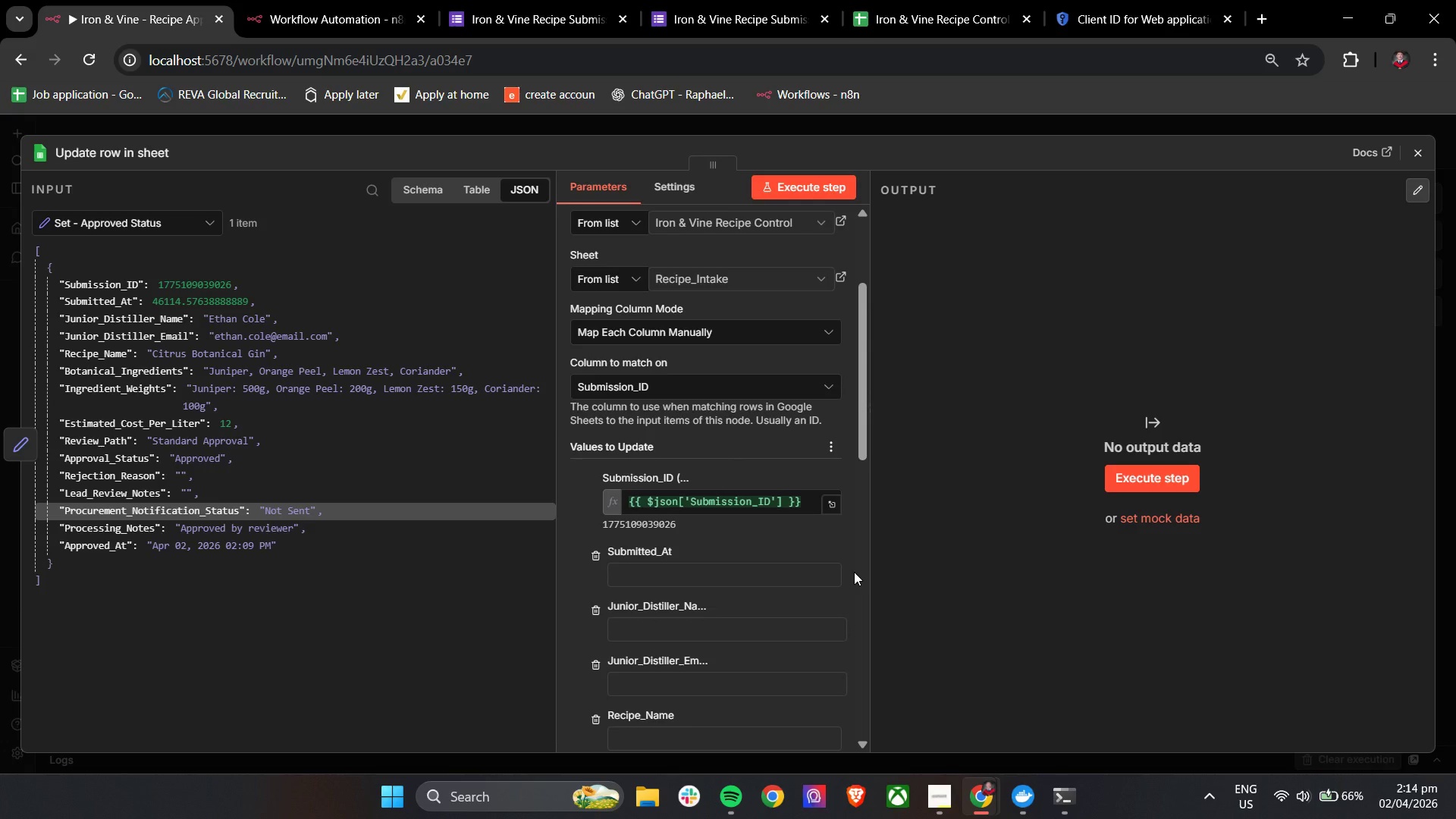 
double_click([157, 155])
 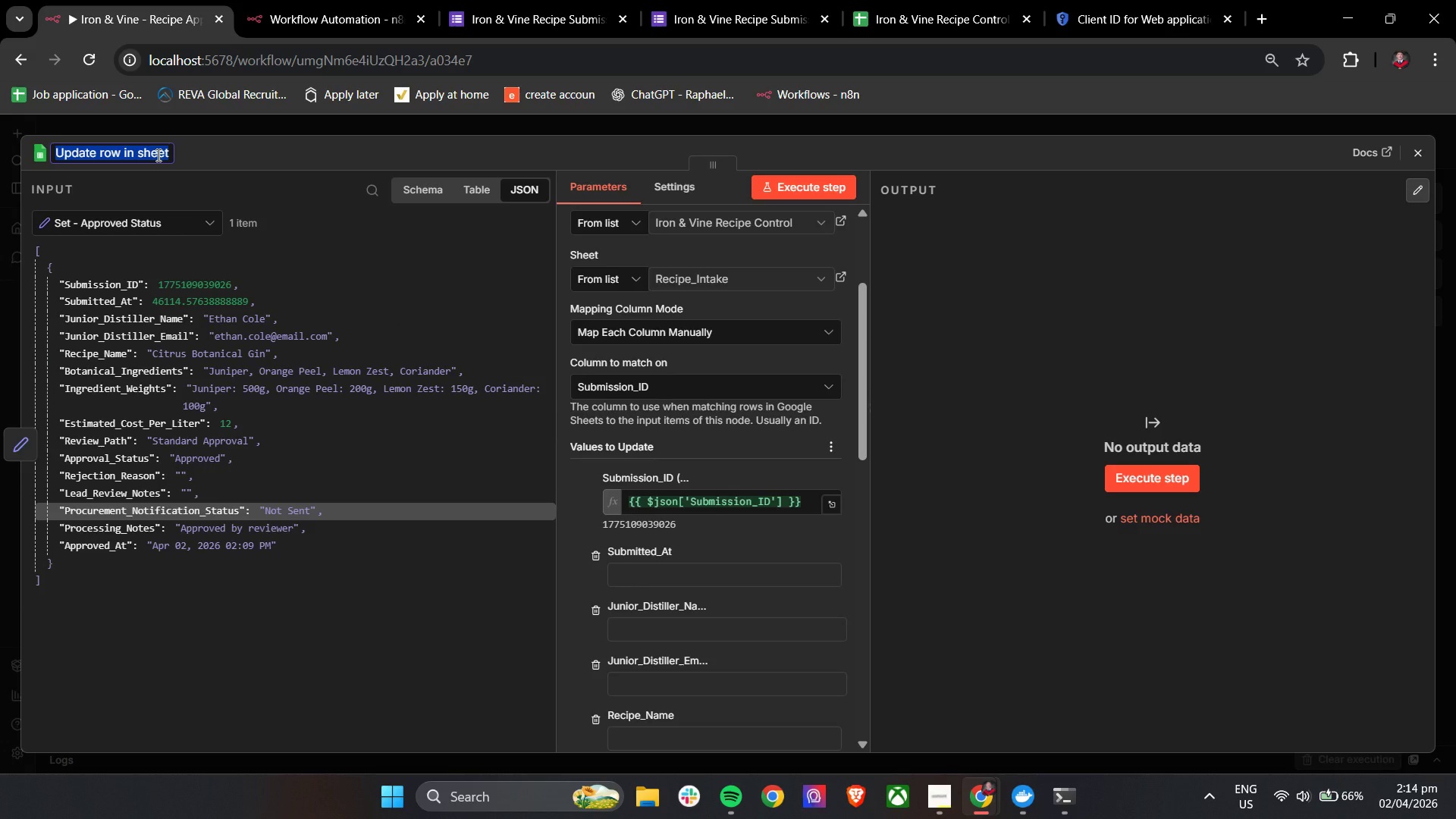 
hold_key(key=ShiftLeft, duration=0.53)
 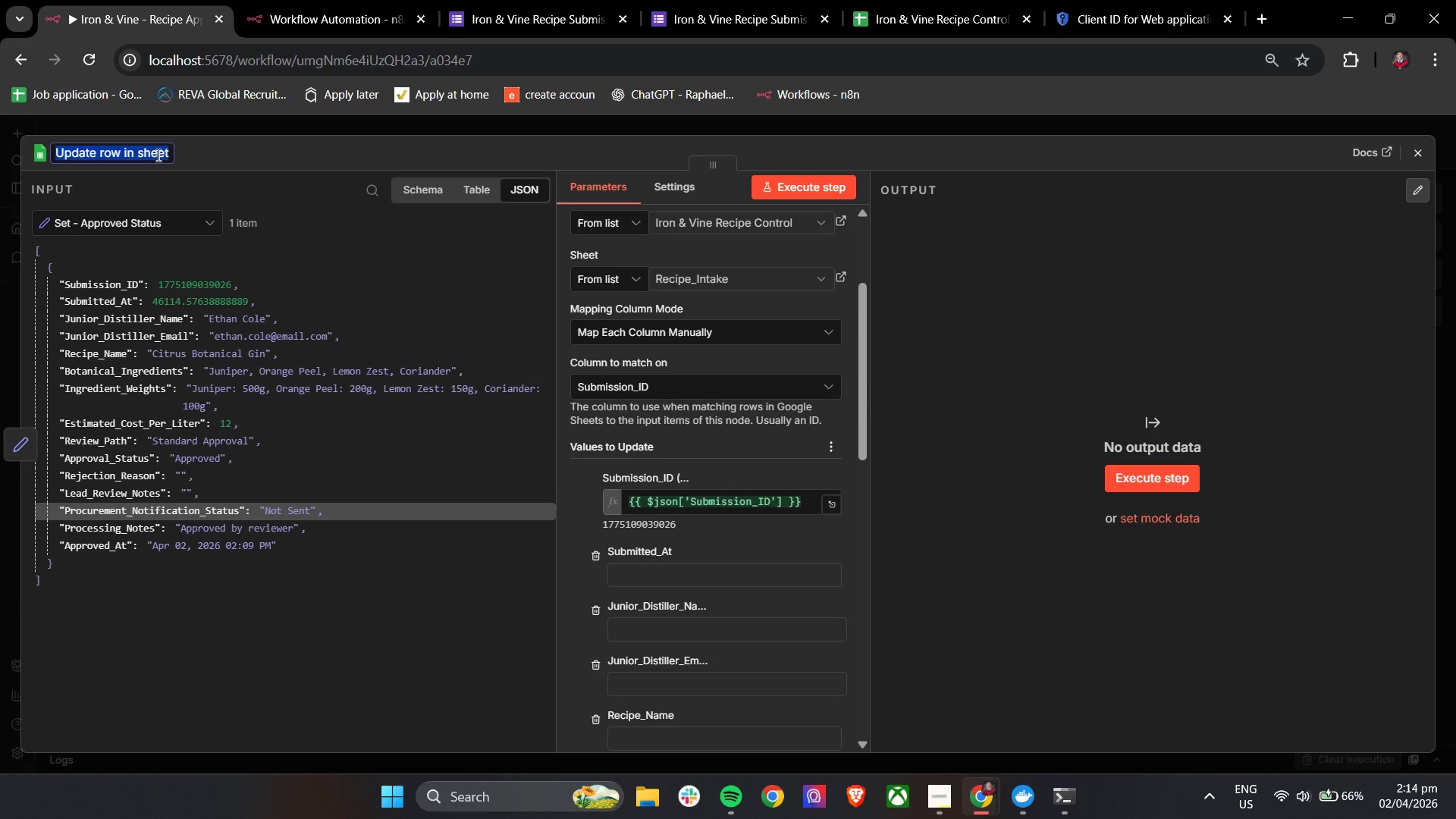 
key(ArrowRight)
 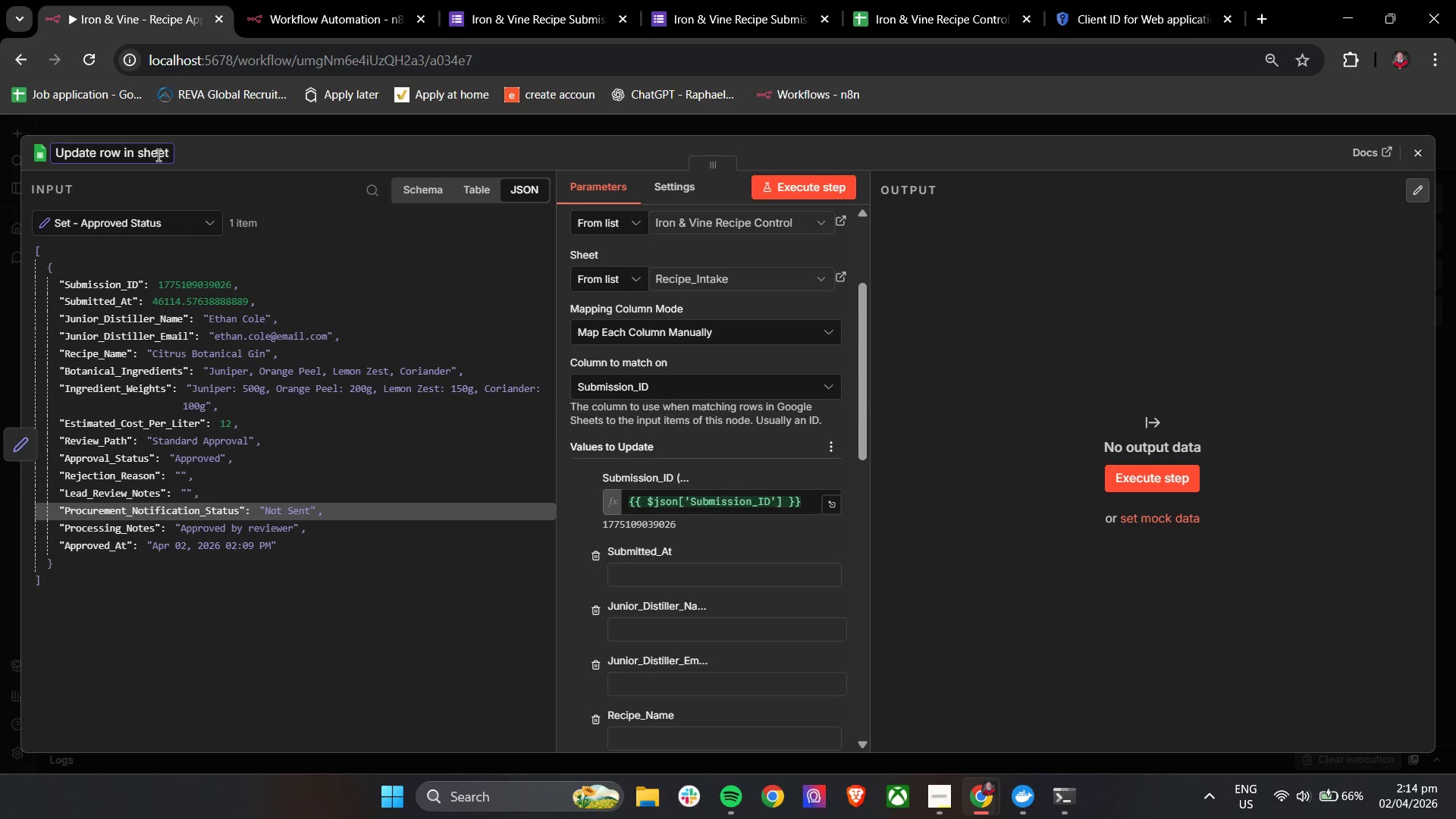 
key(Backspace)
key(Backspace)
key(Backspace)
key(Backspace)
key(Backspace)
key(Backspace)
key(Backspace)
key(Backspace)
key(Backspace)
key(Backspace)
key(Backspace)
key(Backspace)
type(- Intake Record - Approved Submission)
 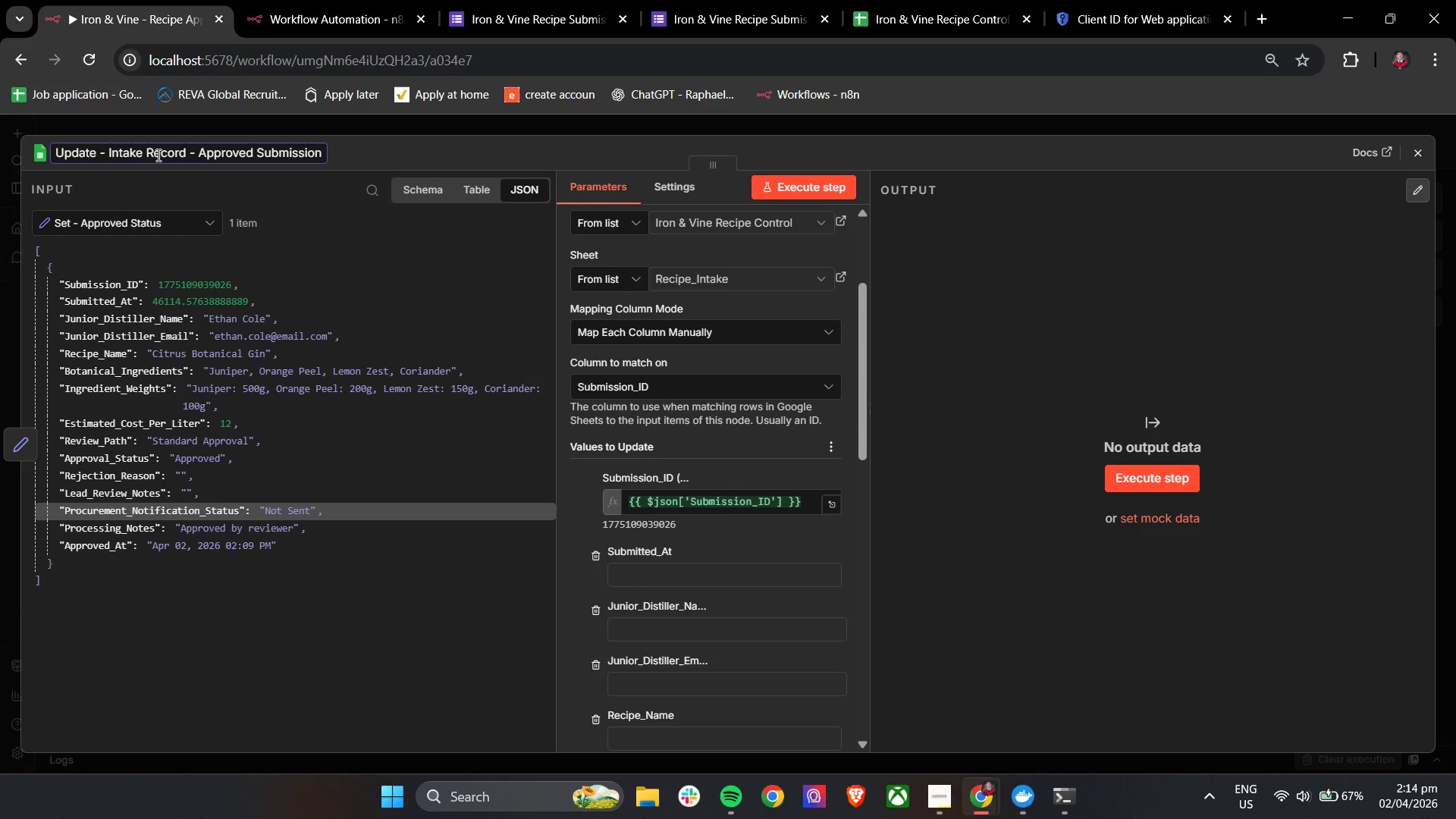 
left_click([428, 150])
 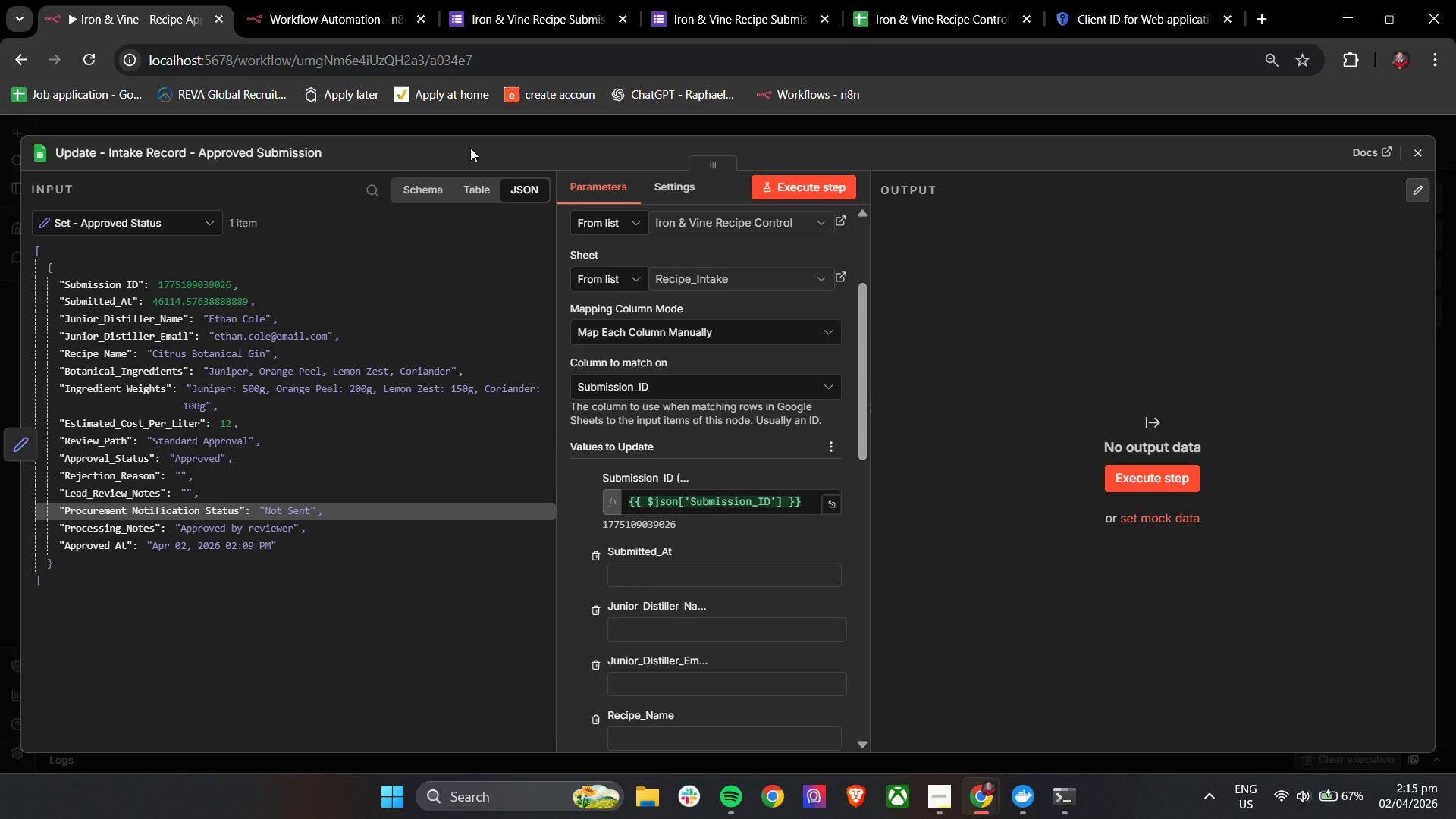 
wait(23.97)
 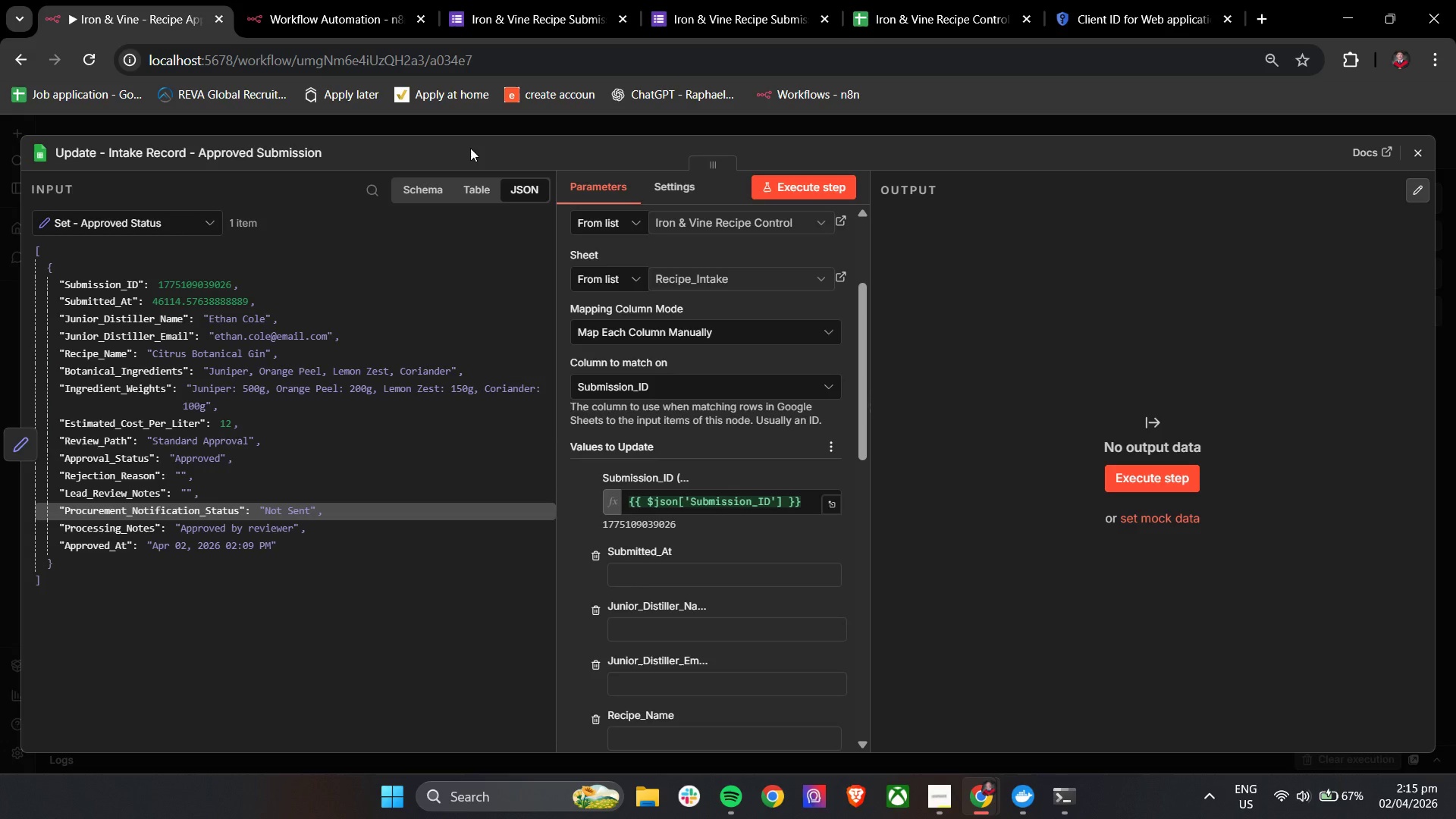 
scroll: coordinate [805, 538], scroll_direction: down, amount: 1.0
 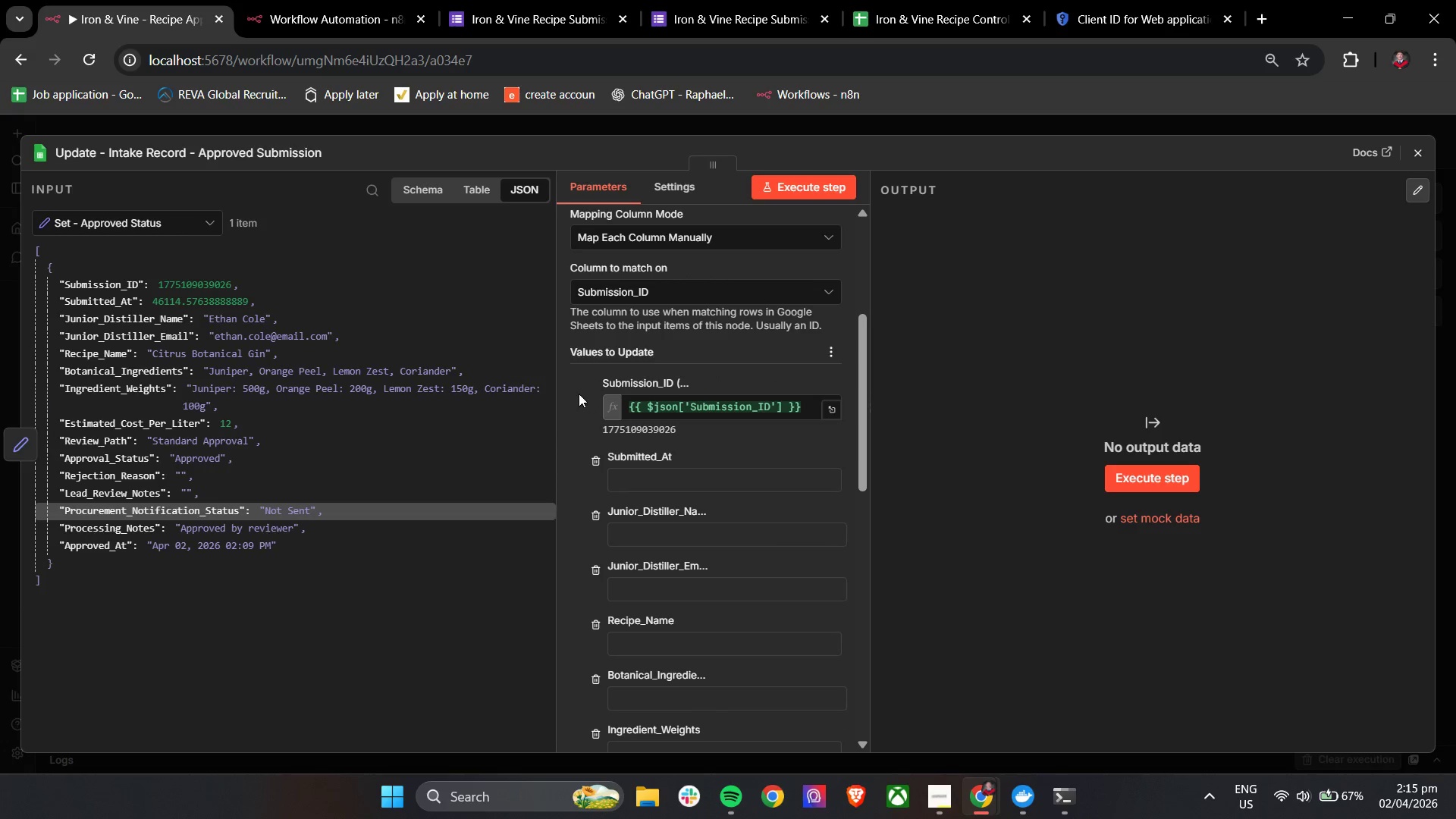 
left_click_drag(start_coordinate=[805, 411], to_coordinate=[608, 411])
 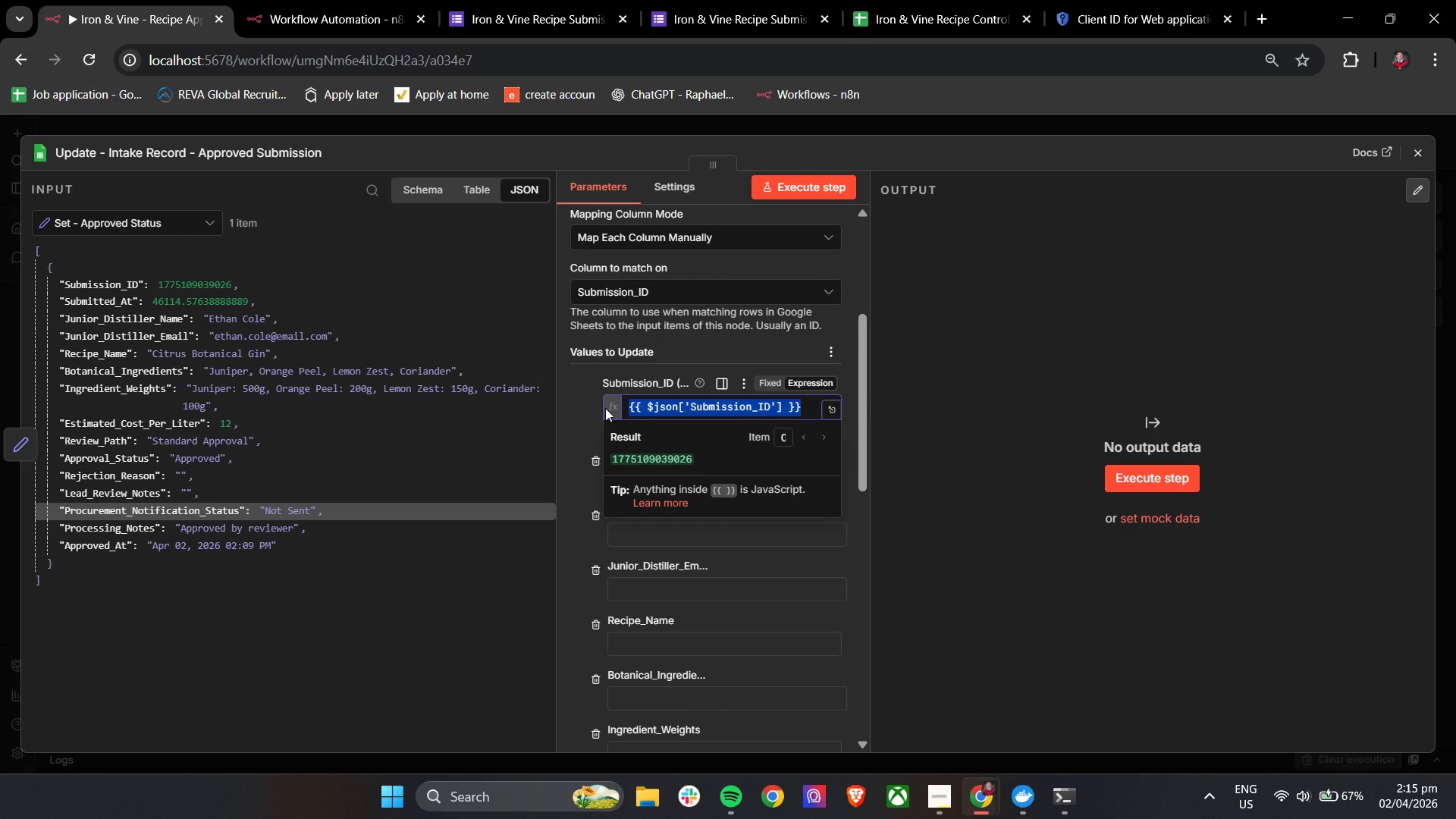 
key(Backspace)
 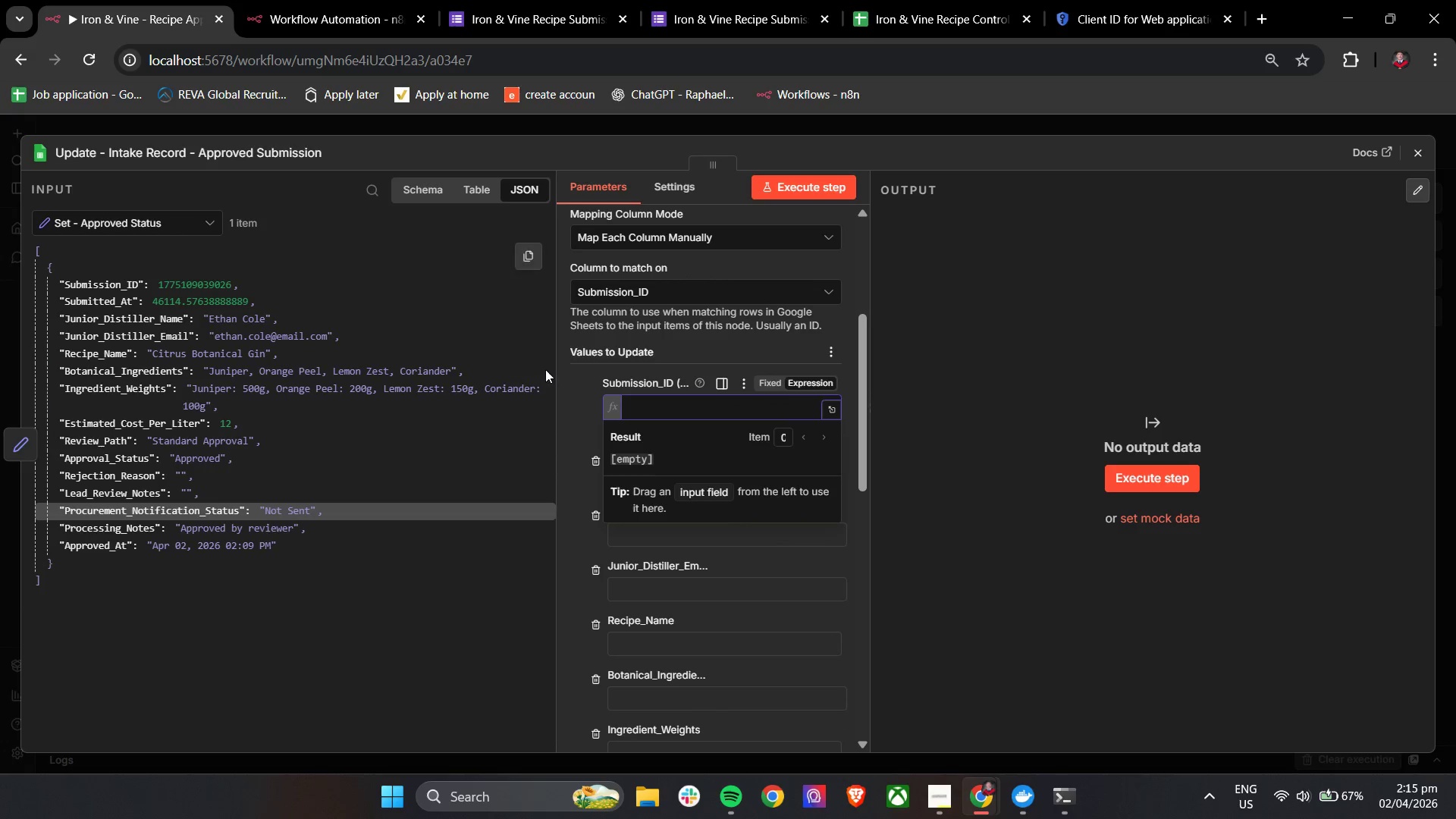 
left_click([582, 374])
 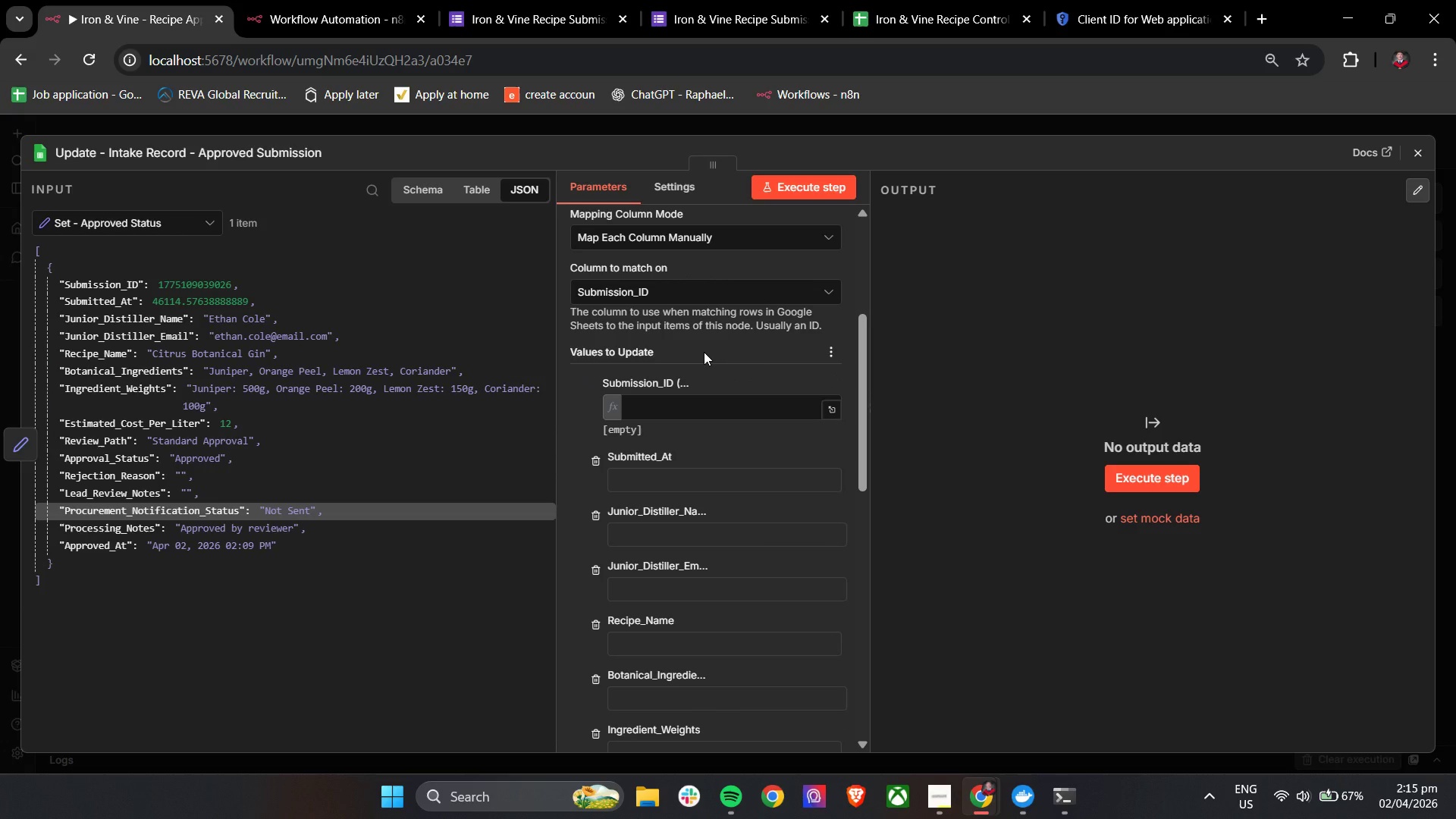 
left_click([704, 352])
 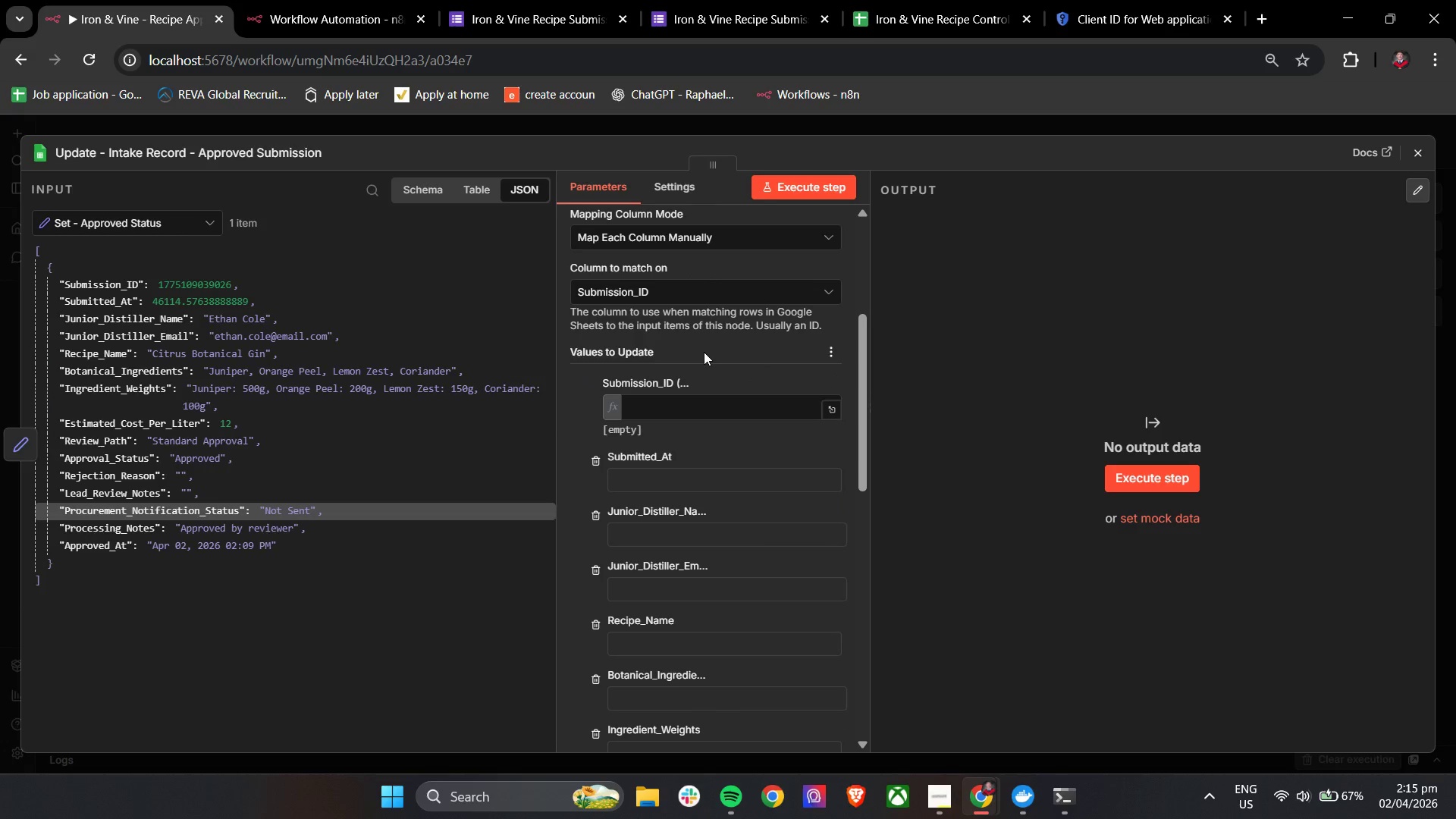 
scroll: coordinate [704, 352], scroll_direction: up, amount: 8.0
 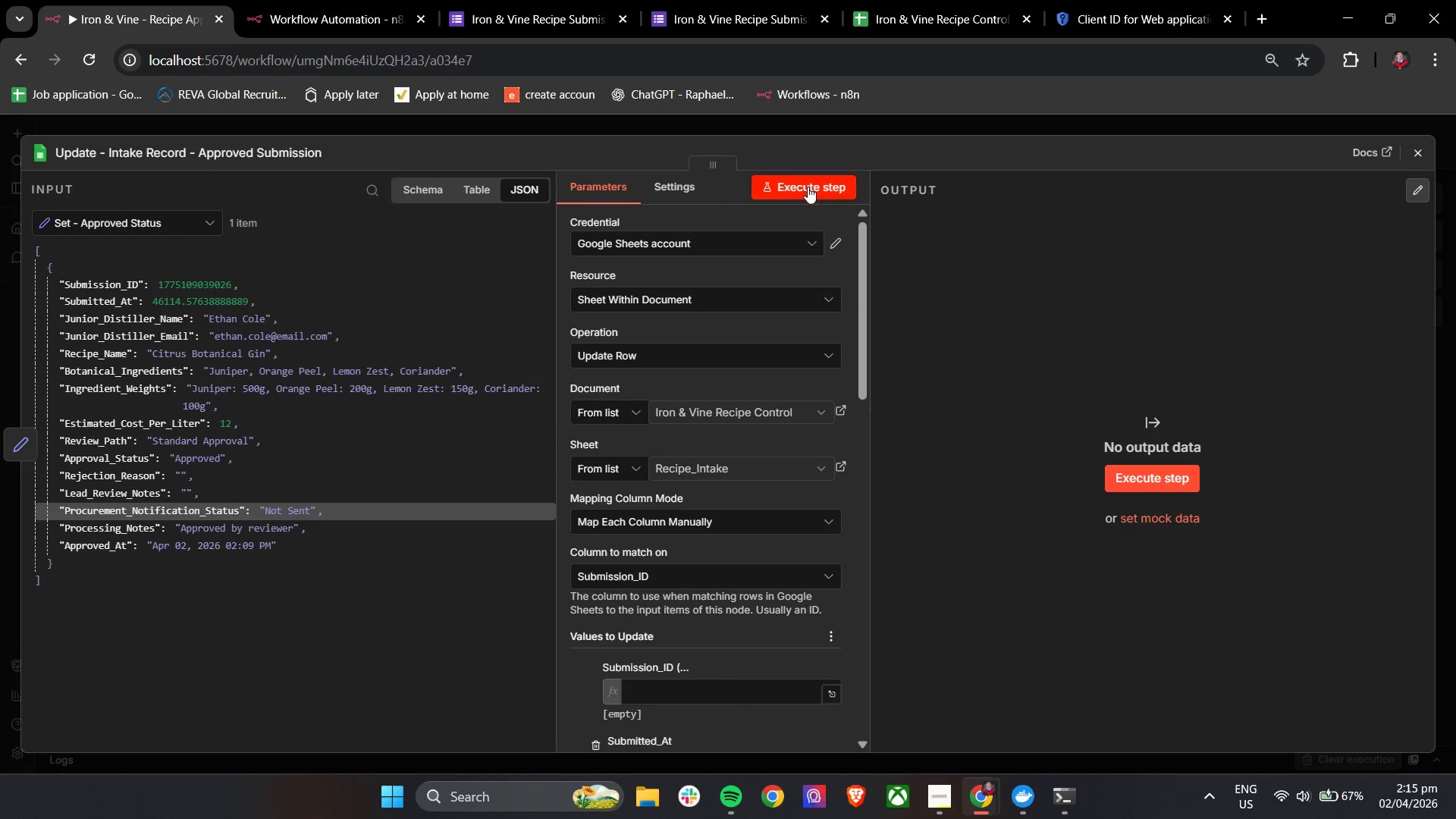 
left_click([809, 189])
 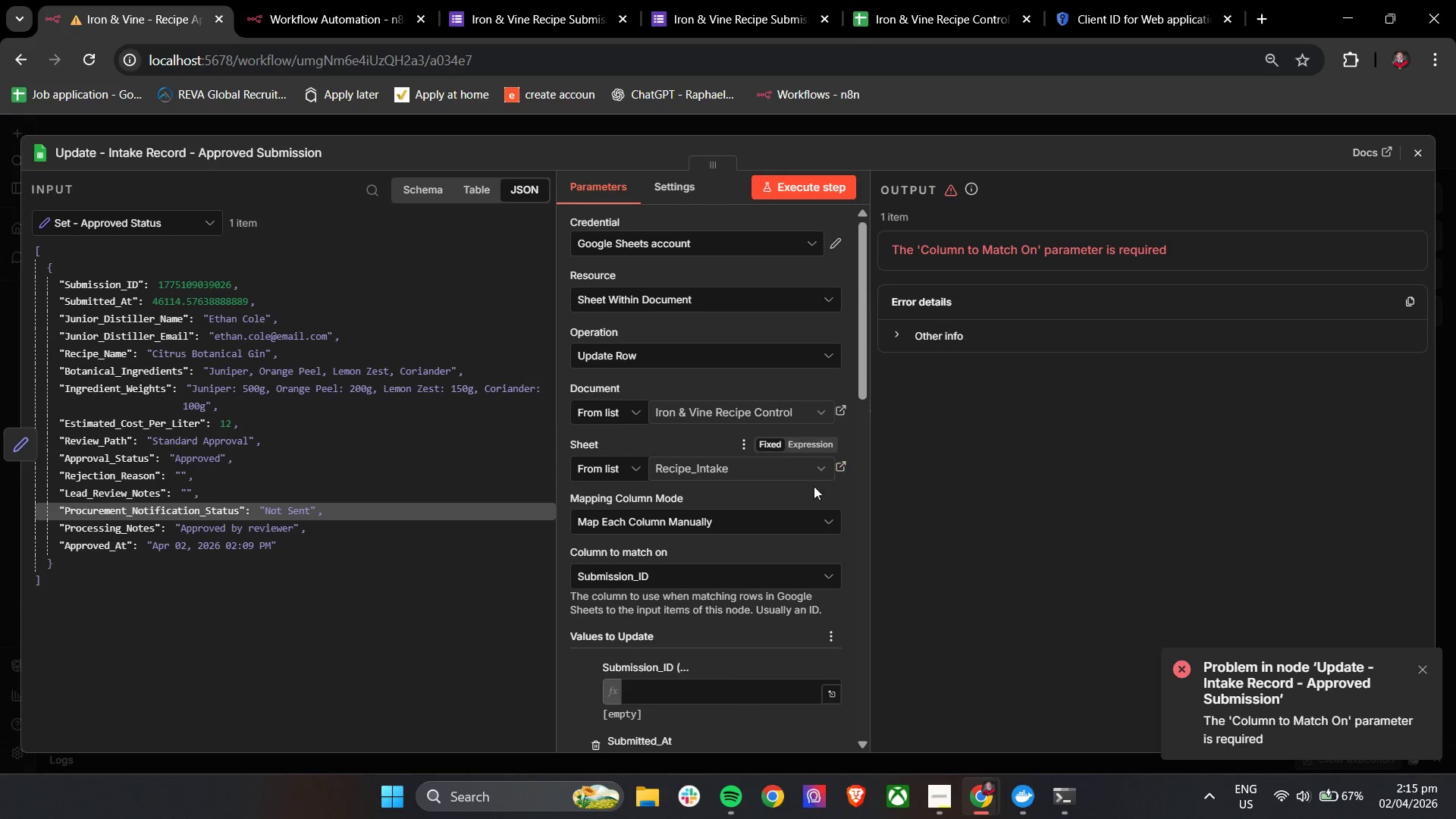 
wait(5.27)
 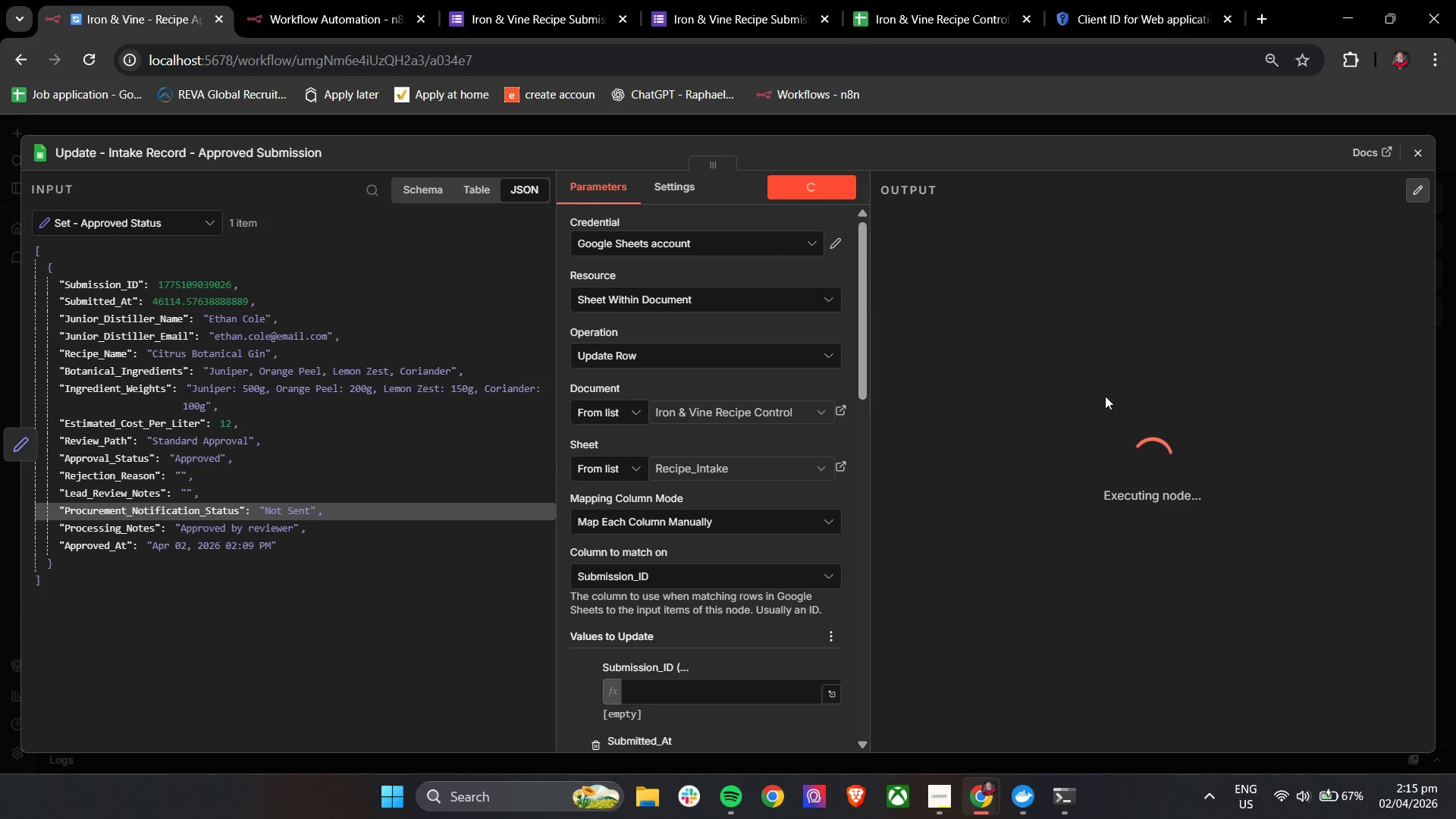 
scroll: coordinate [712, 525], scroll_direction: down, amount: 3.0
 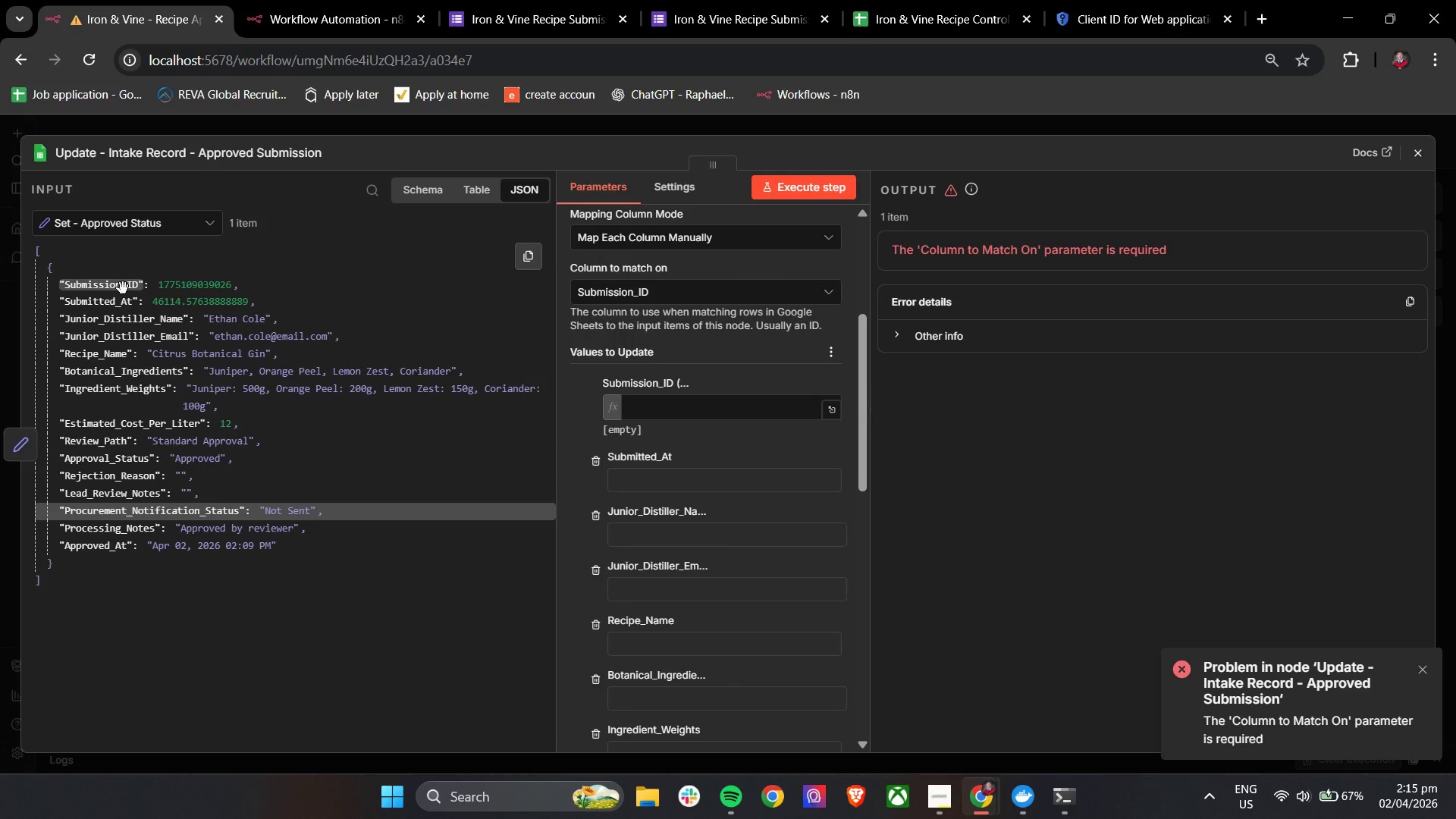 
left_click_drag(start_coordinate=[111, 284], to_coordinate=[676, 406])
 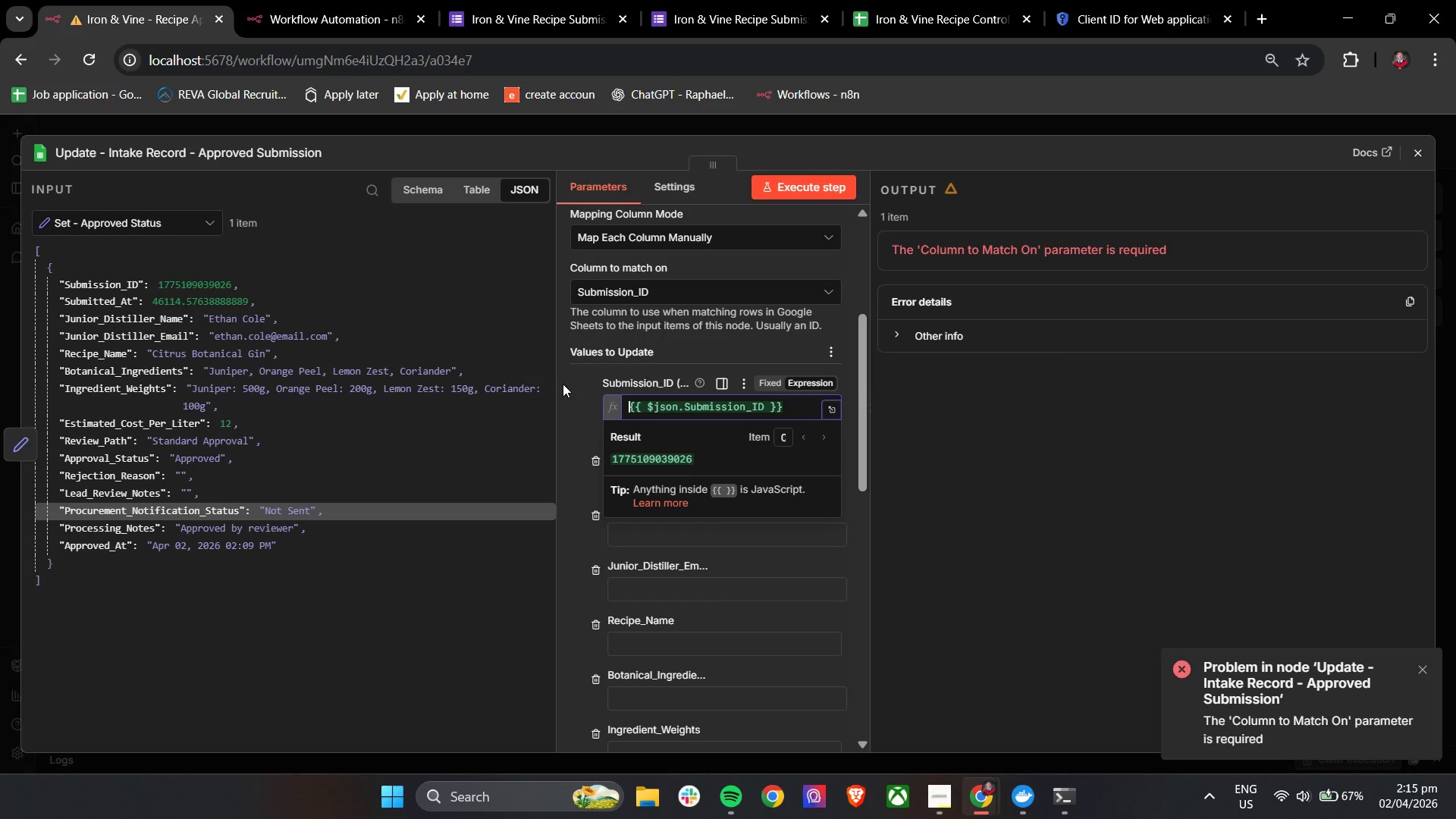 
left_click([582, 382])
 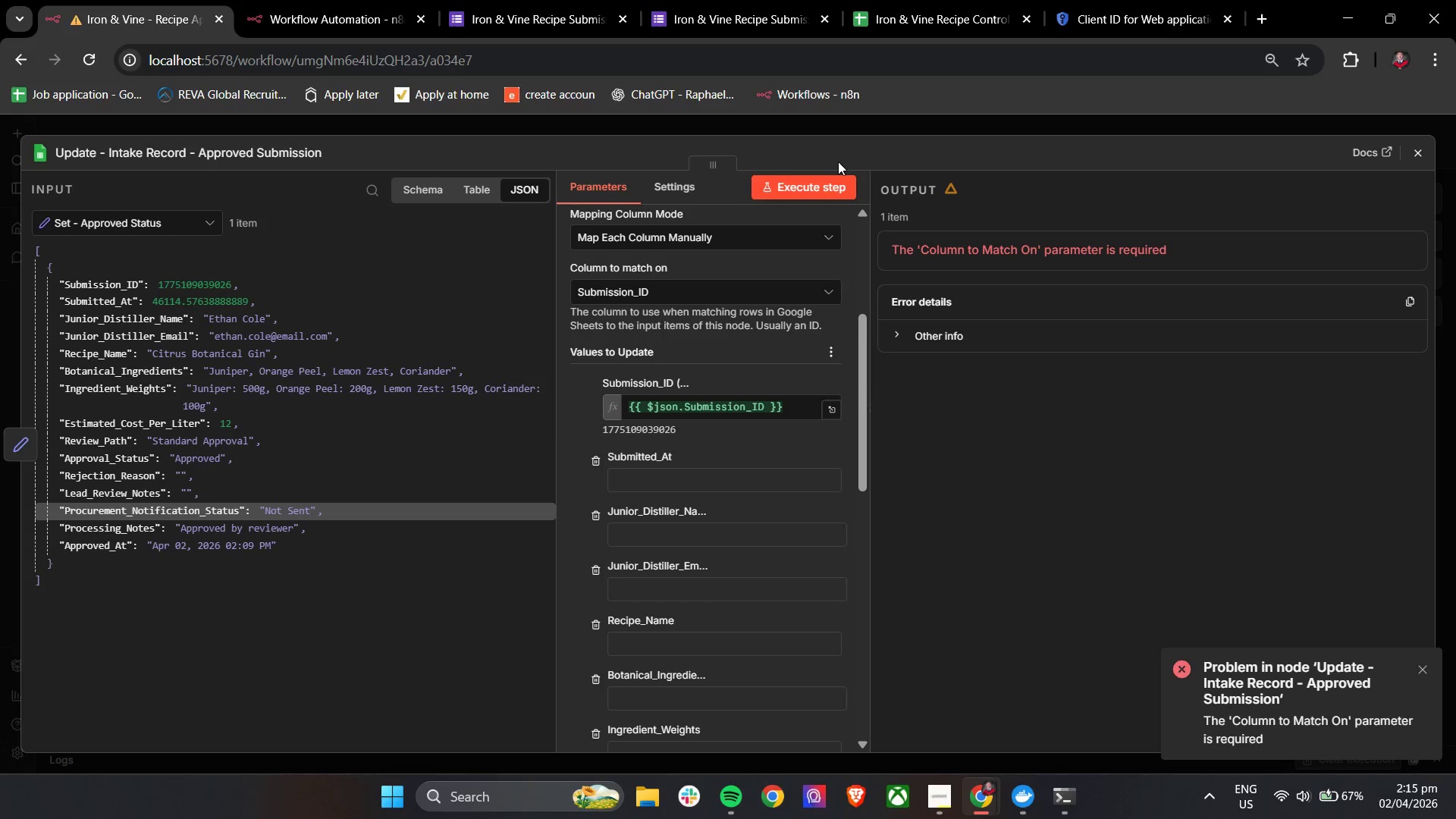 
left_click([811, 193])
 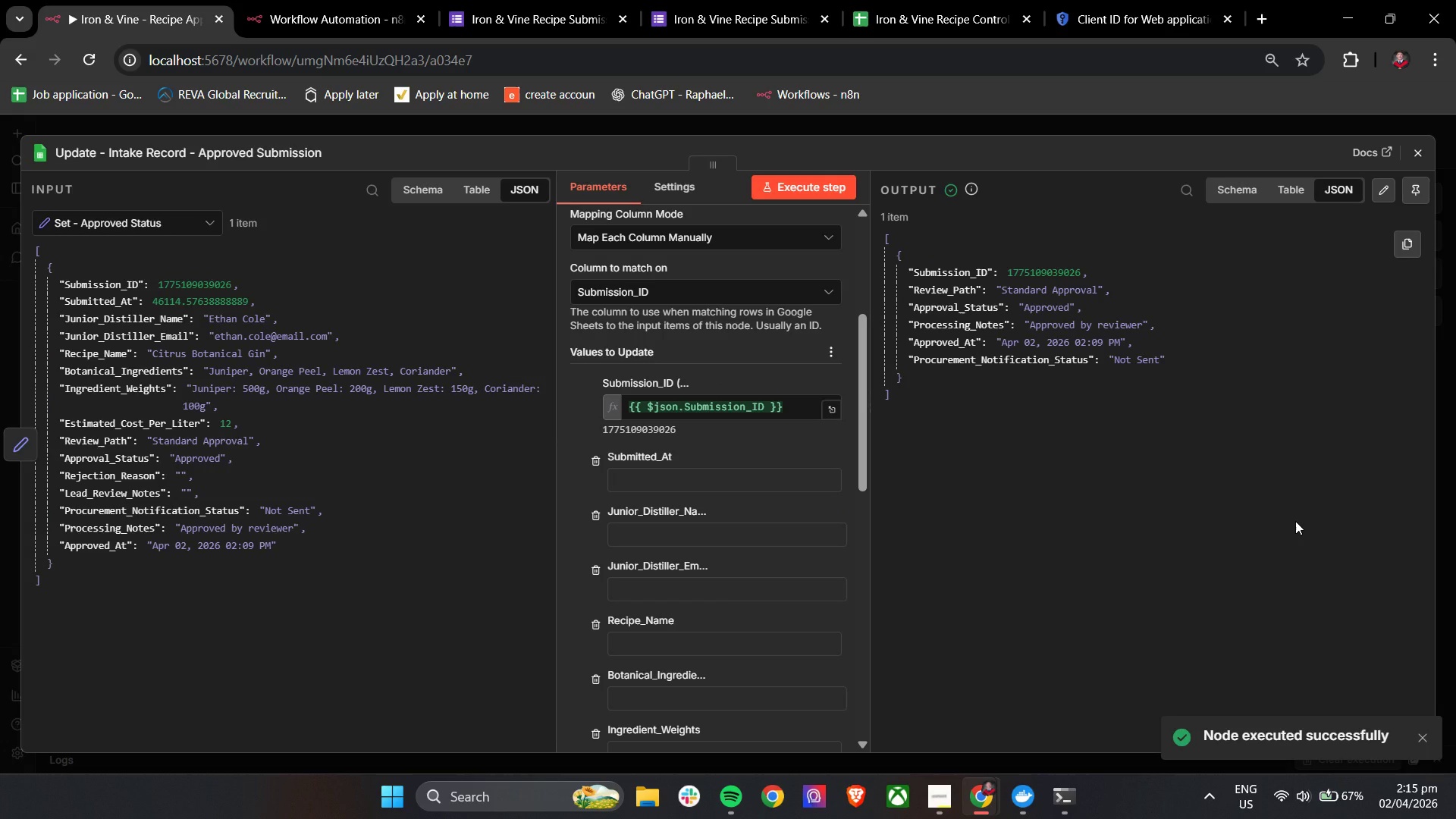 
left_click([966, 0])
 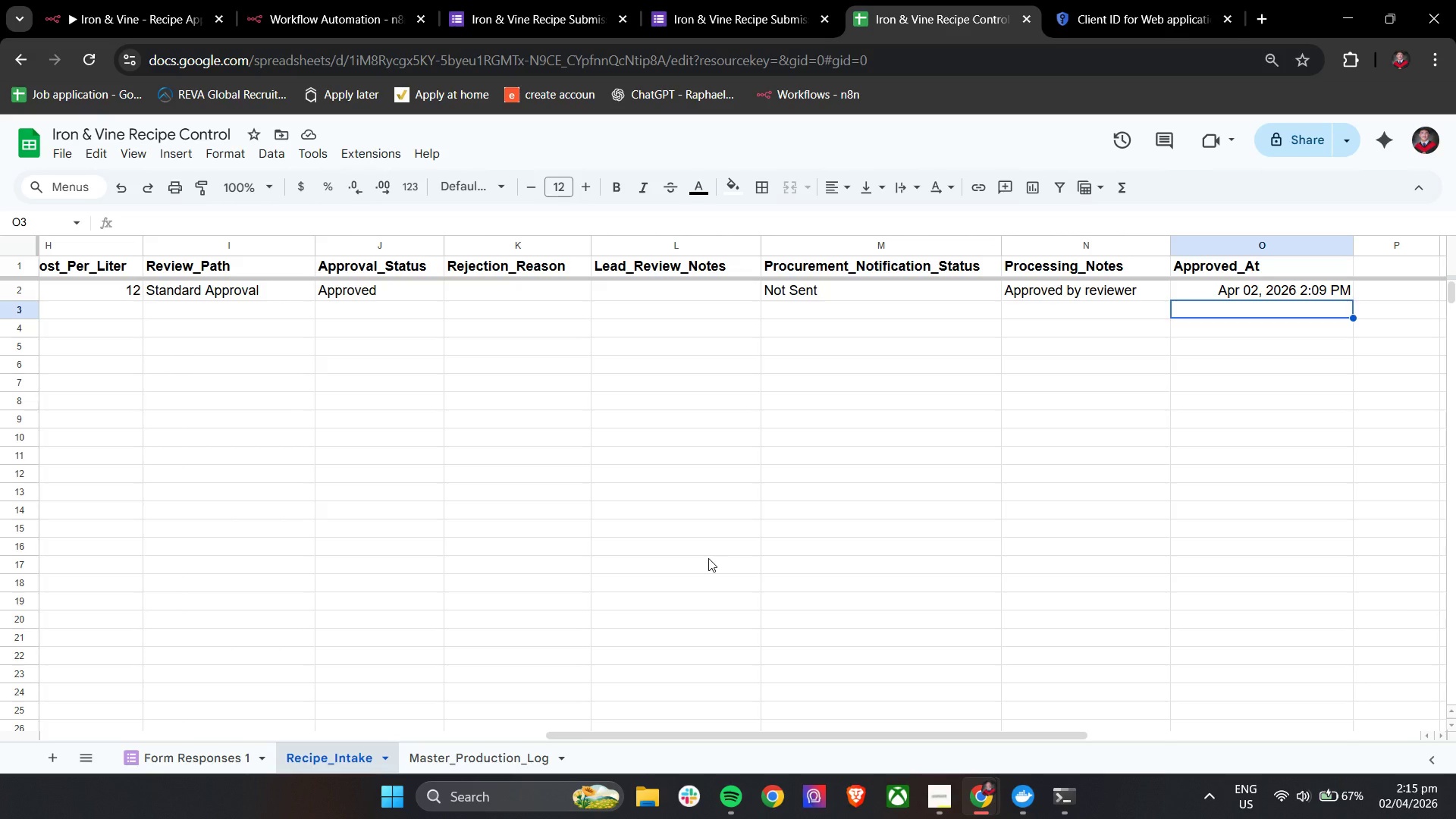 
hold_key(key=ShiftLeft, duration=1.53)
hold_key(key=ShiftLeft, duration=1.52)
scroll: coordinate [708, 558], scroll_direction: up, amount: 4.0
 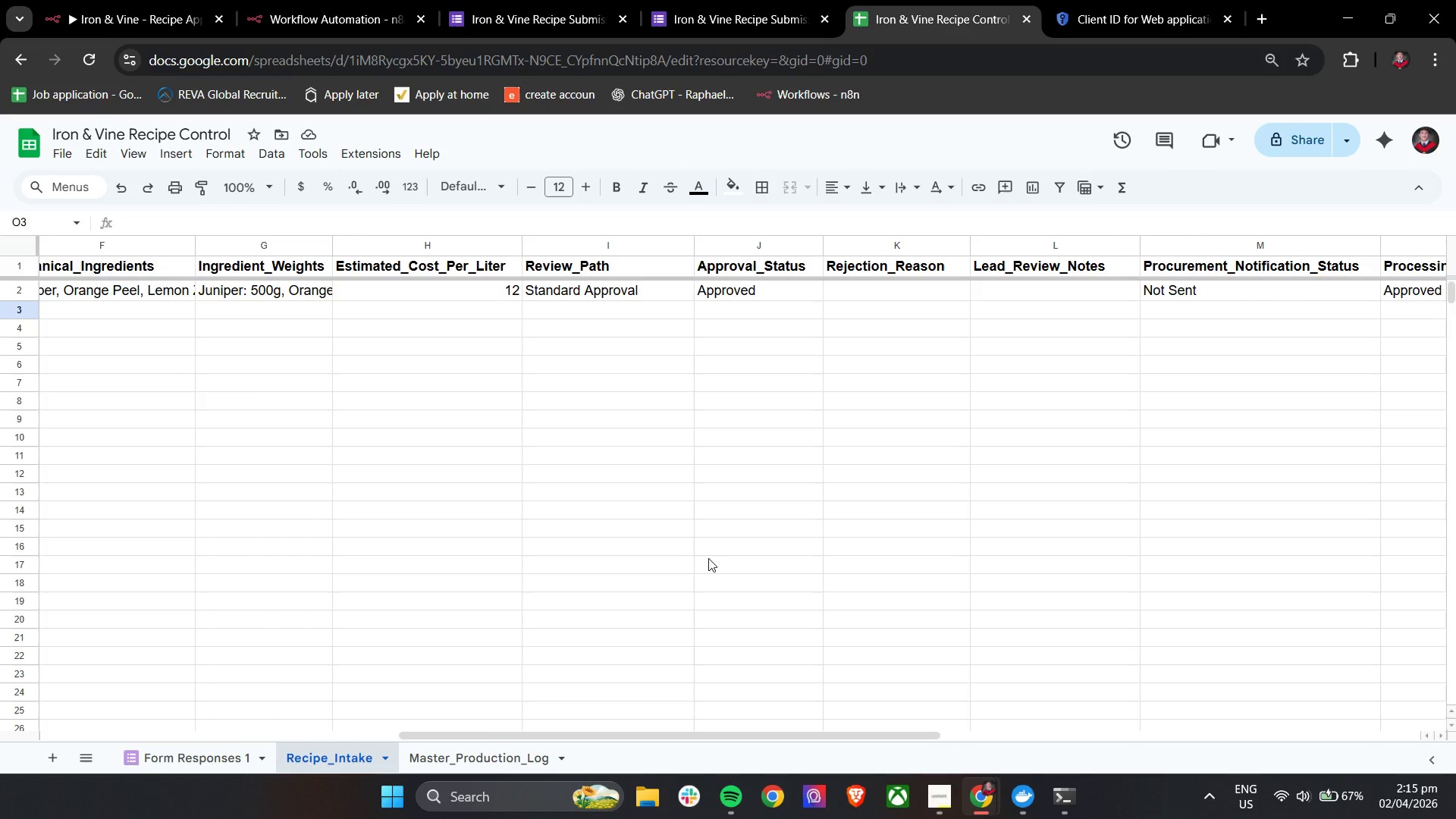 
hold_key(key=ShiftLeft, duration=1.23)
scroll: coordinate [493, 485], scroll_direction: up, amount: 12.0
 